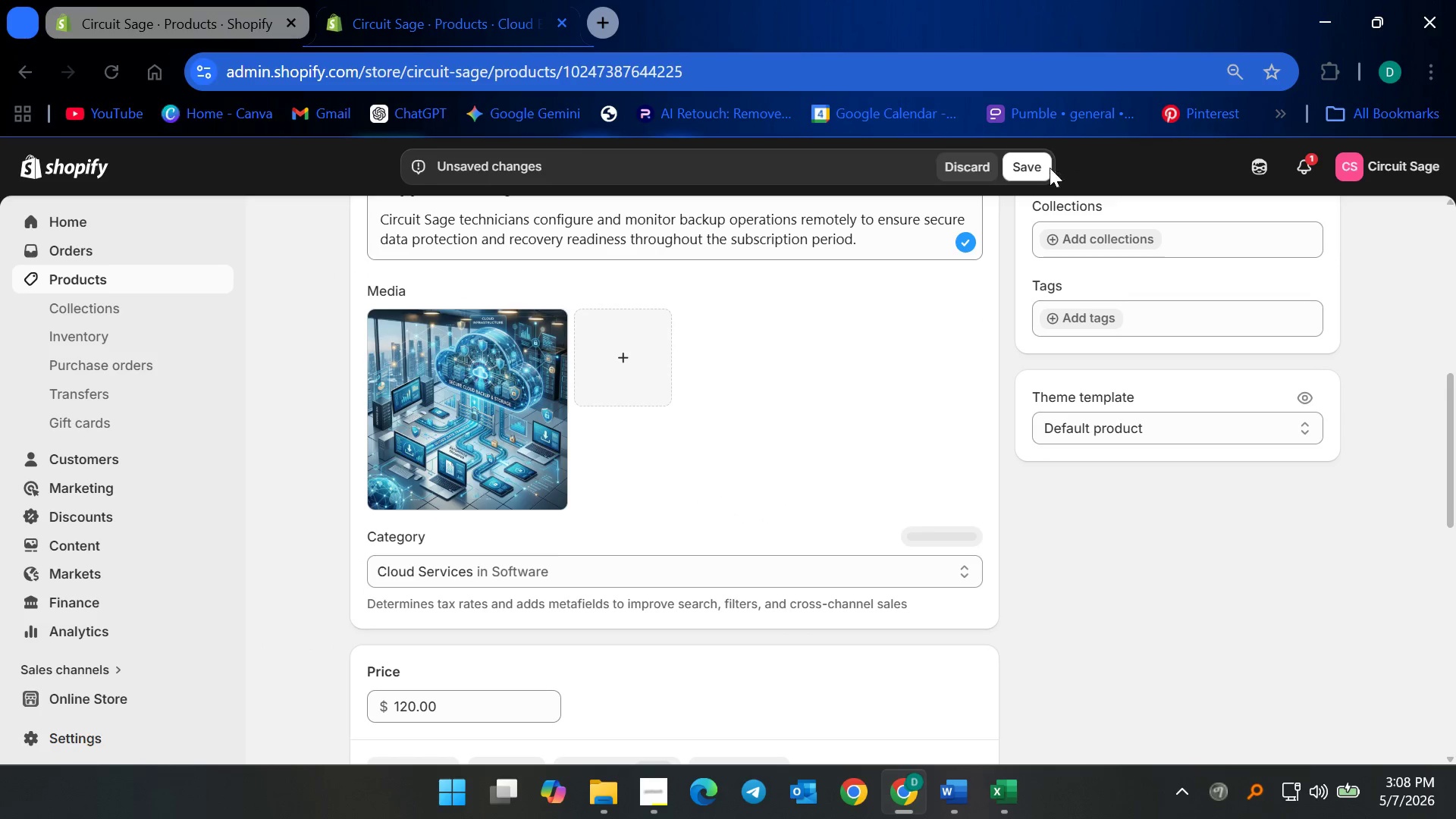 
left_click([1022, 163])
 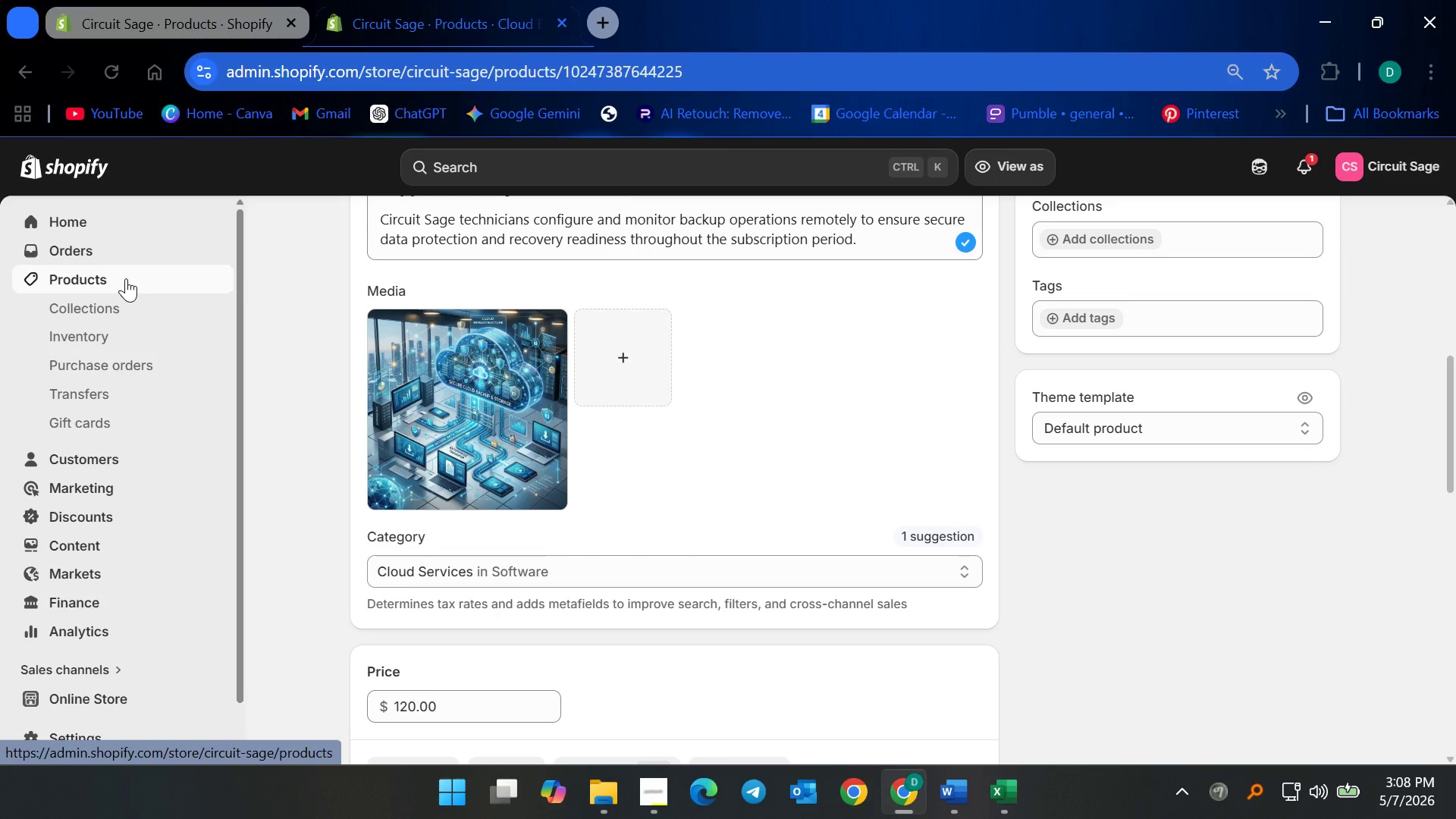 
wait(16.83)
 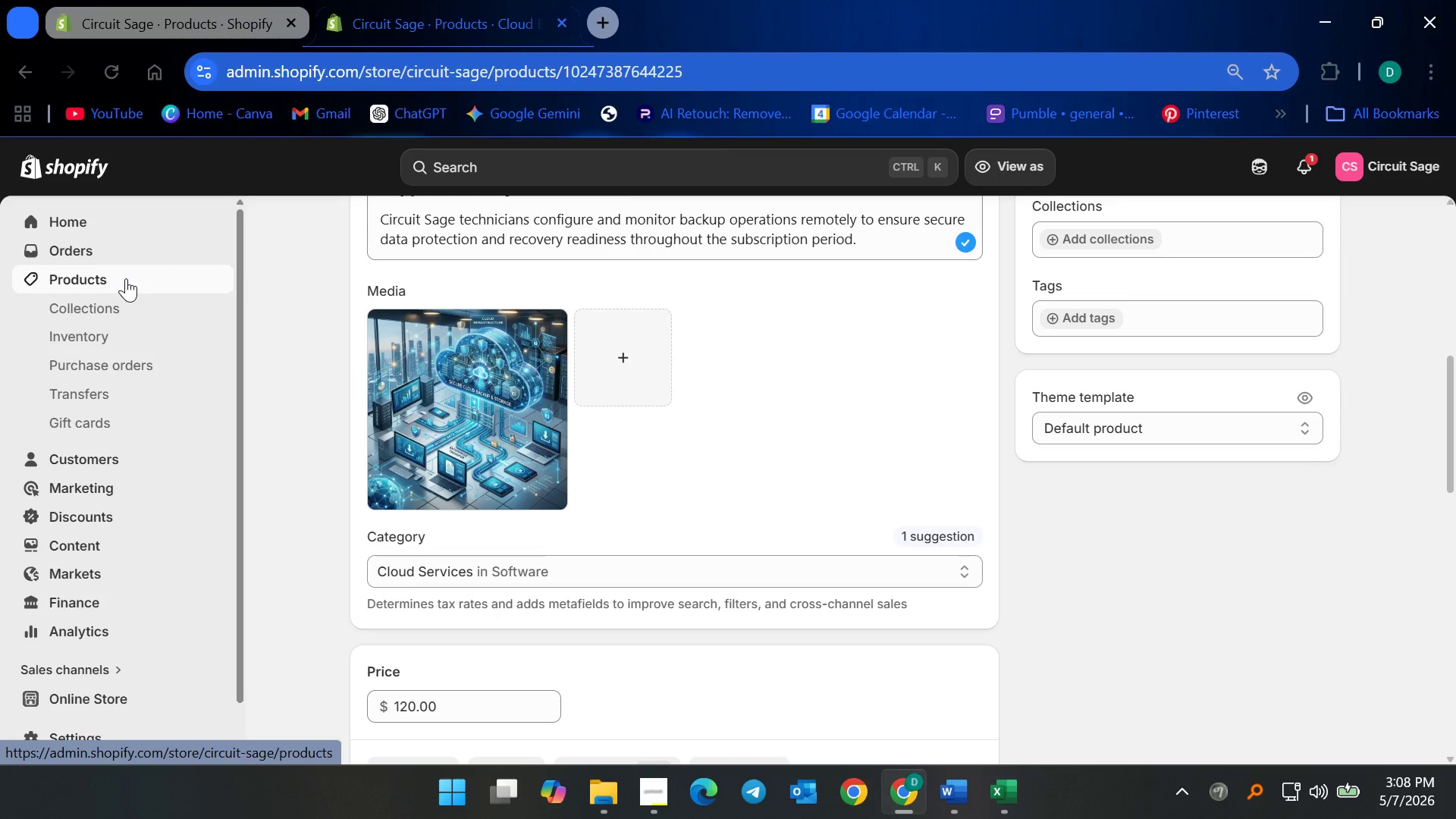 
left_click([165, 279])
 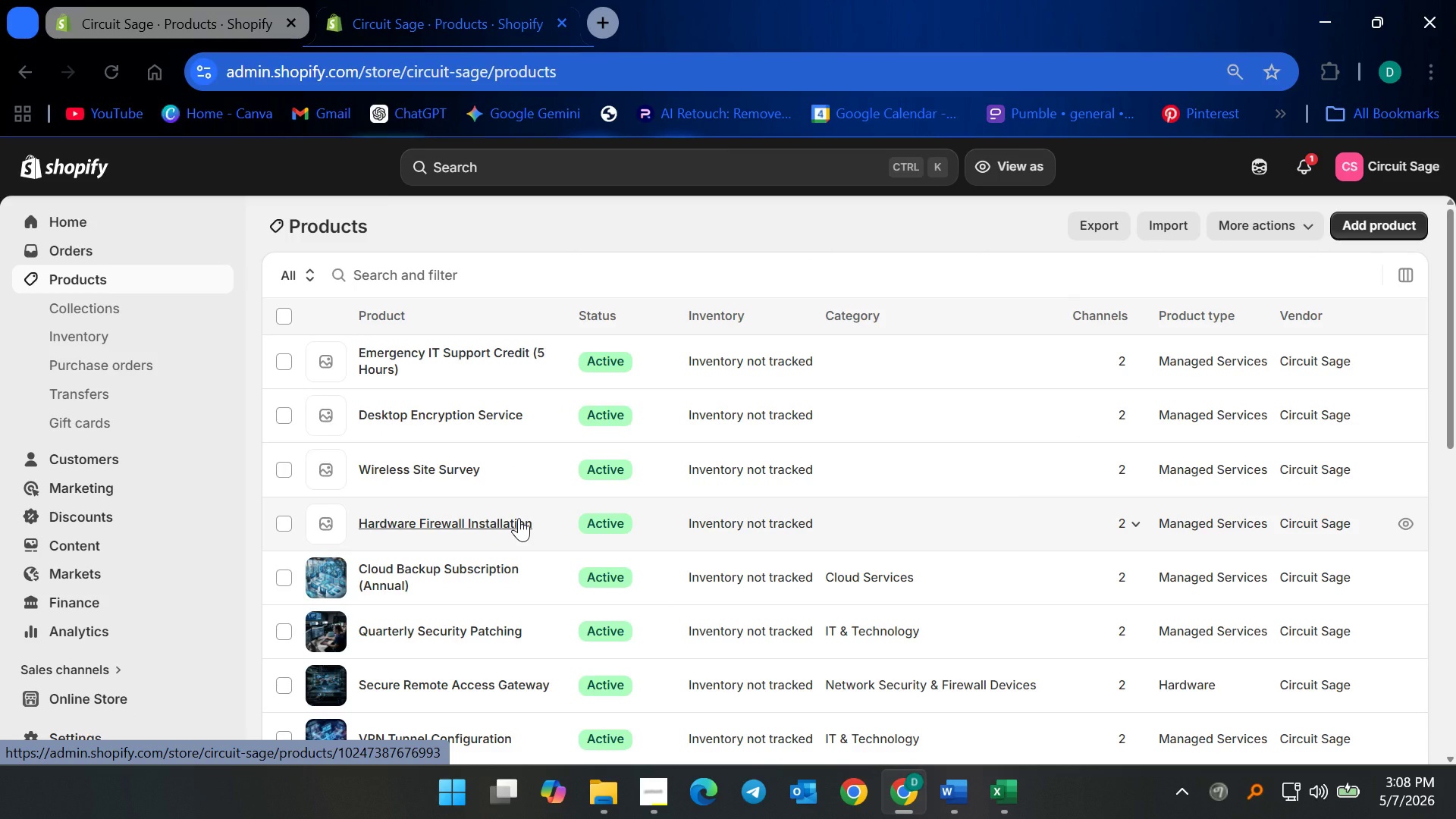 
wait(38.88)
 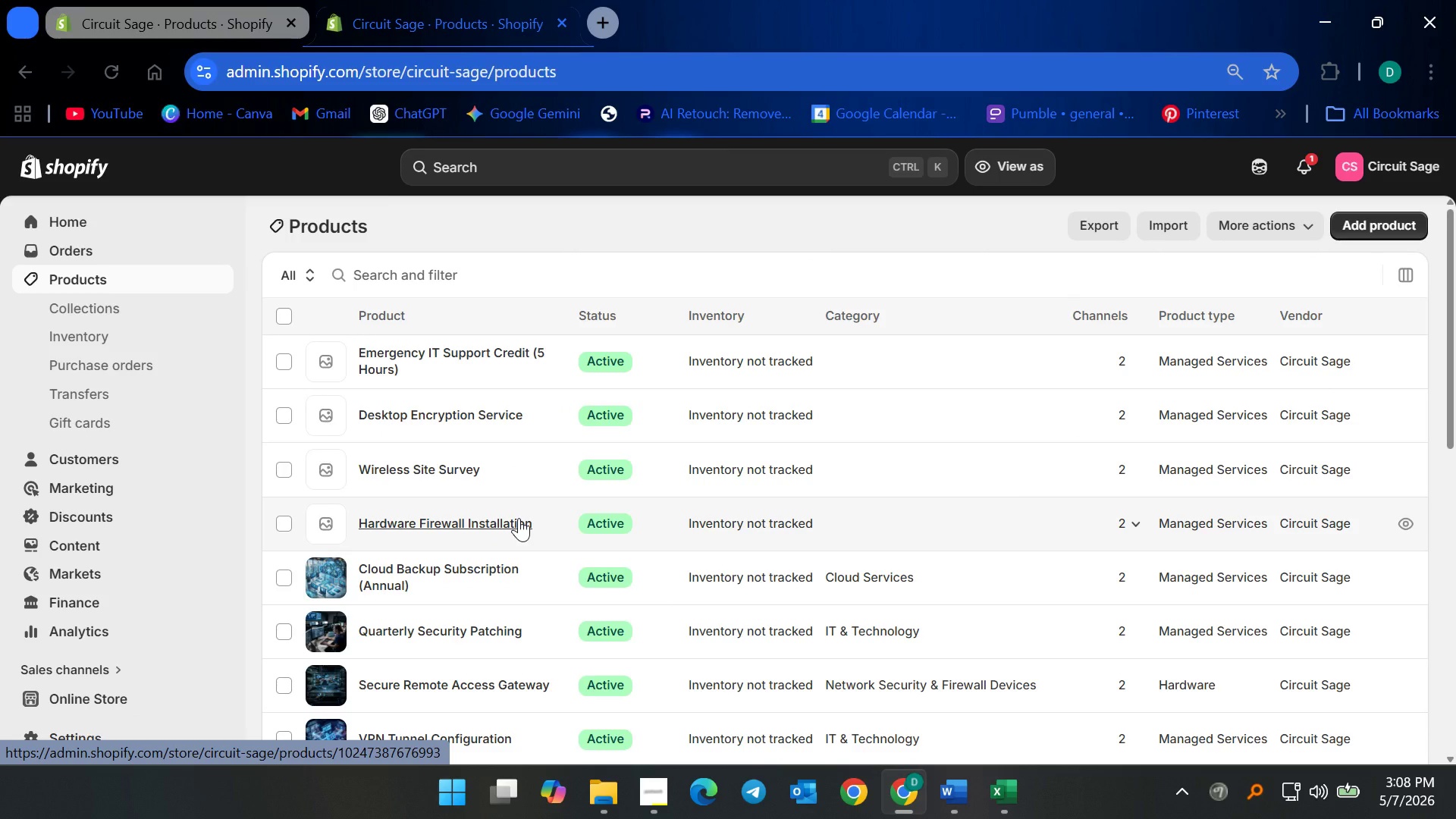 
left_click([416, 526])
 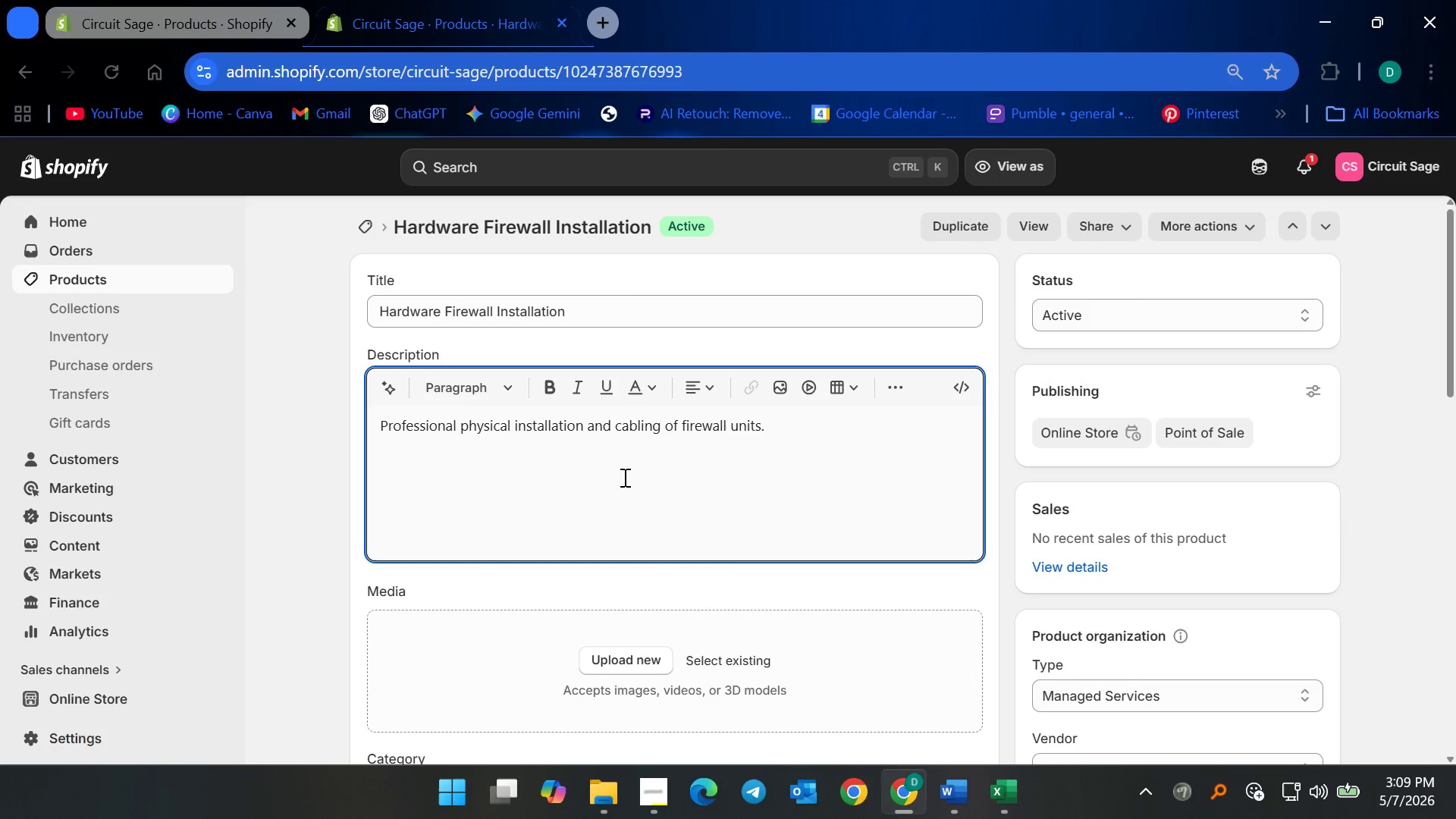 
key(Control+ControlLeft)
 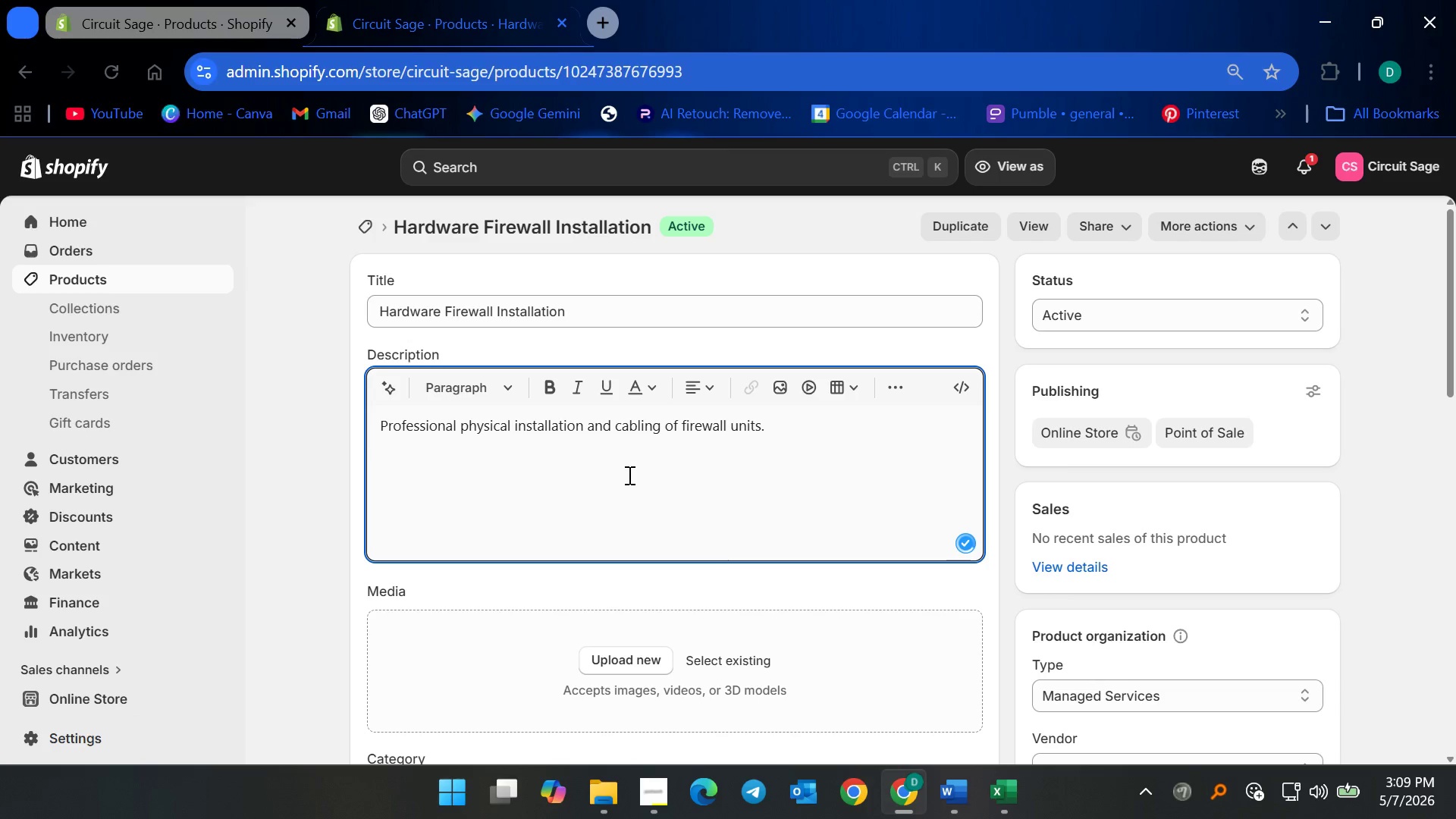 
key(Control+A)
 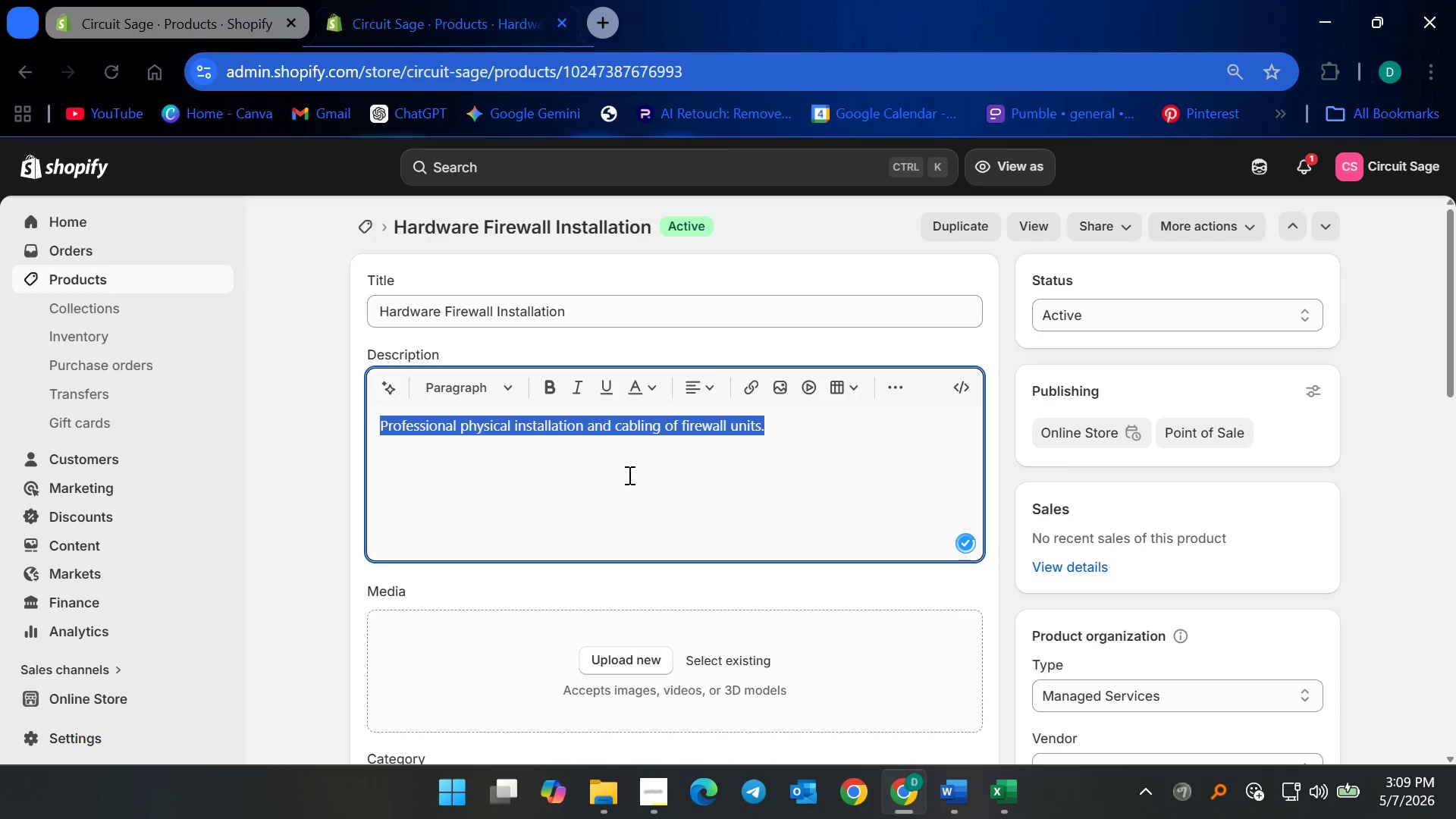 
key(Backspace)
 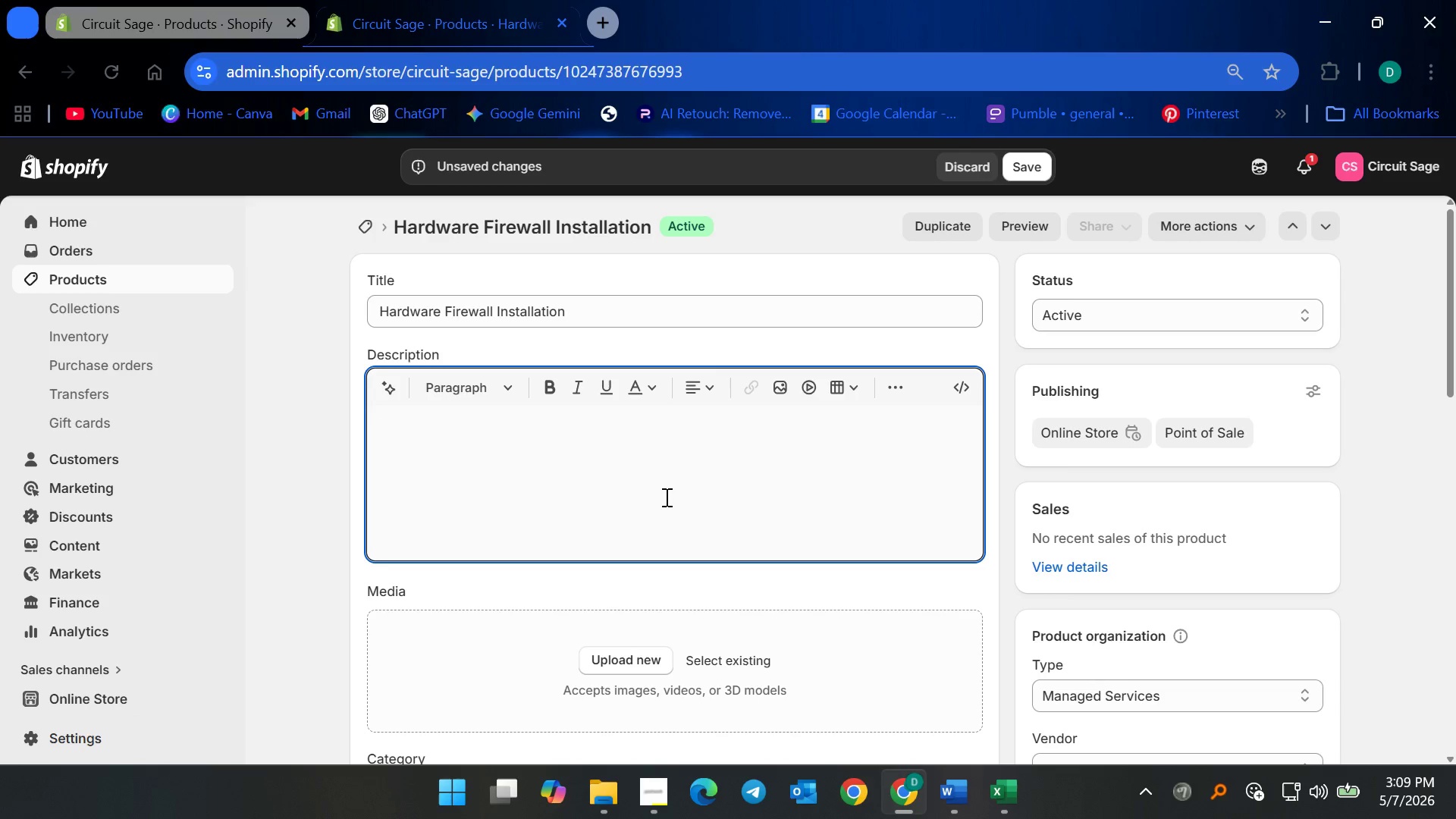 
wait(35.22)
 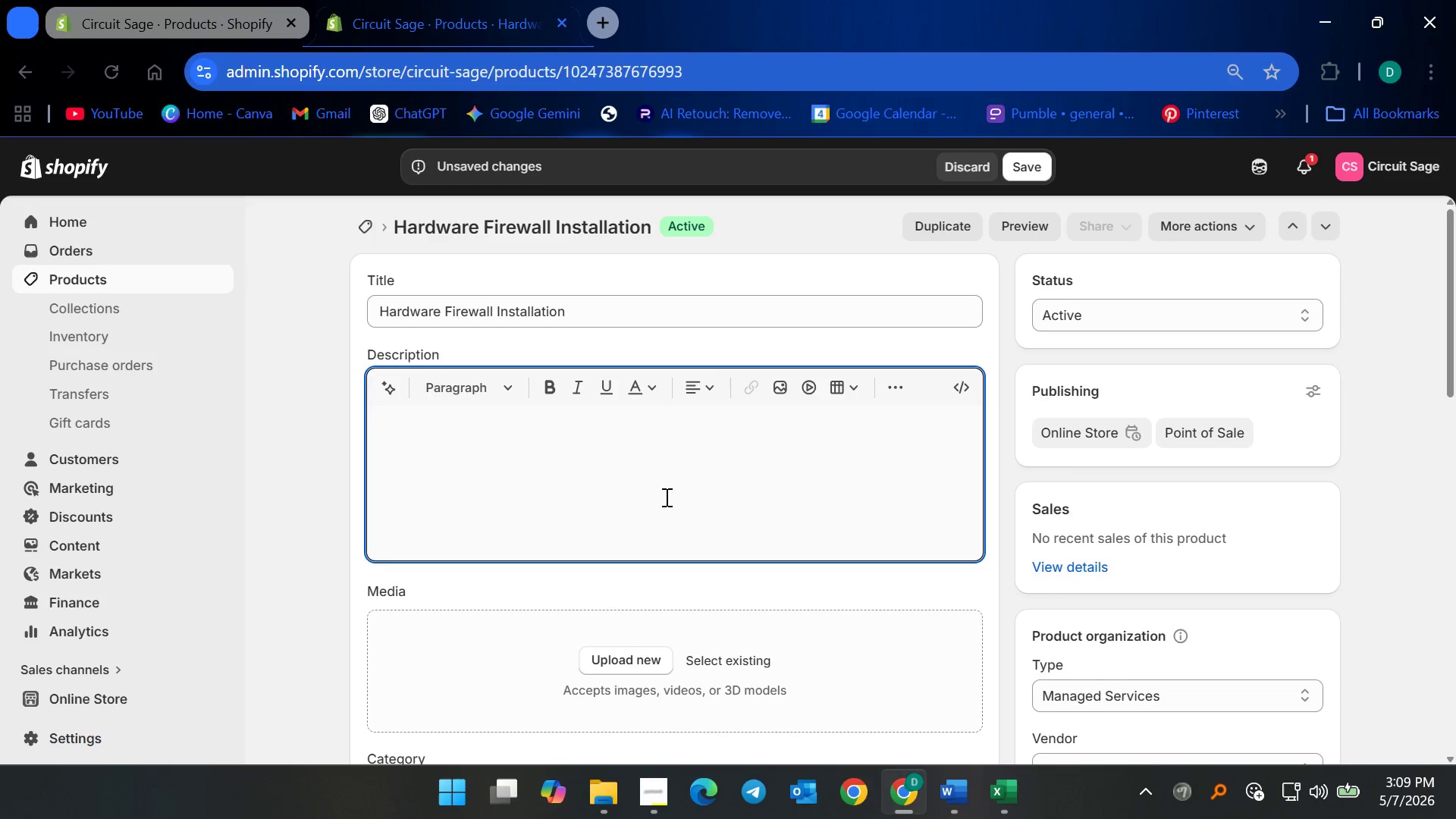 
left_click([965, 790])
 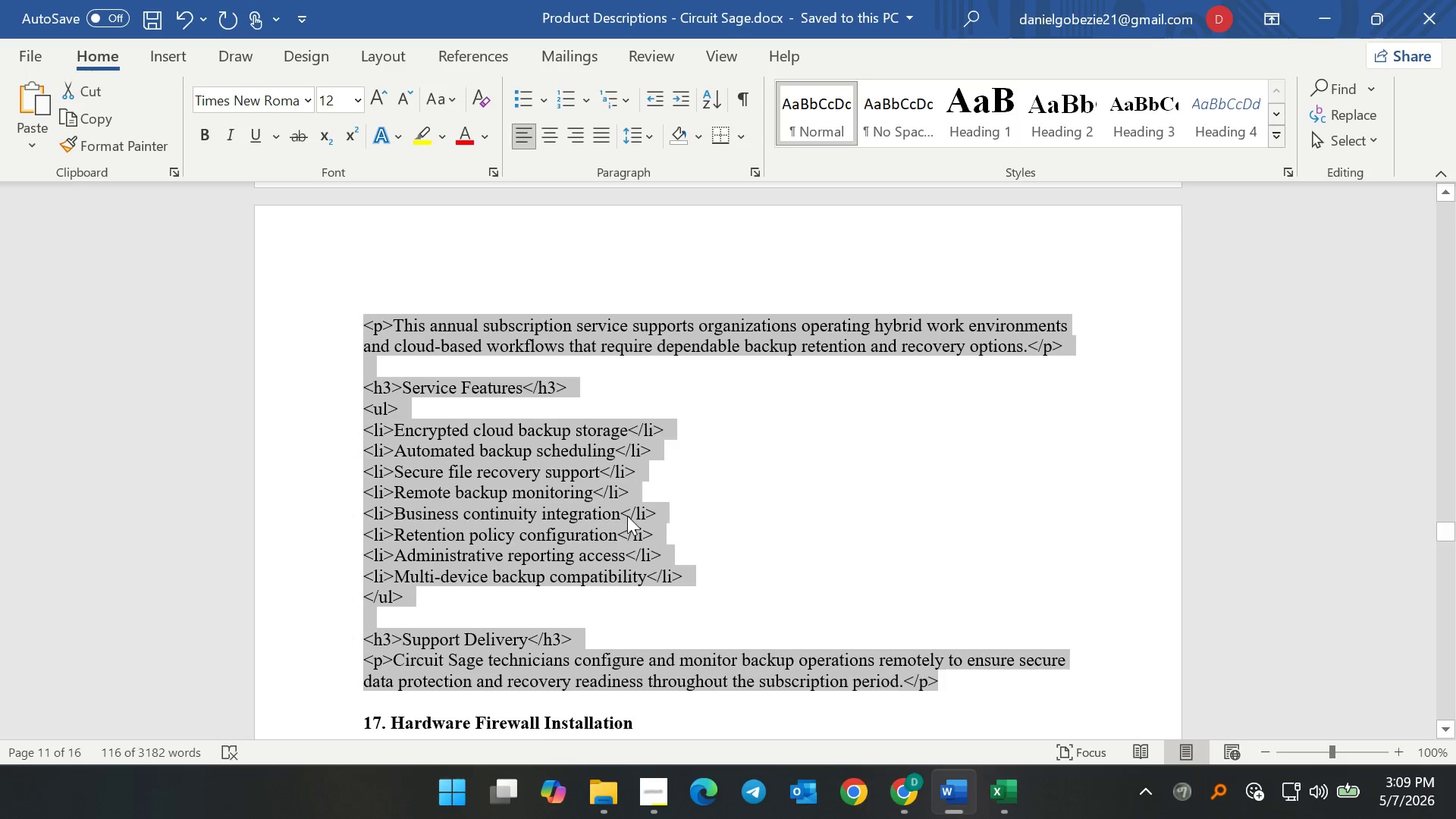 
scroll: coordinate [639, 554], scroll_direction: down, amount: 5.0
 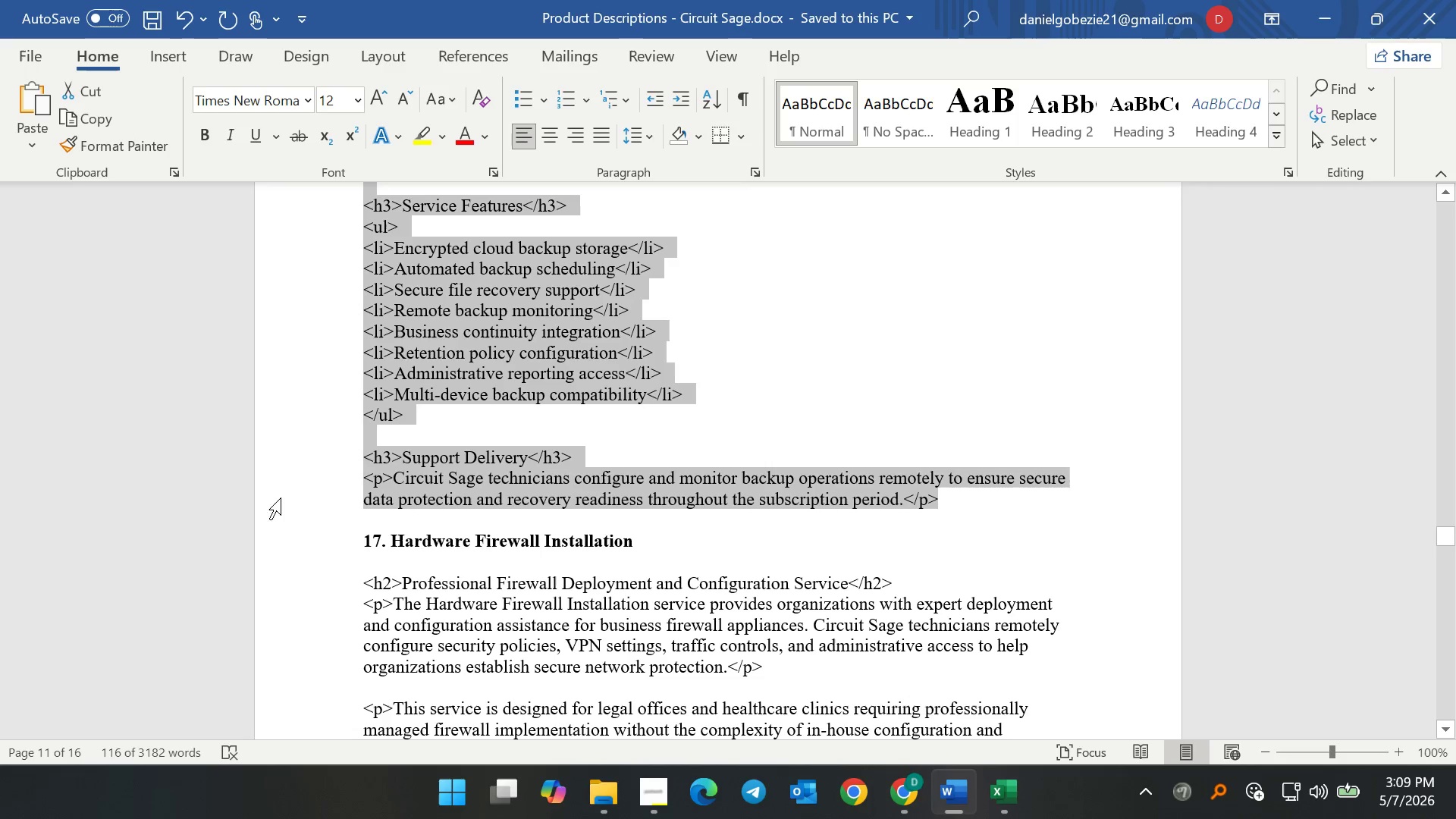 
left_click_drag(start_coordinate=[291, 500], to_coordinate=[301, 502])
 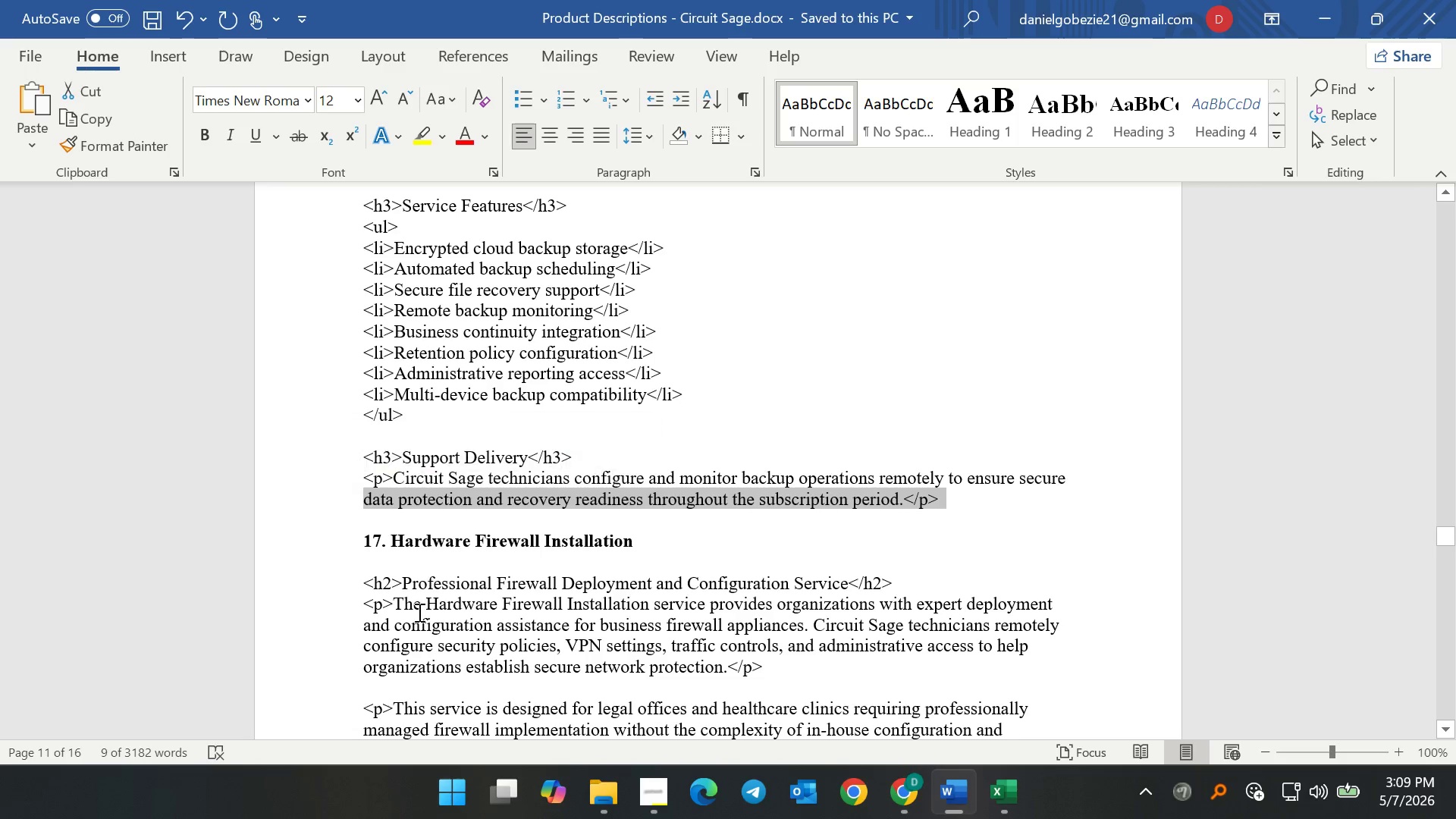 
left_click([416, 613])
 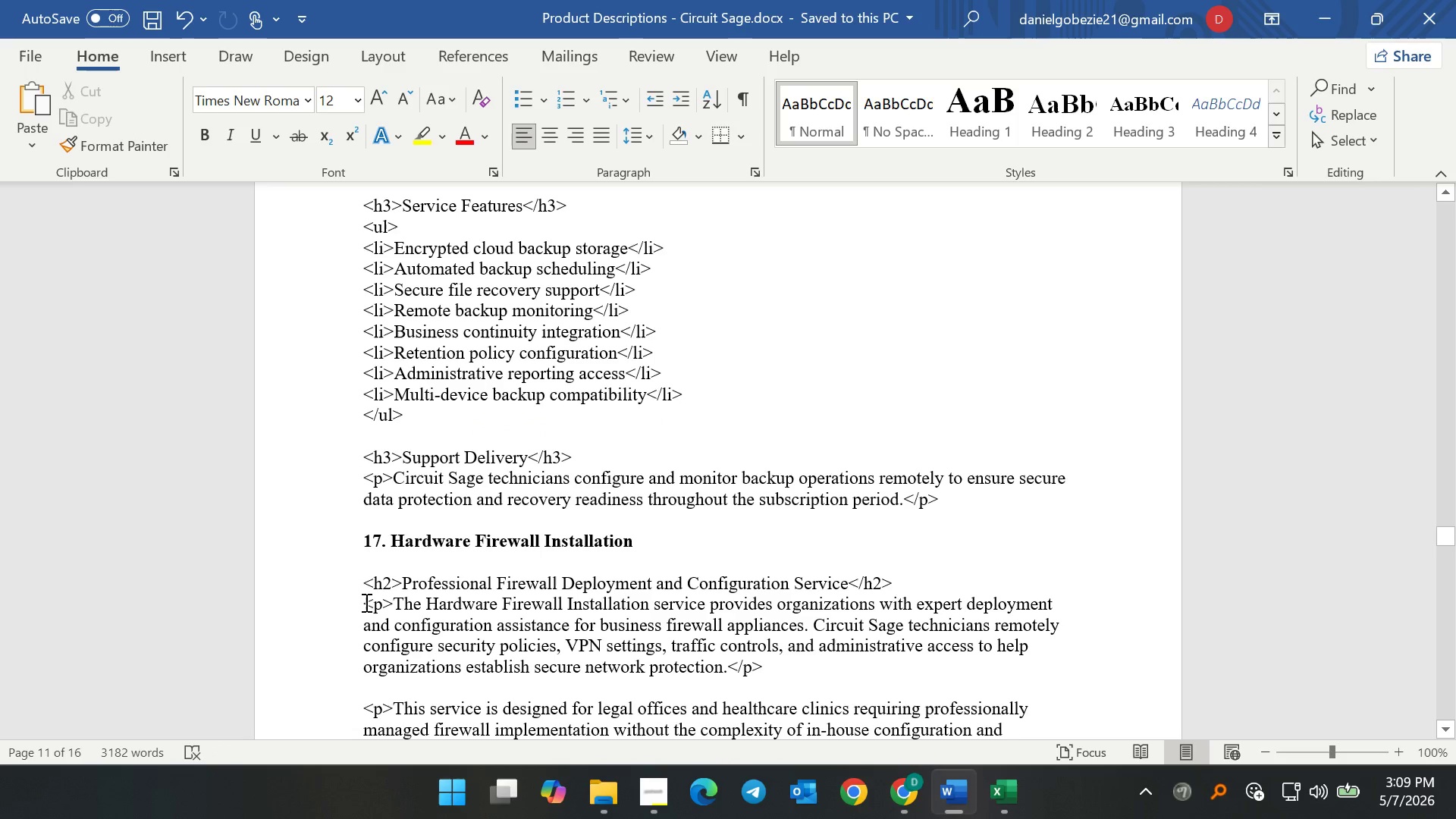 
left_click_drag(start_coordinate=[365, 600], to_coordinate=[903, 227])
 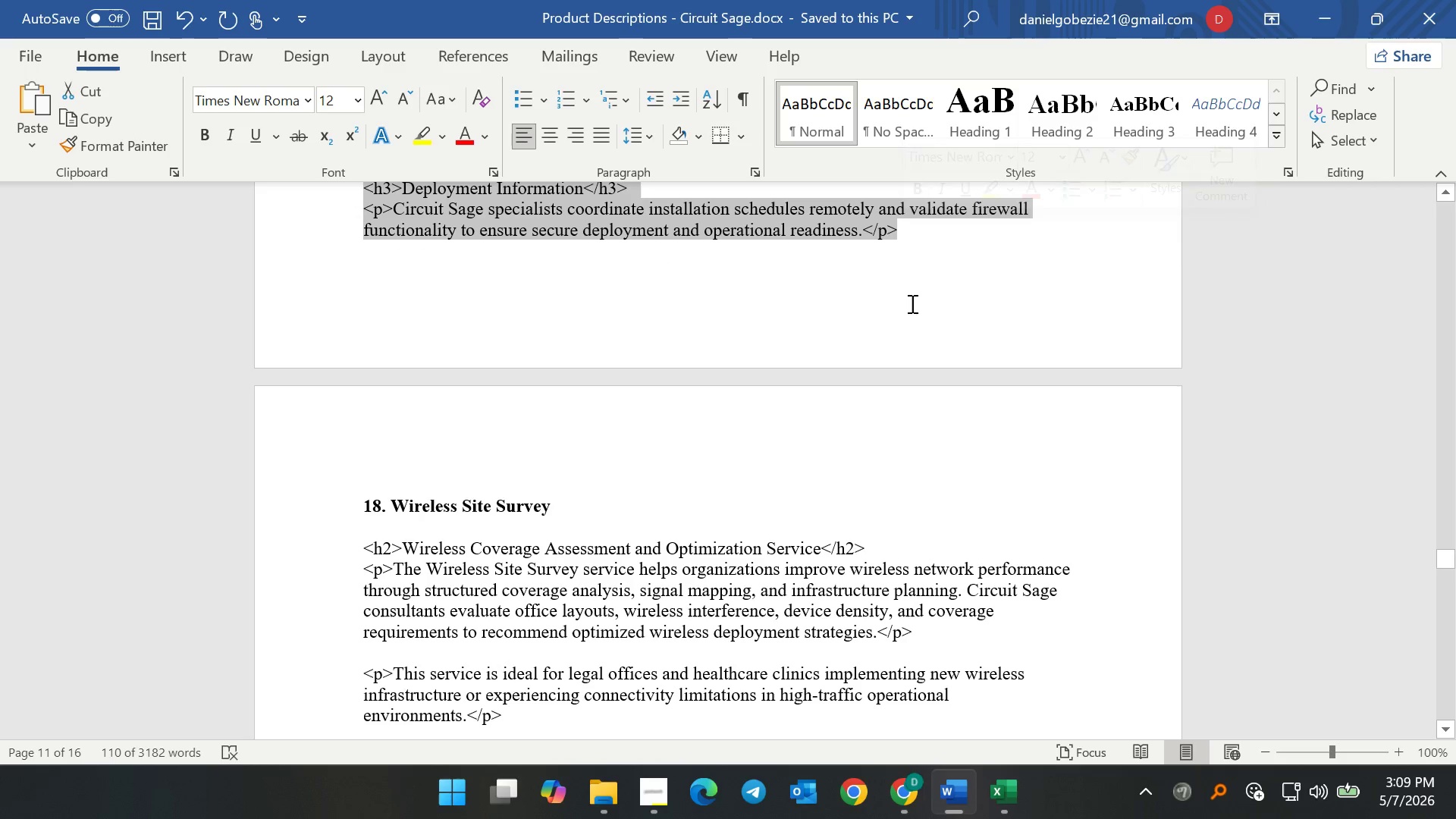 
key(Control+C)
 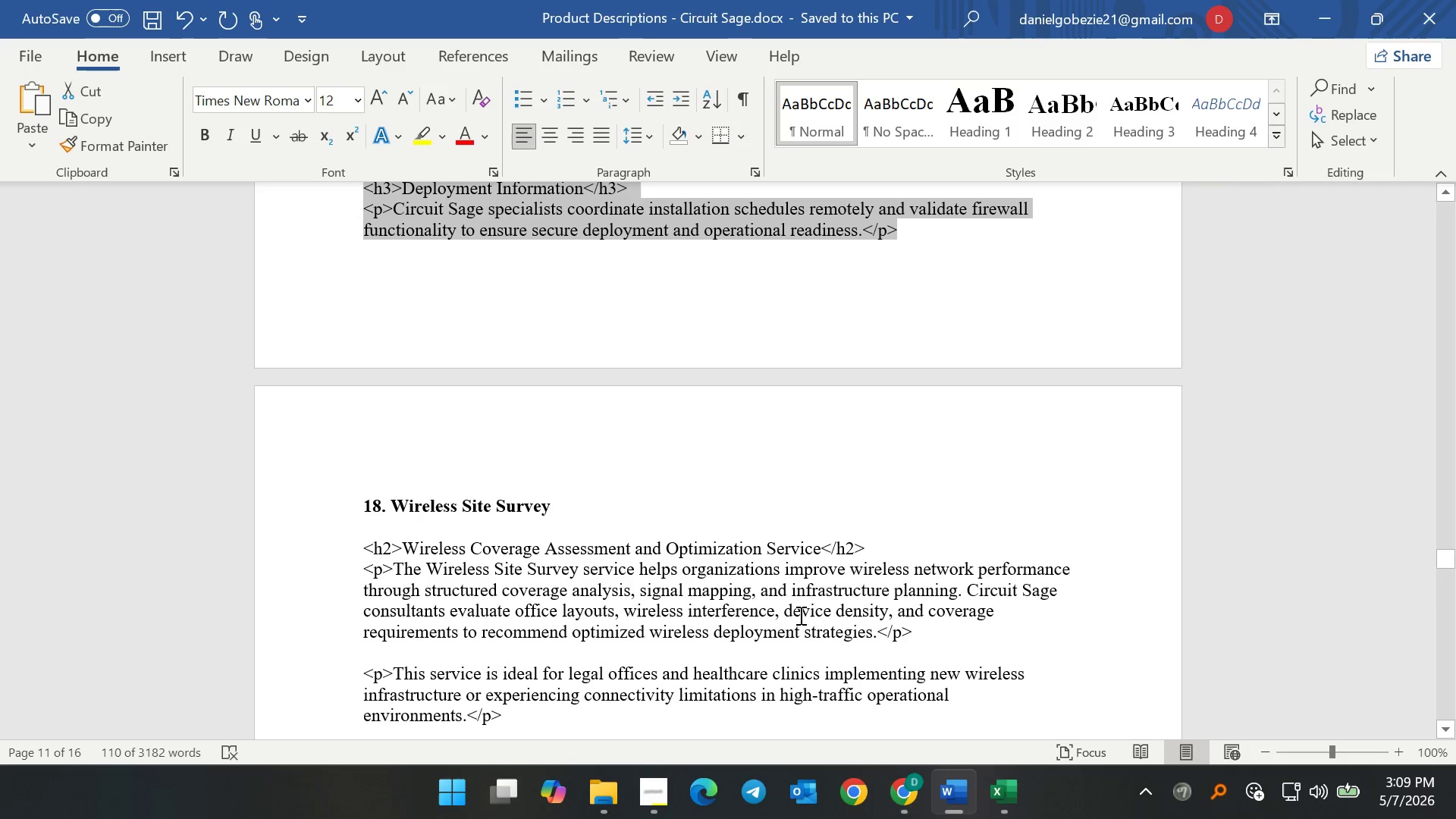 
key(Control+C)
 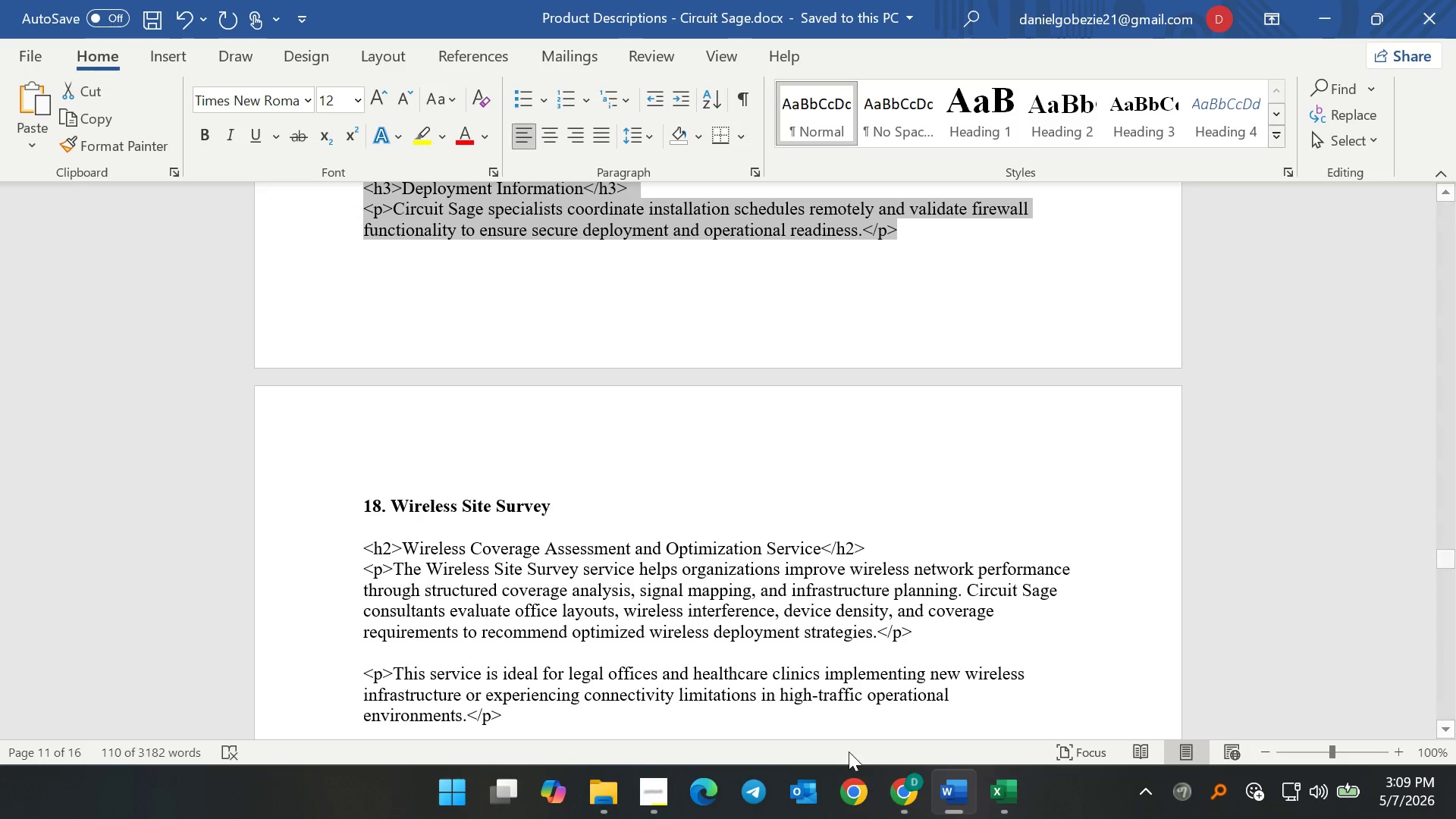 
key(Control+C)
 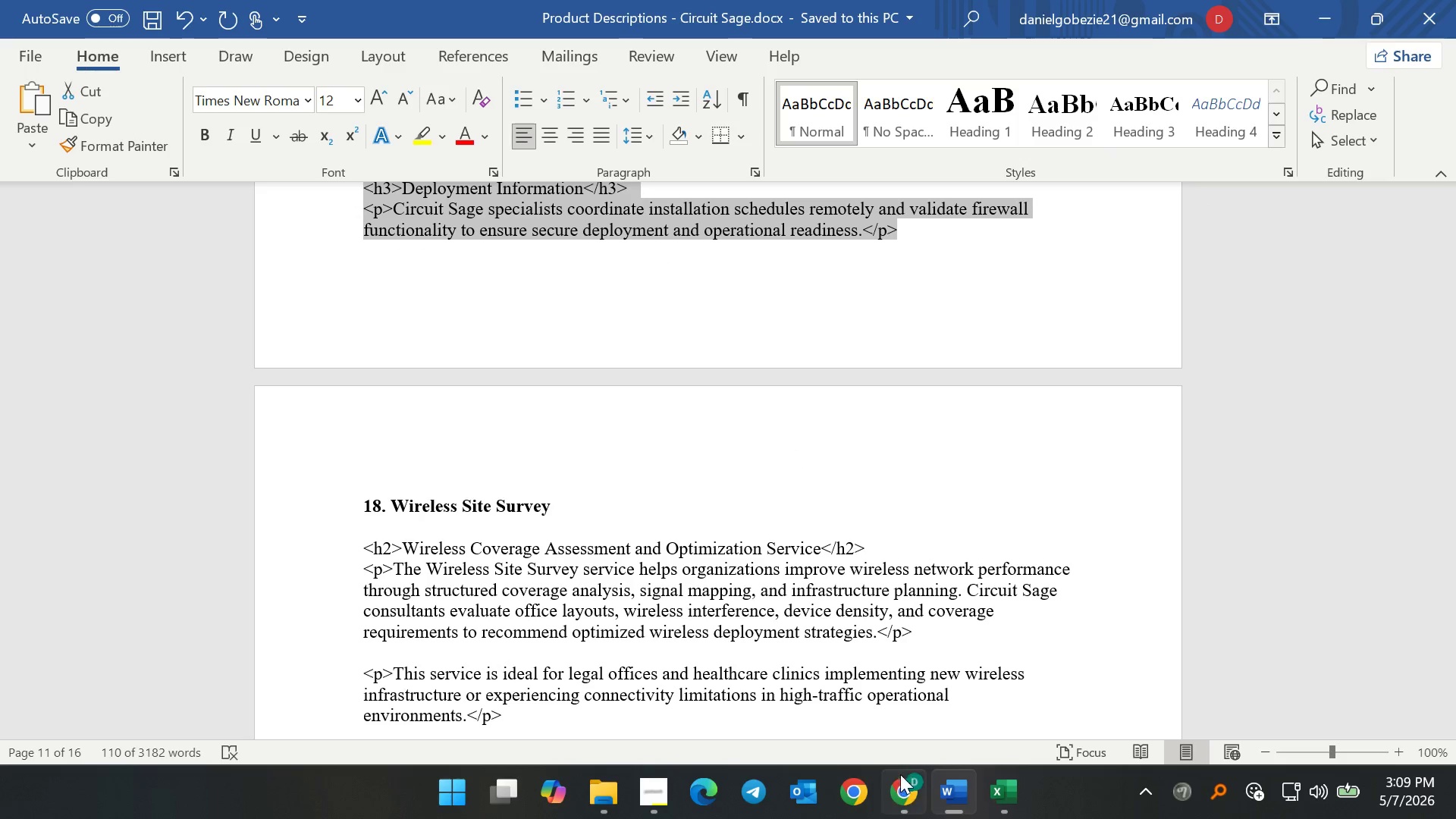 
key(Control+C)
 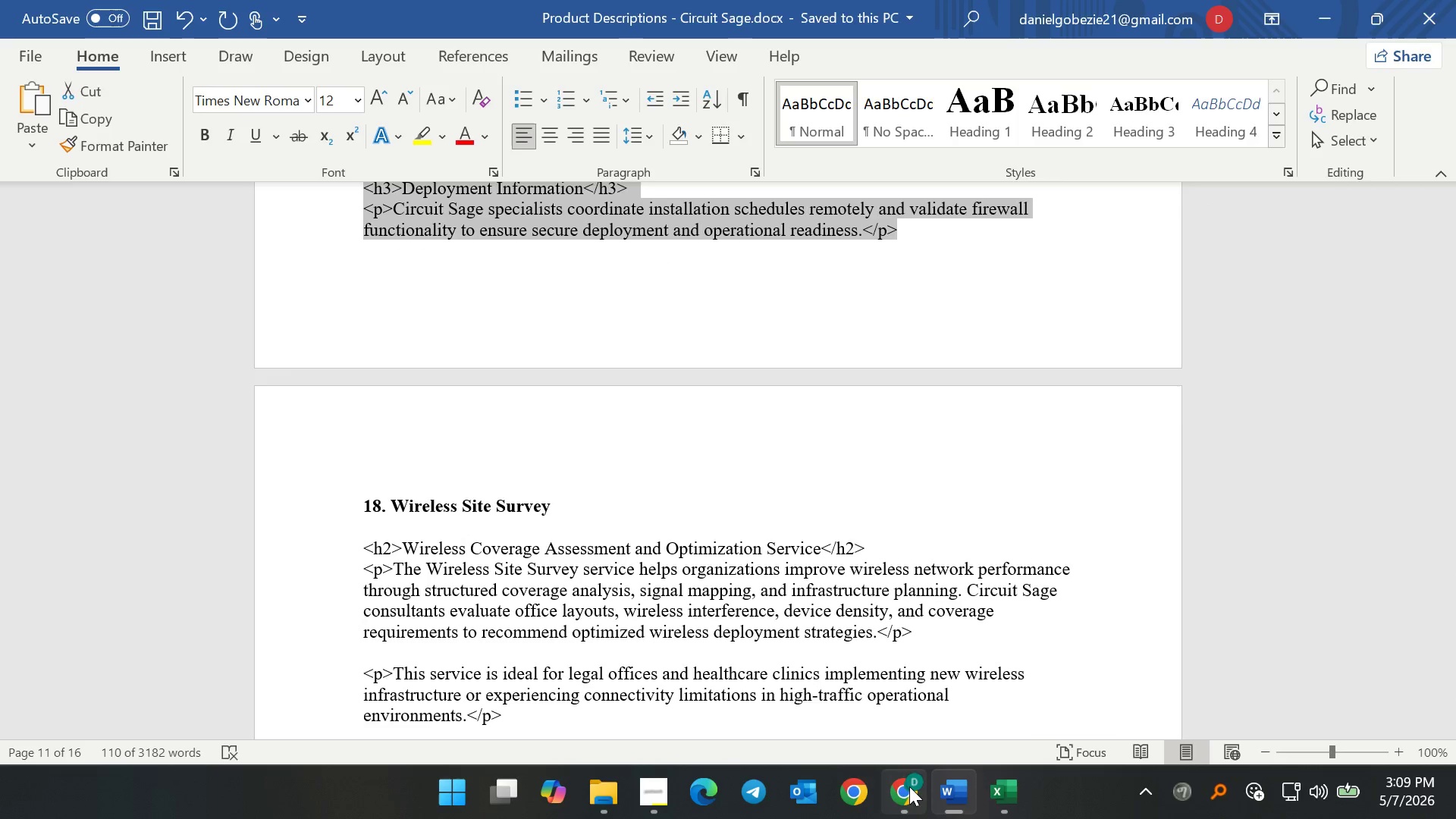 
left_click([910, 786])
 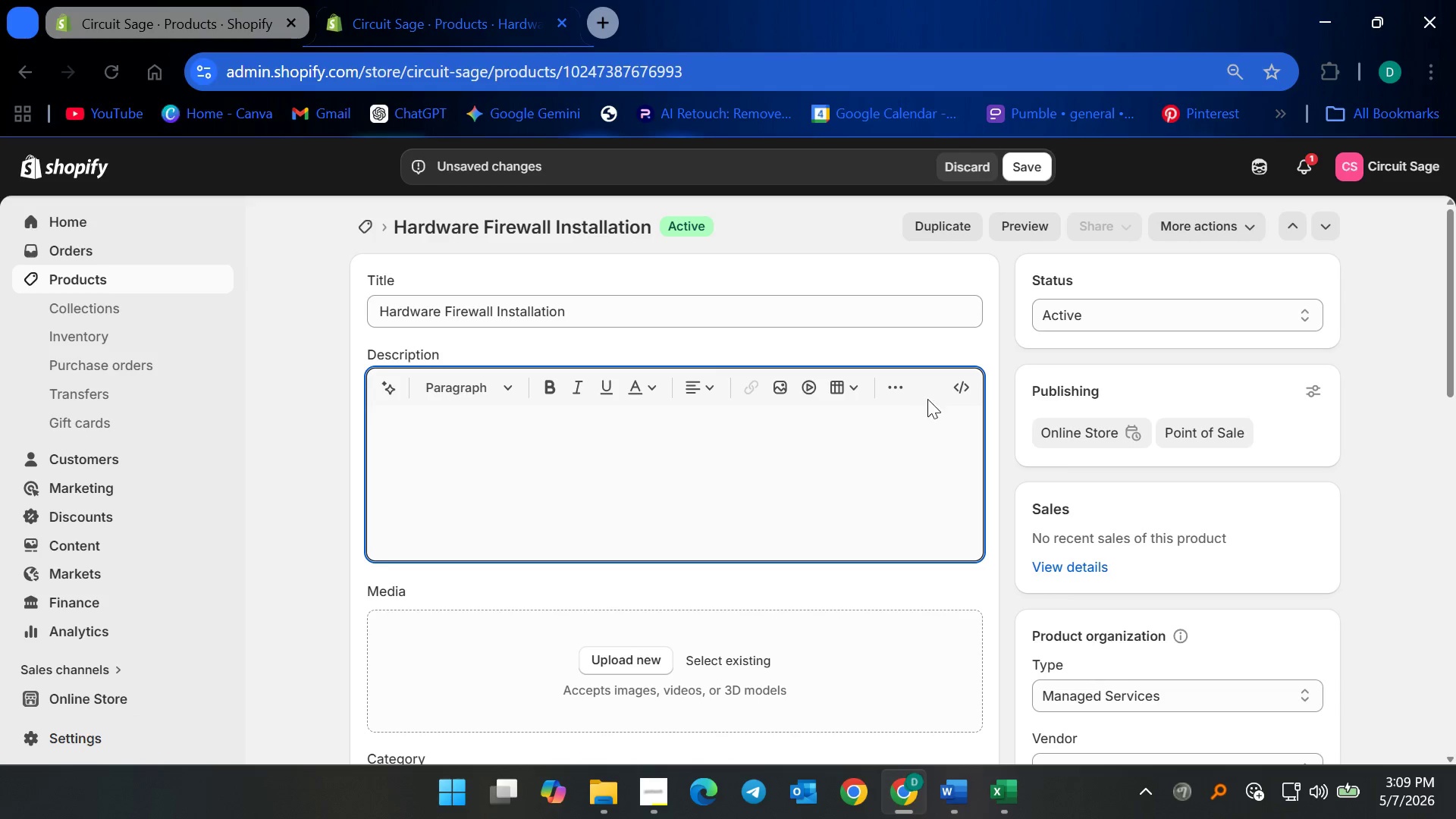 
left_click([962, 393])
 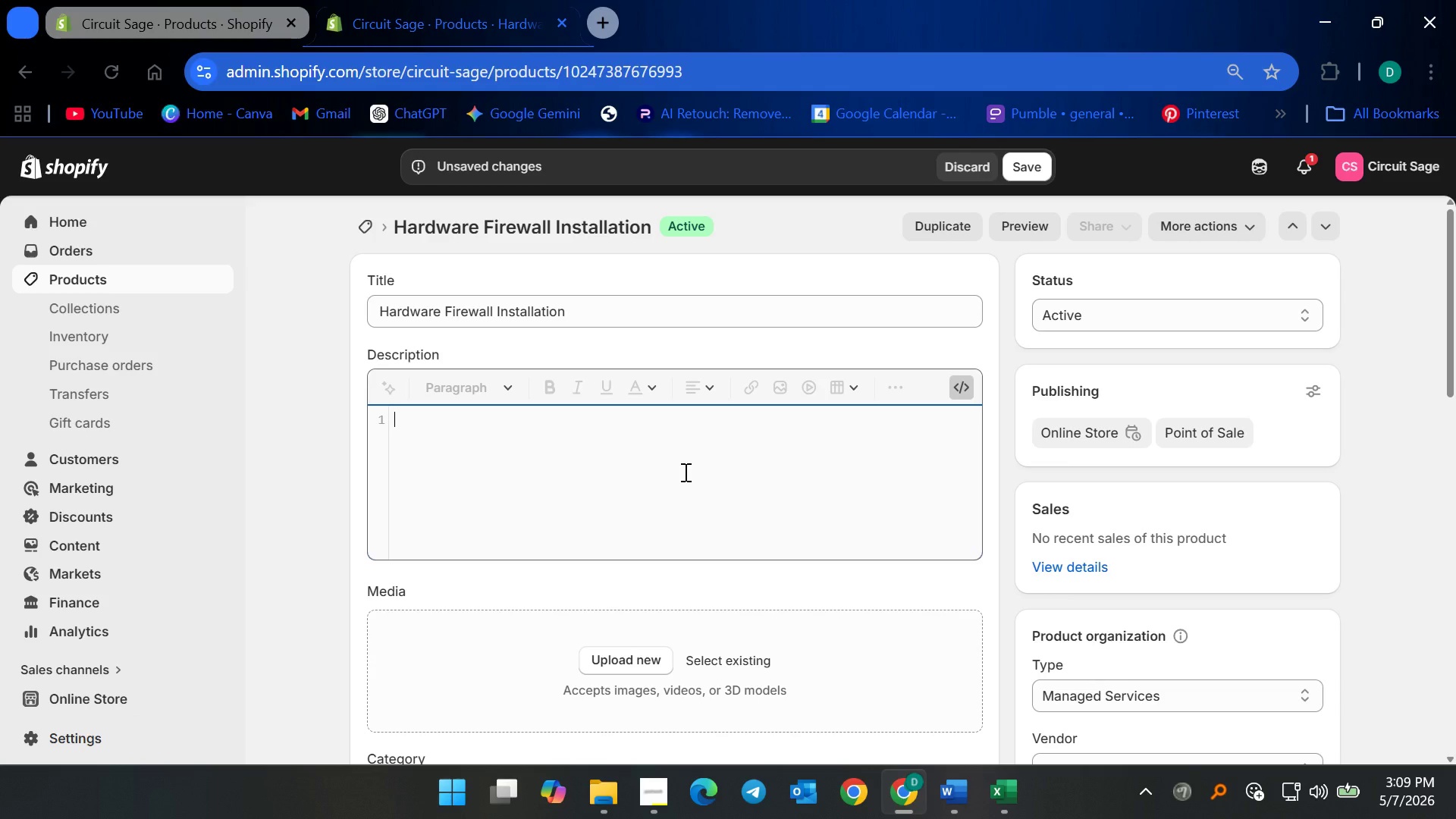 
left_click([684, 472])
 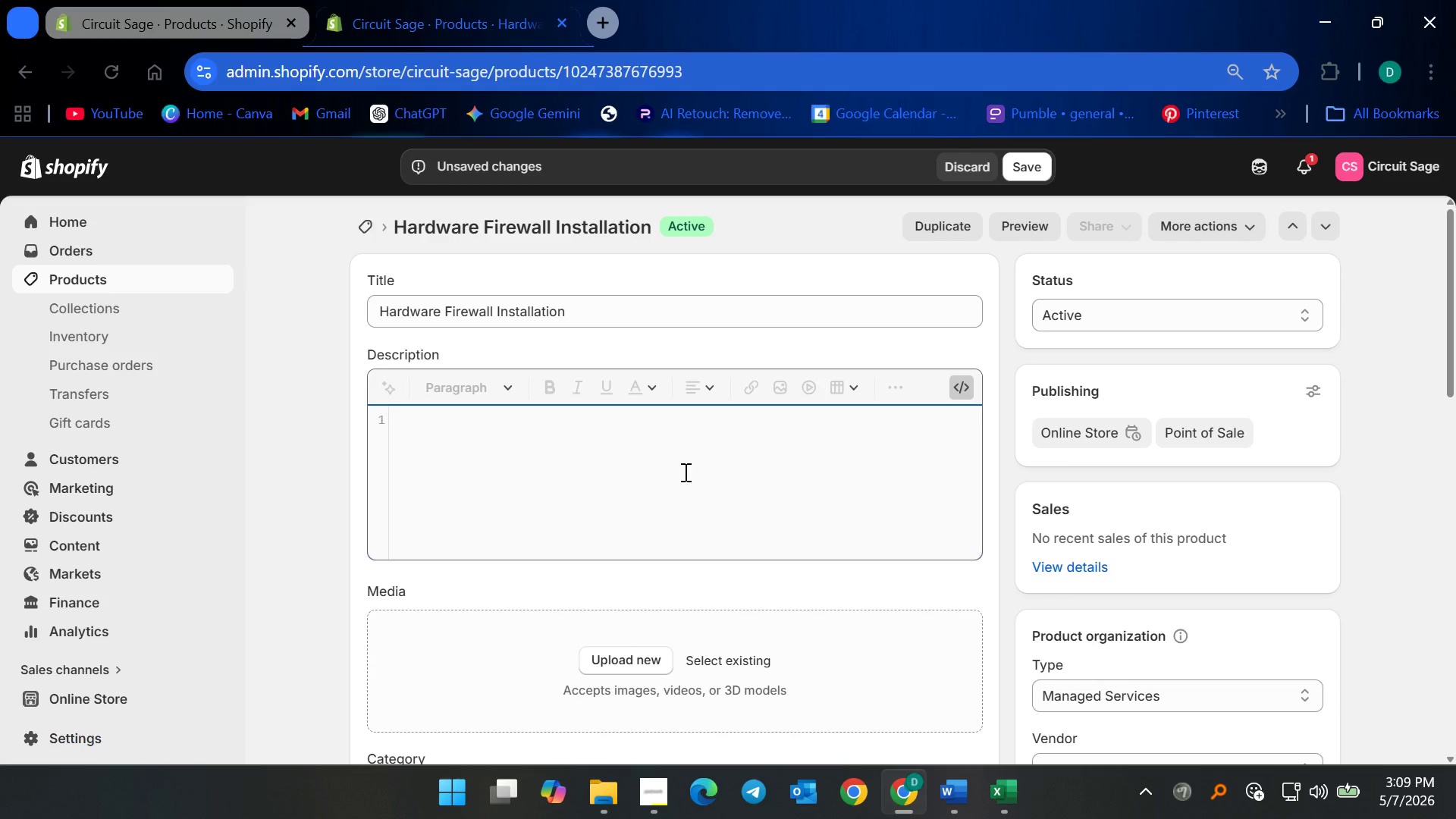 
key(Control+V)
 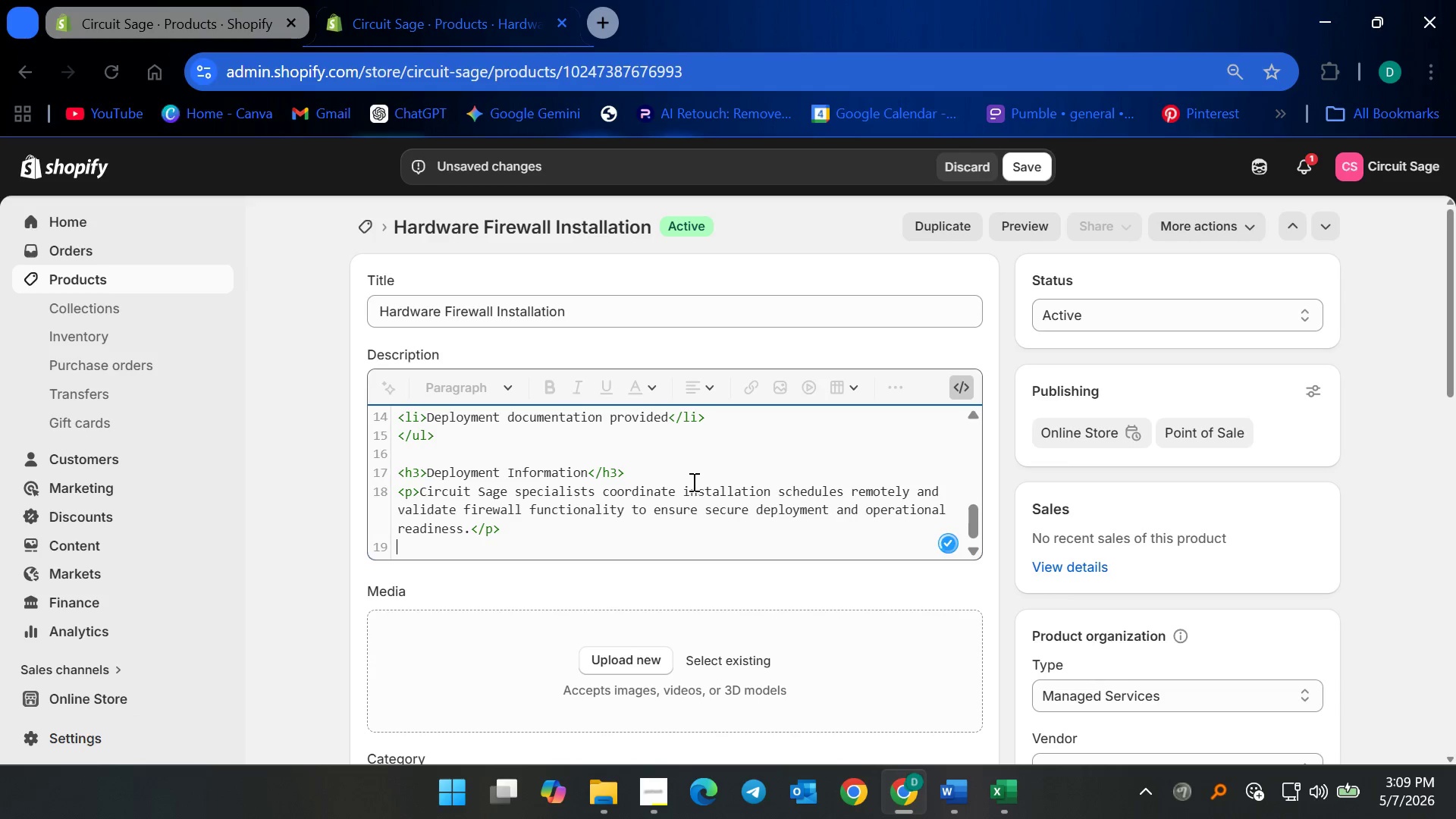 
key(Control+Backspace)
 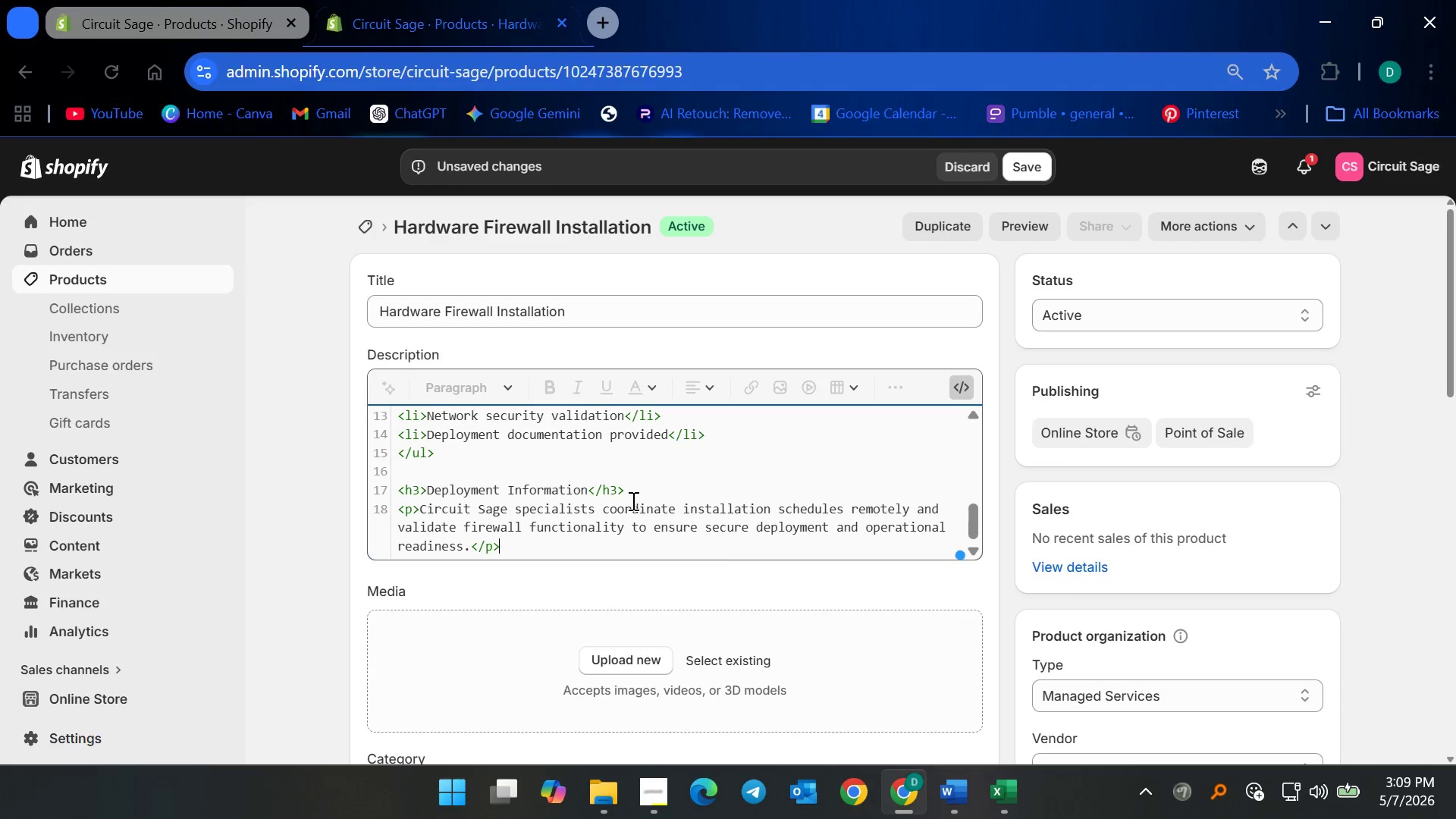 
scroll: coordinate [732, 467], scroll_direction: up, amount: 9.0
 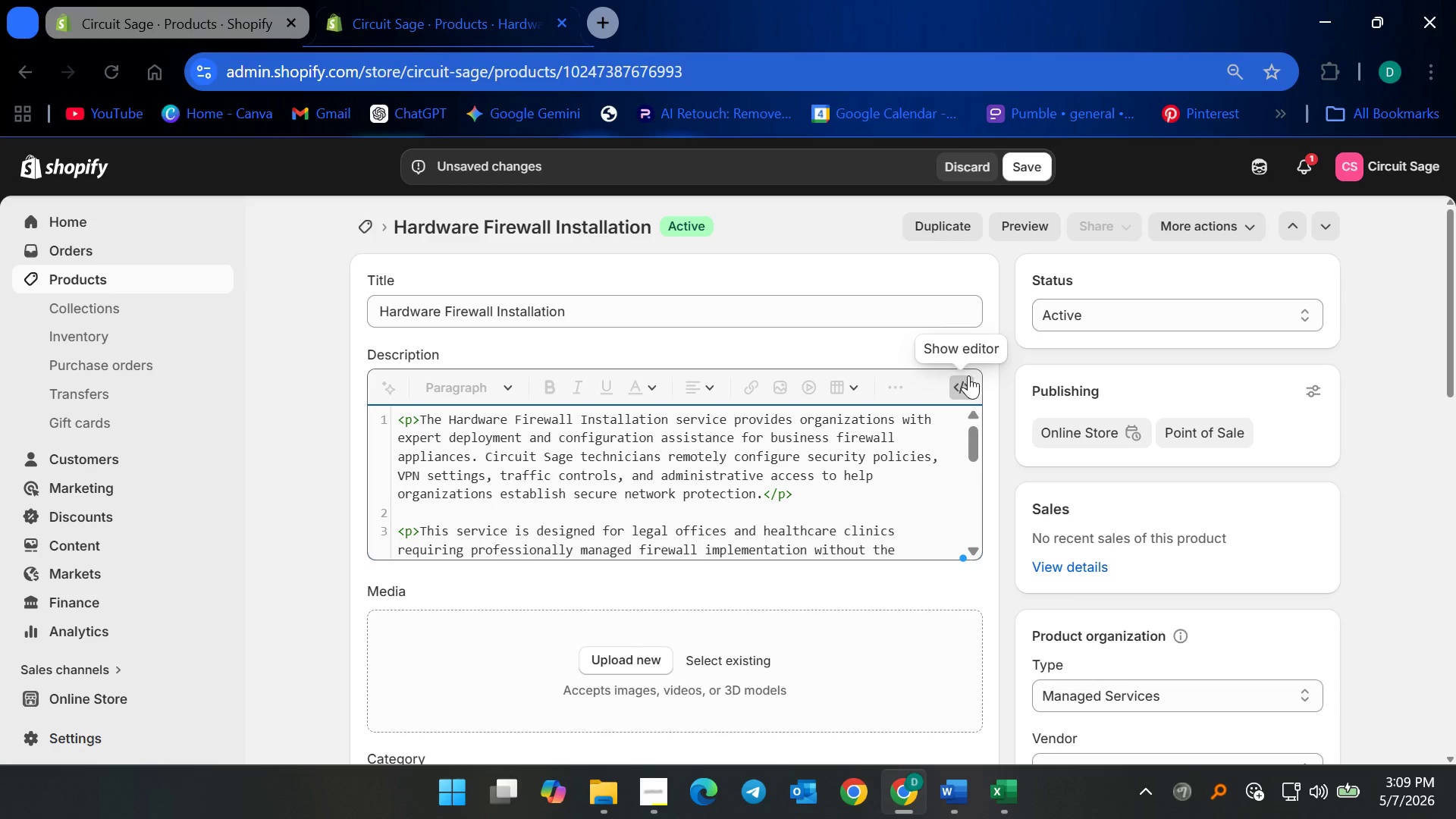 
left_click([965, 384])
 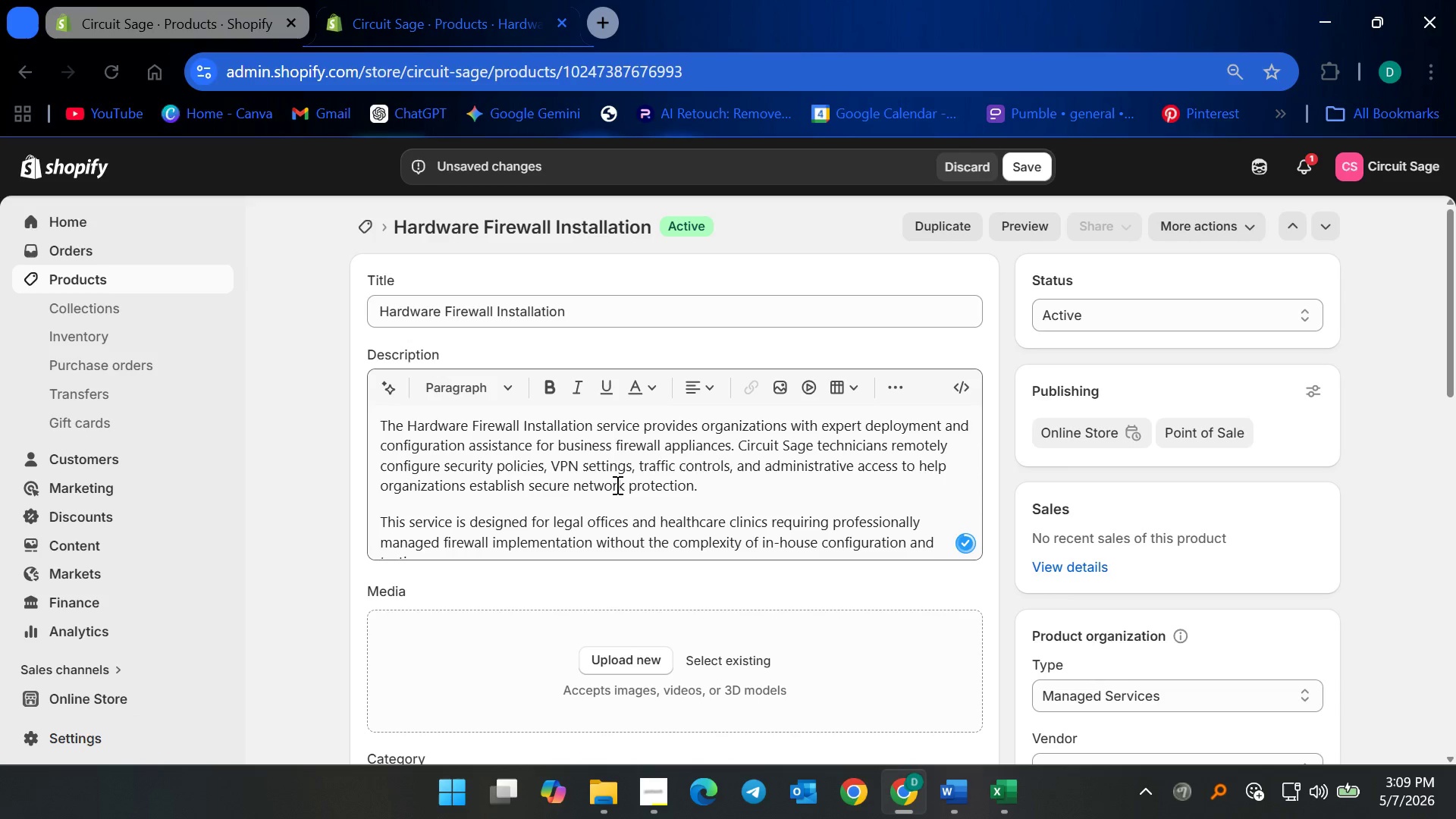 
left_click([615, 485])
 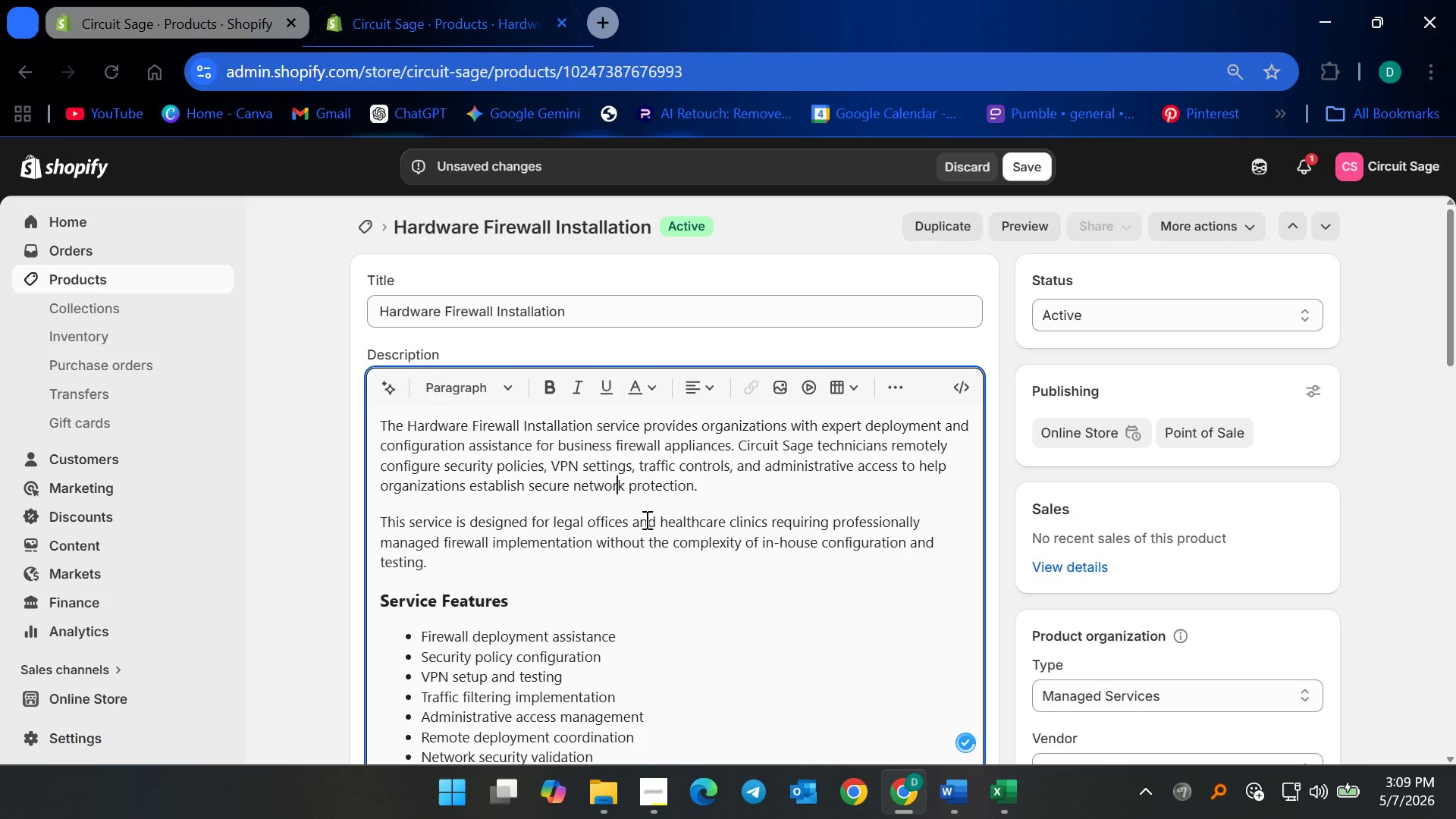 
scroll: coordinate [646, 532], scroll_direction: down, amount: 5.0
 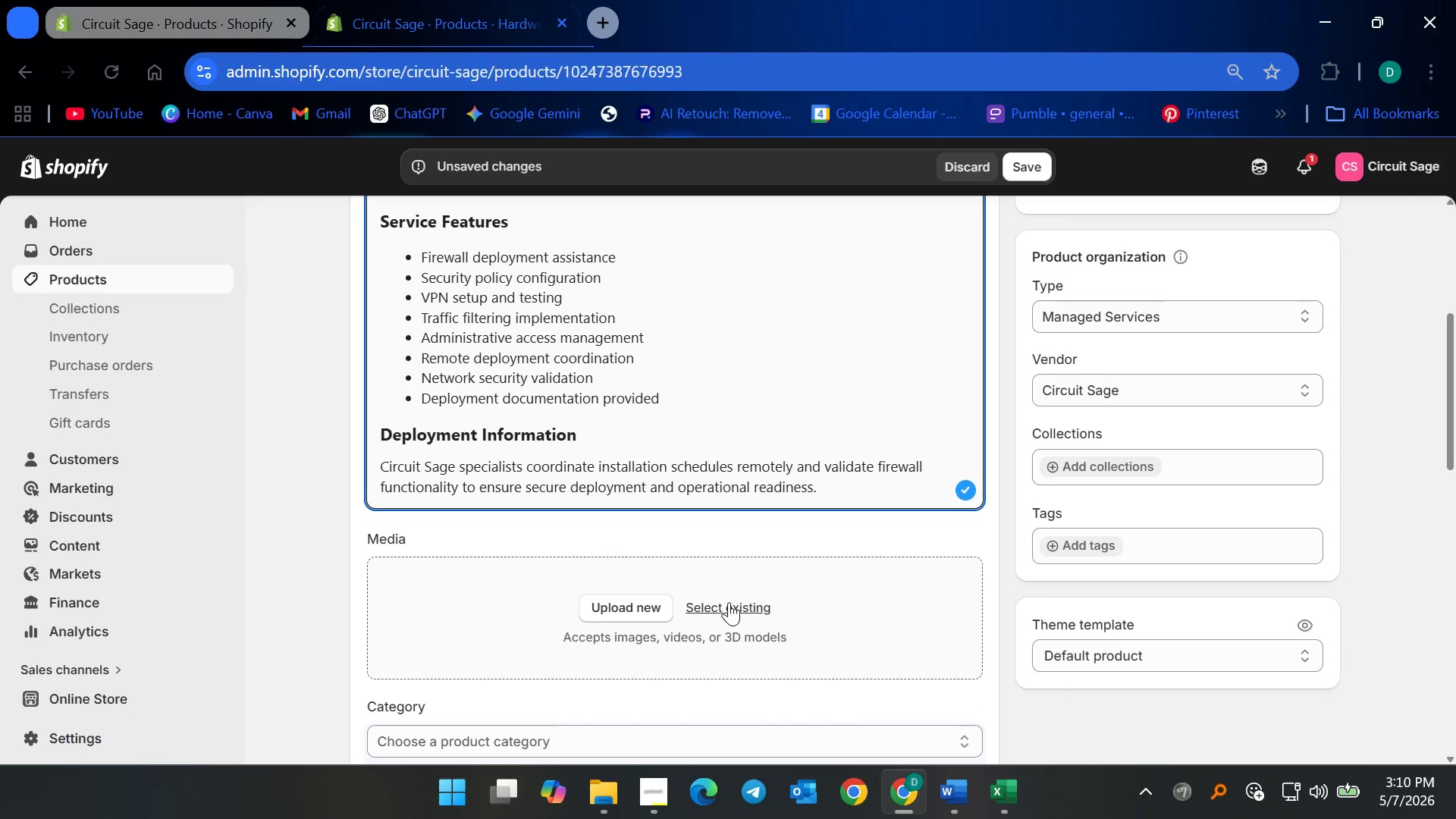 
left_click([729, 602])
 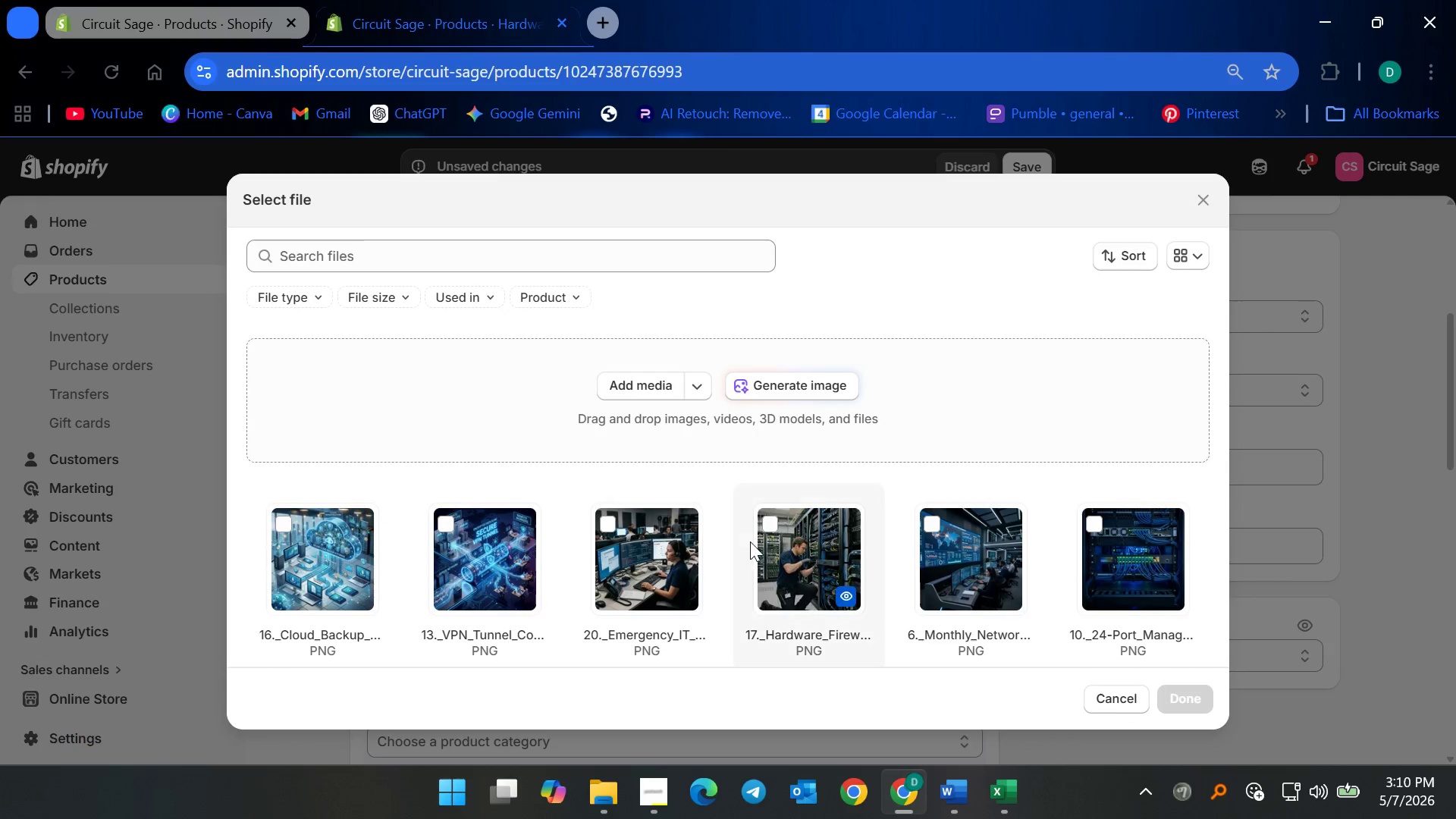 
left_click([773, 528])
 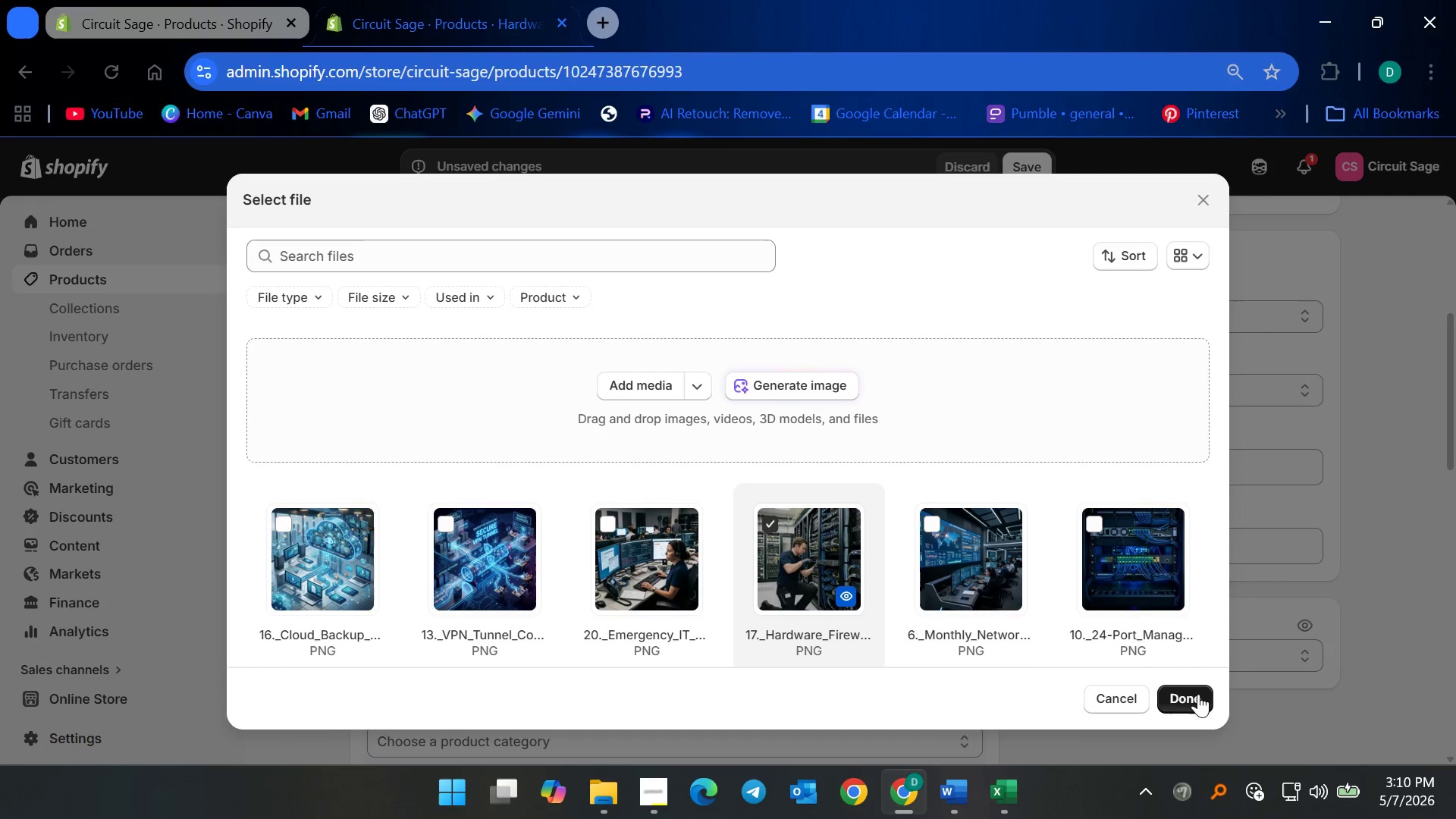 
left_click([1199, 692])
 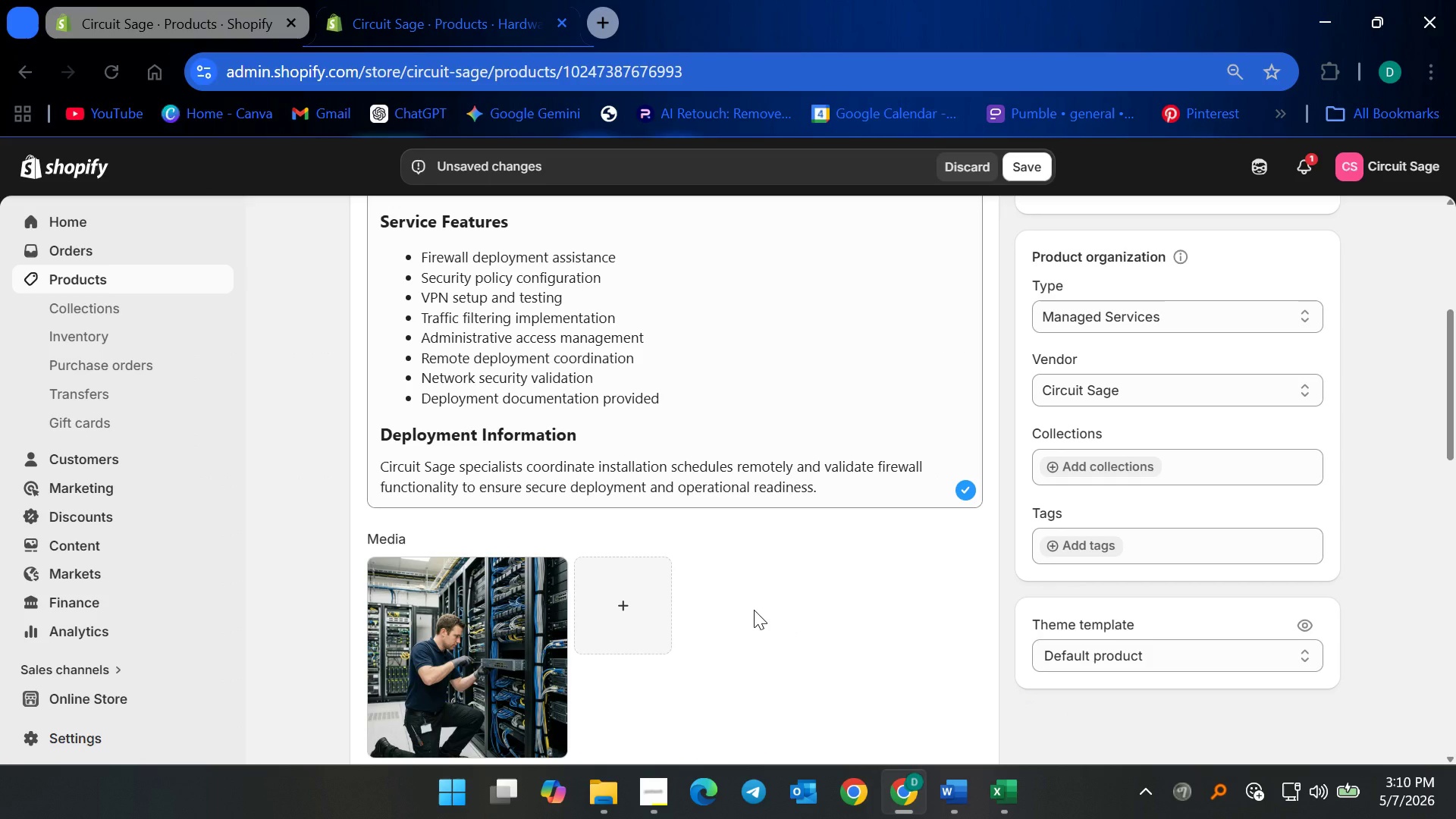 
scroll: coordinate [750, 612], scroll_direction: down, amount: 3.0
 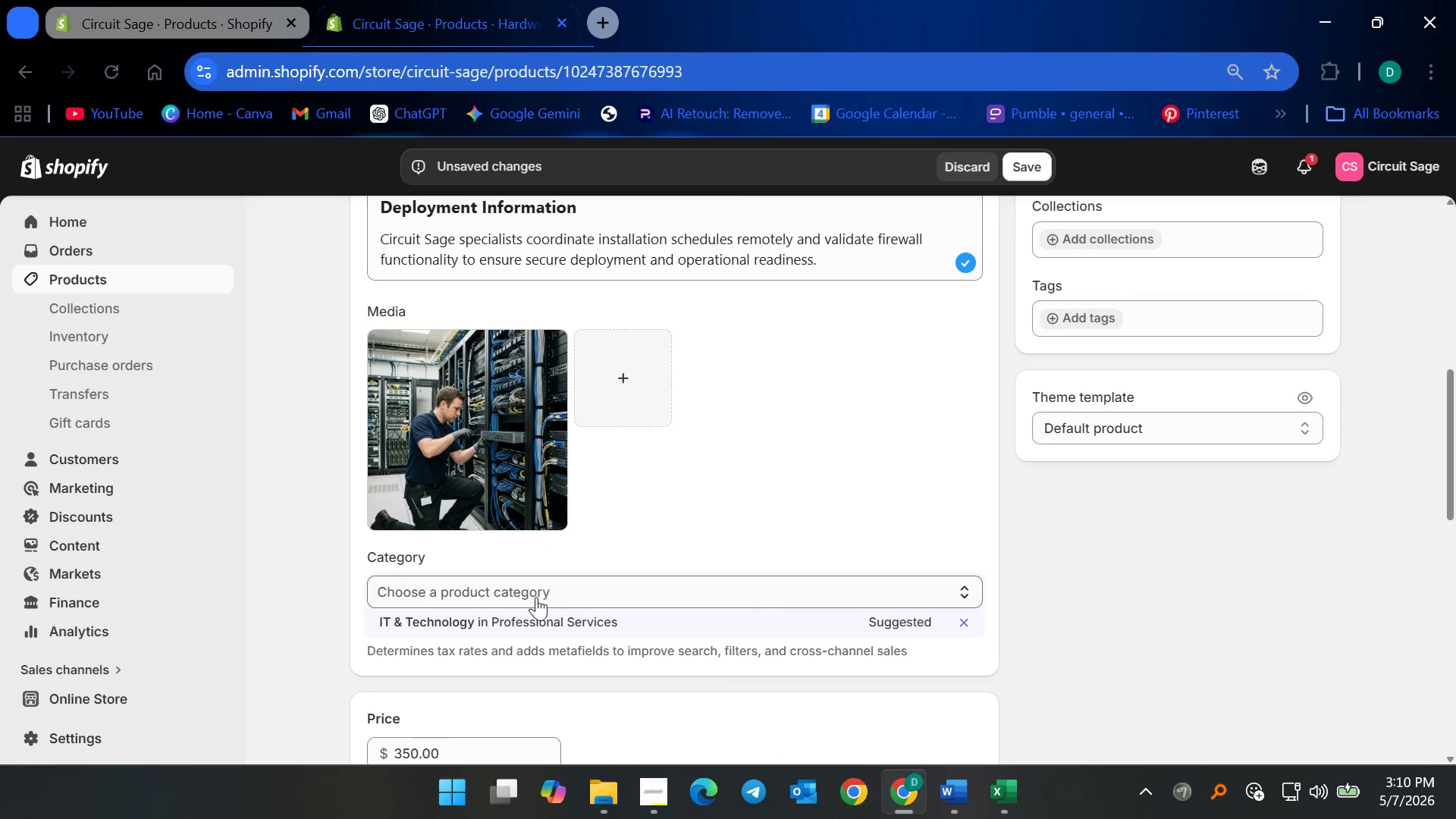 
left_click([521, 620])
 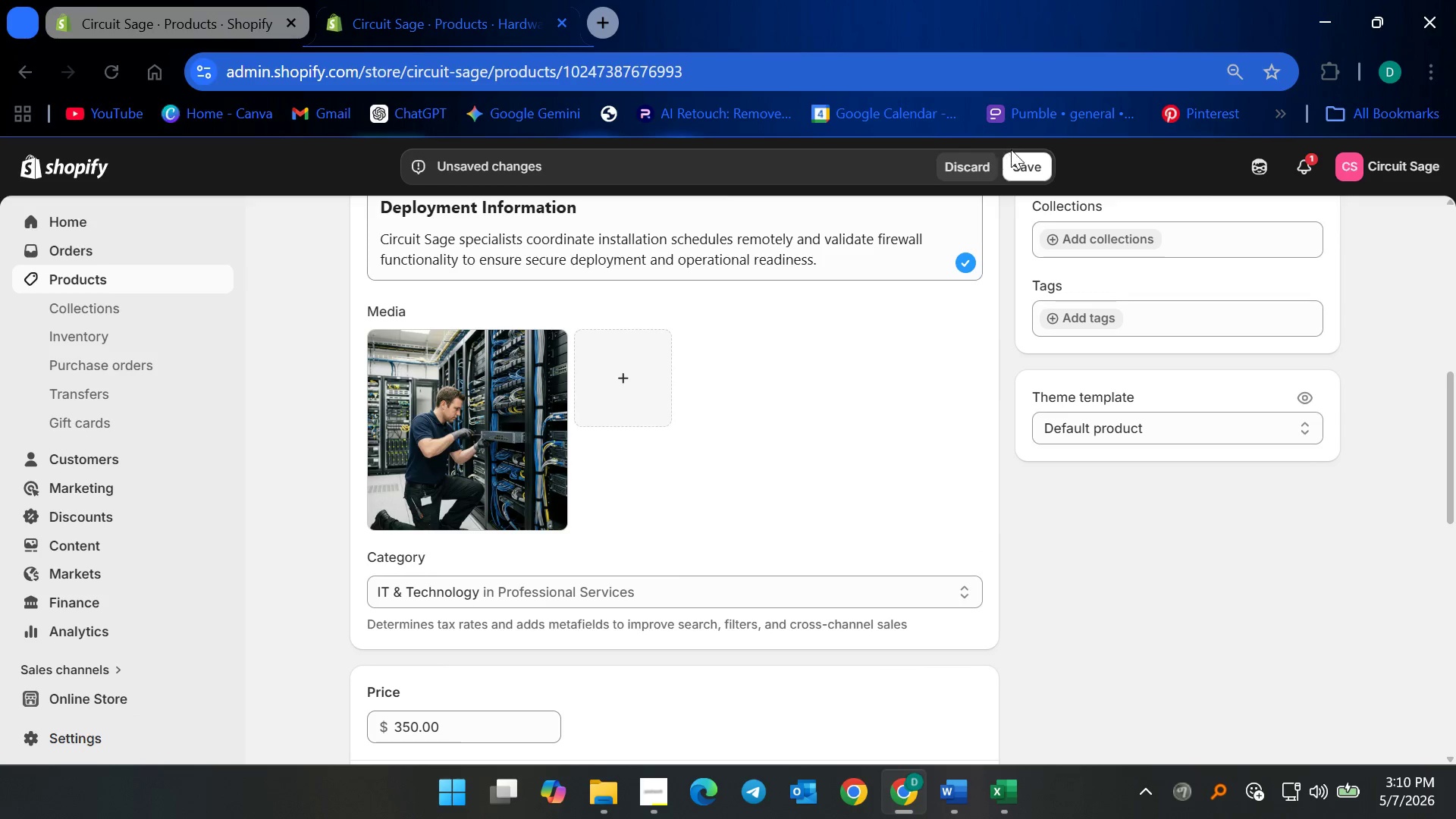 
left_click([1029, 173])
 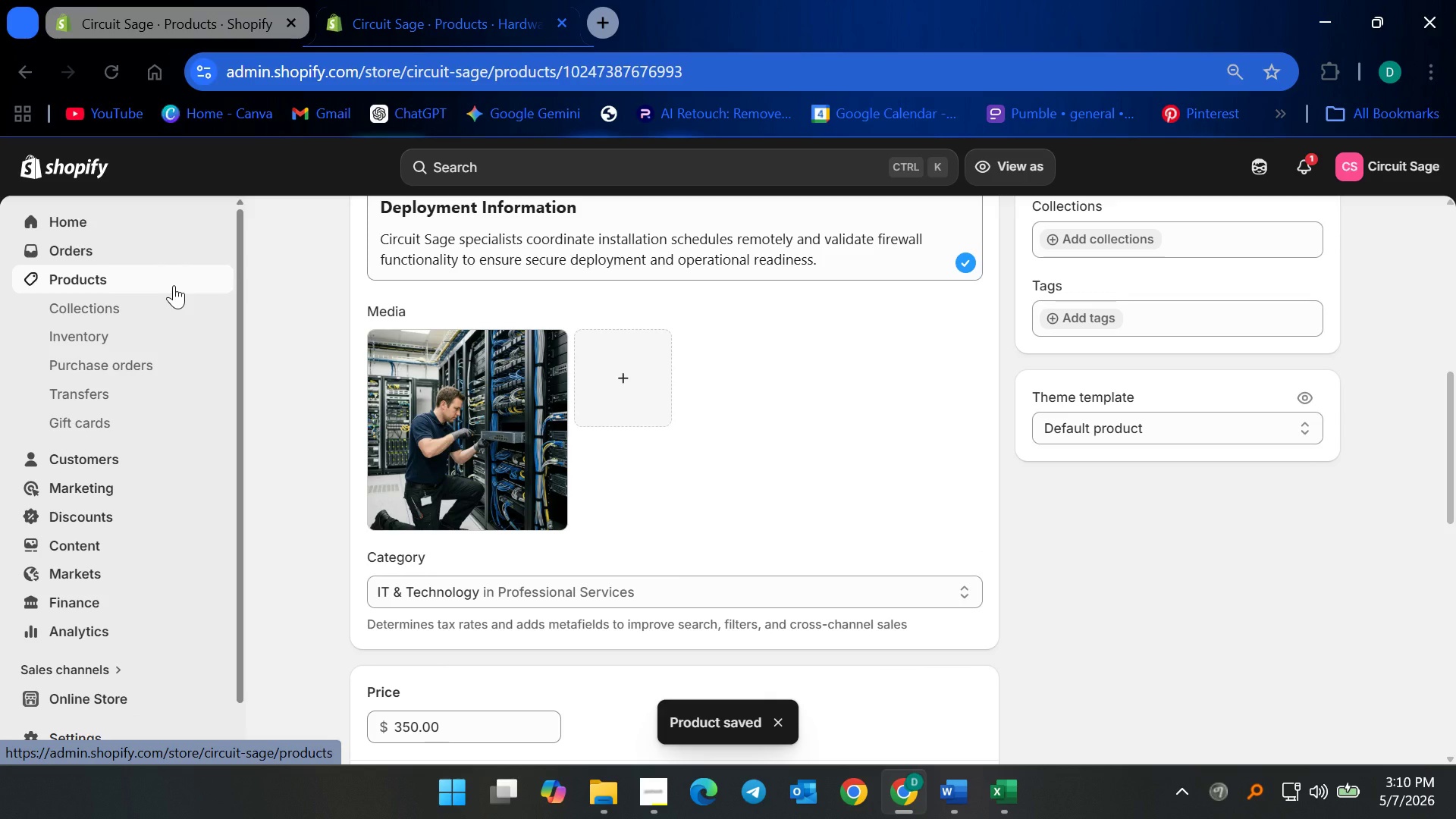 
wait(5.59)
 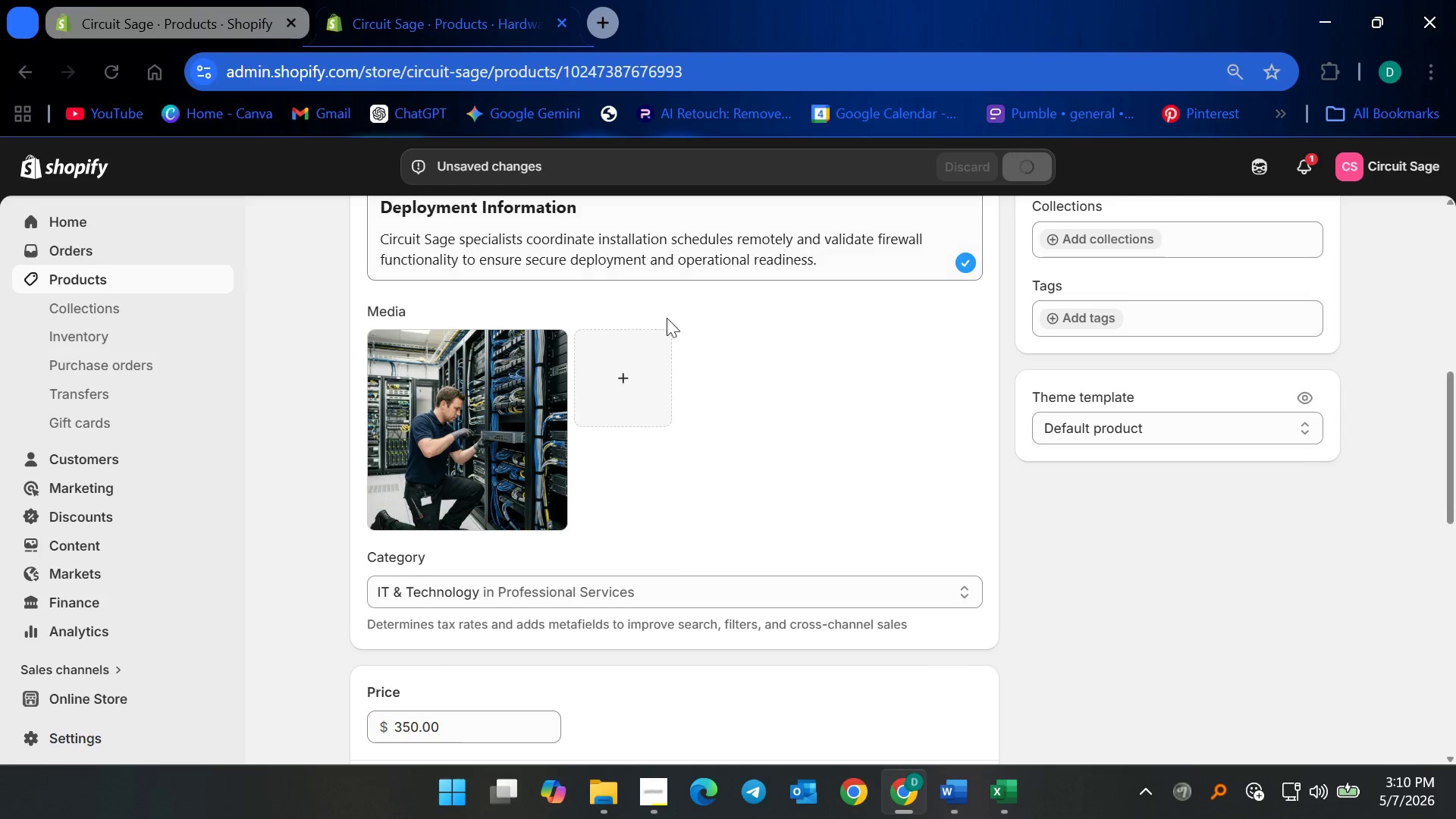 
left_click([174, 285])
 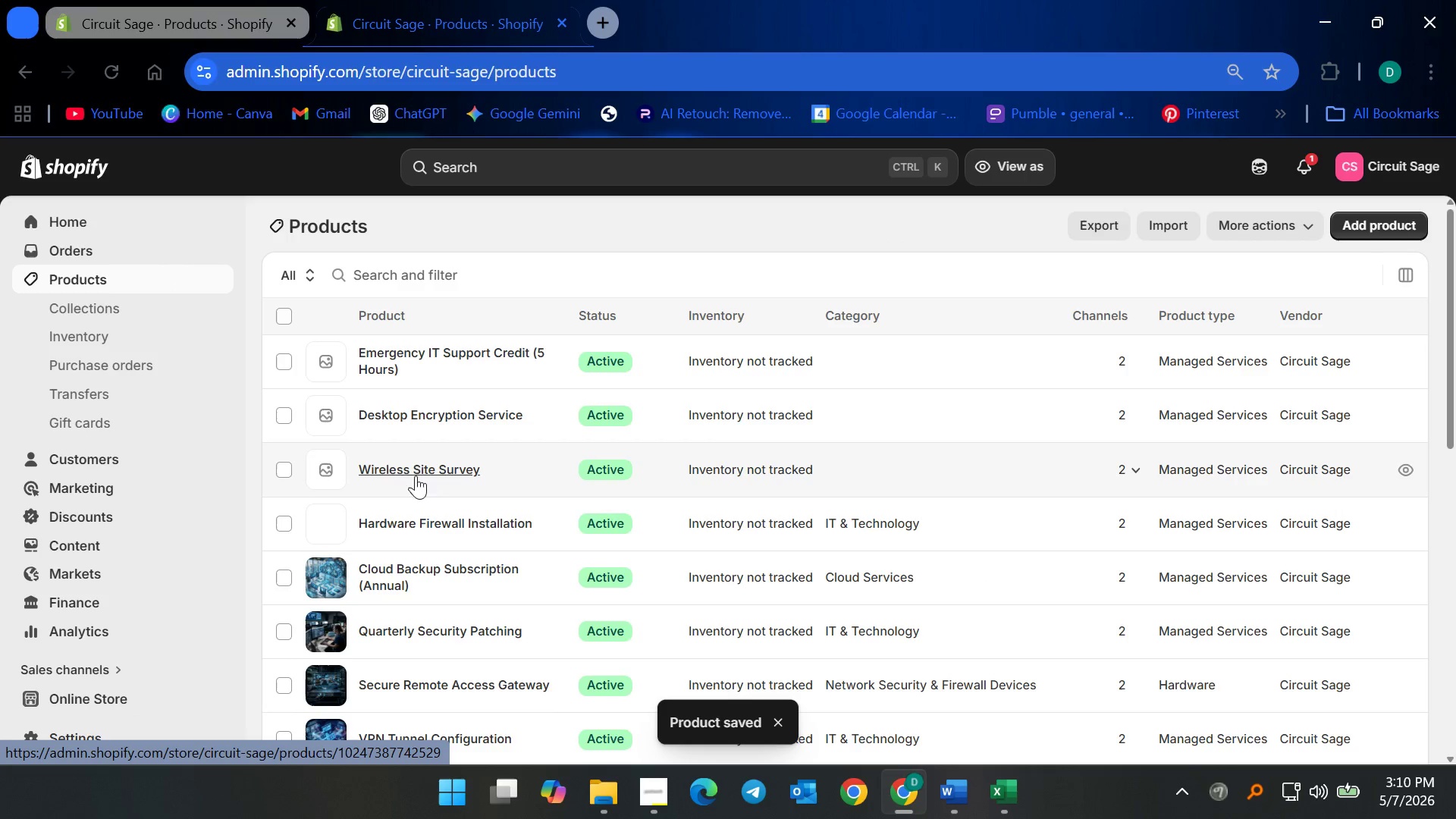 
left_click([406, 467])
 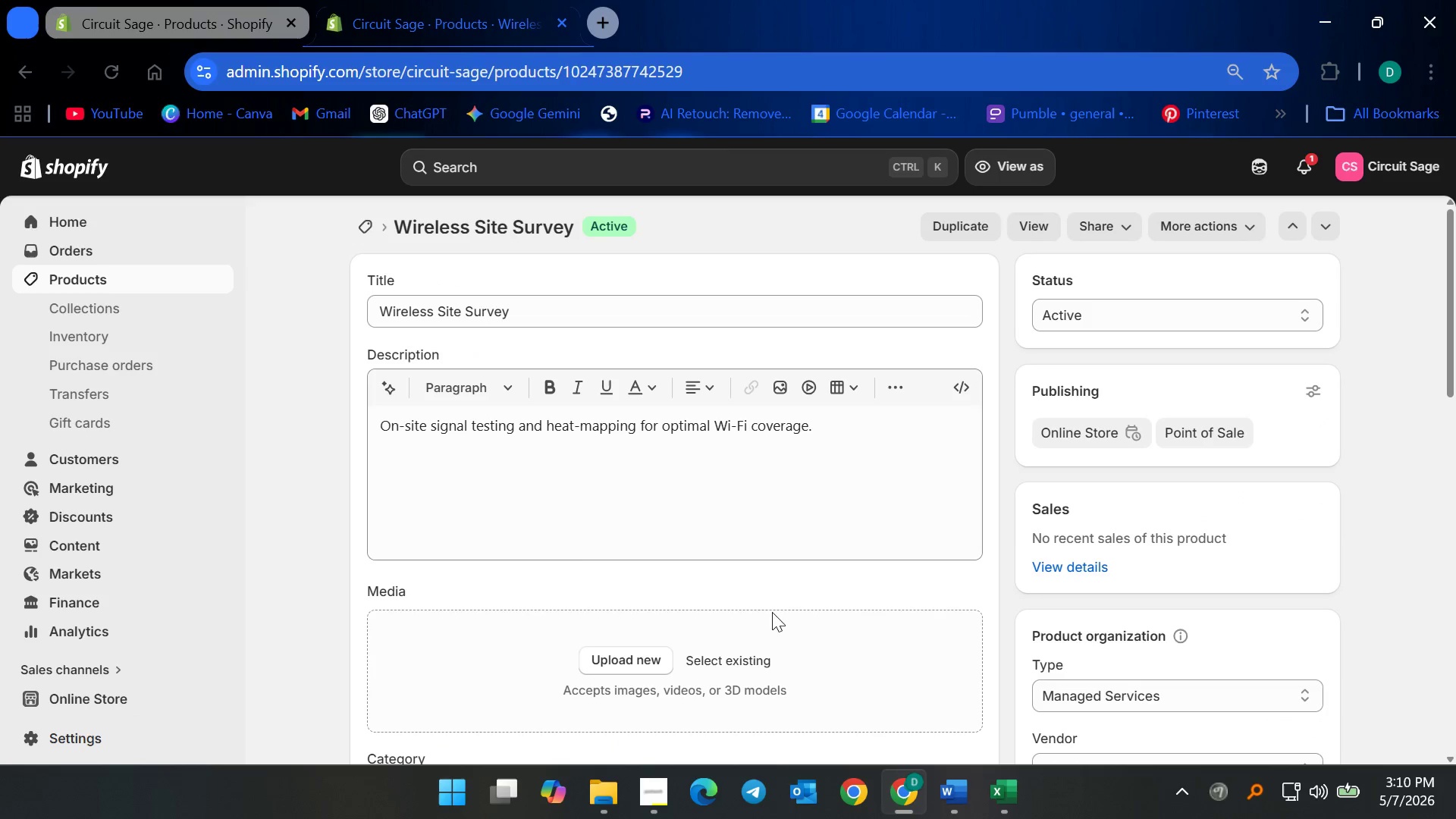 
left_click([801, 485])
 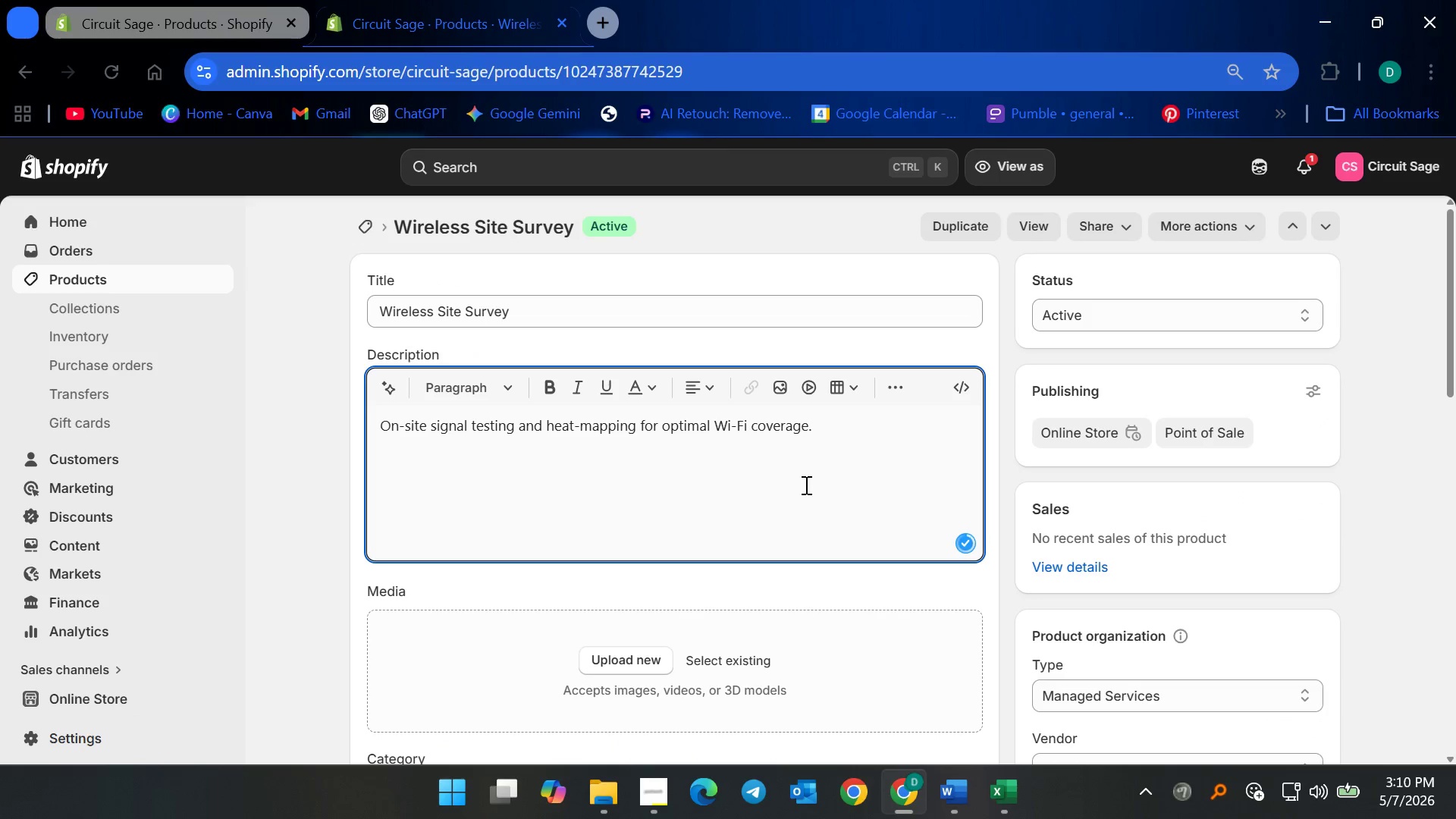 
key(Control+ControlLeft)
 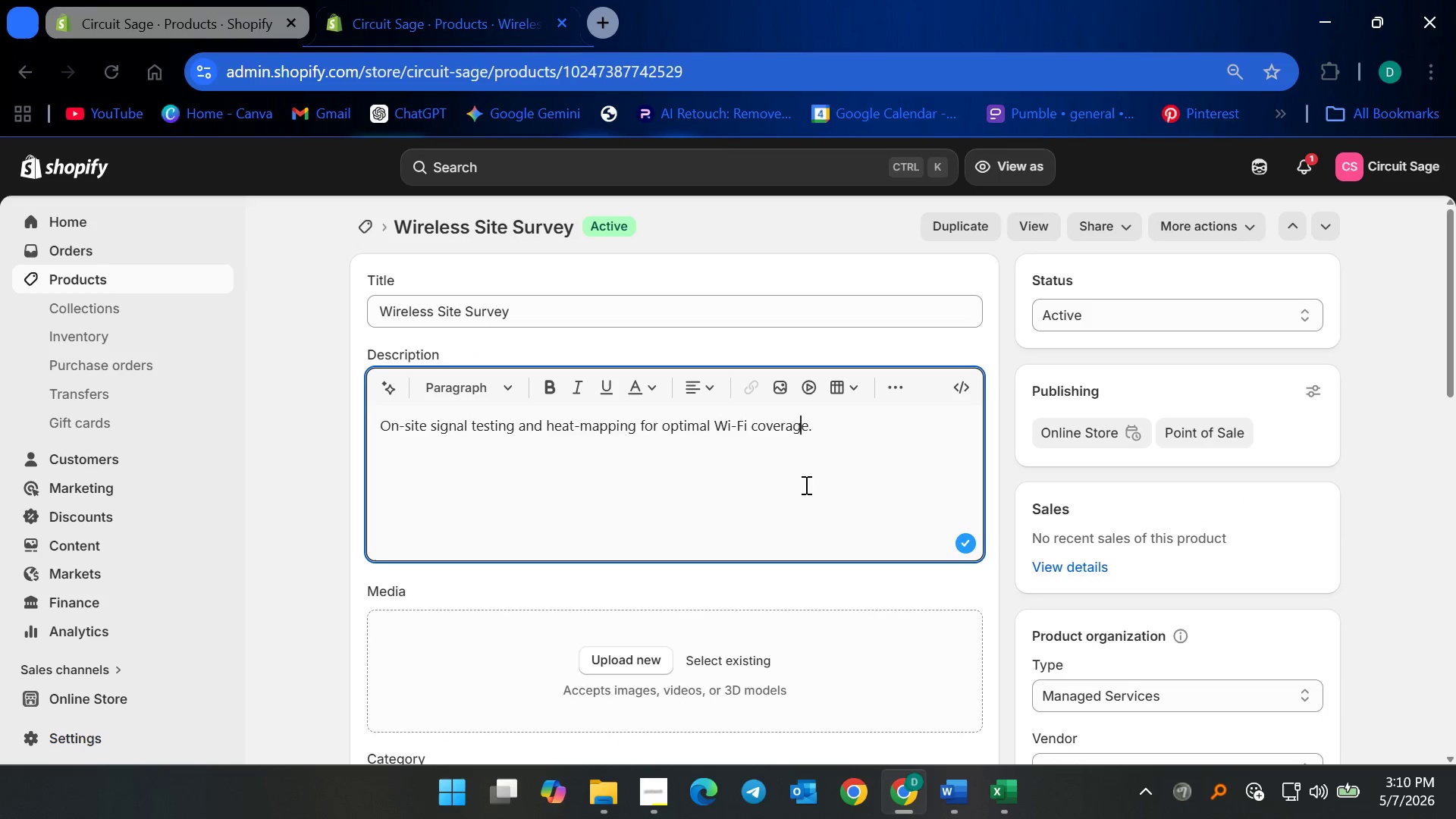 
key(Control+A)
 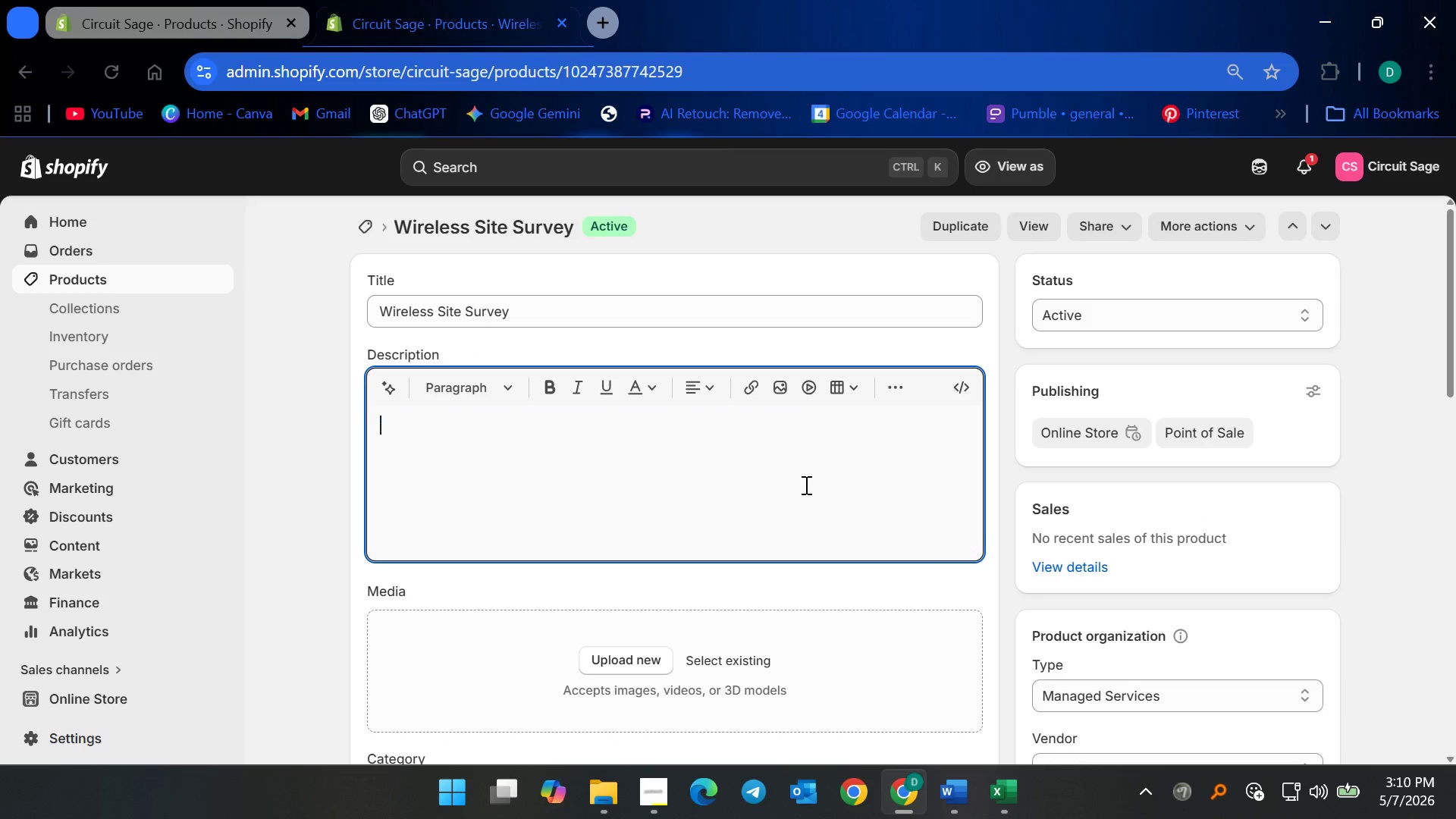 
key(Backspace)
 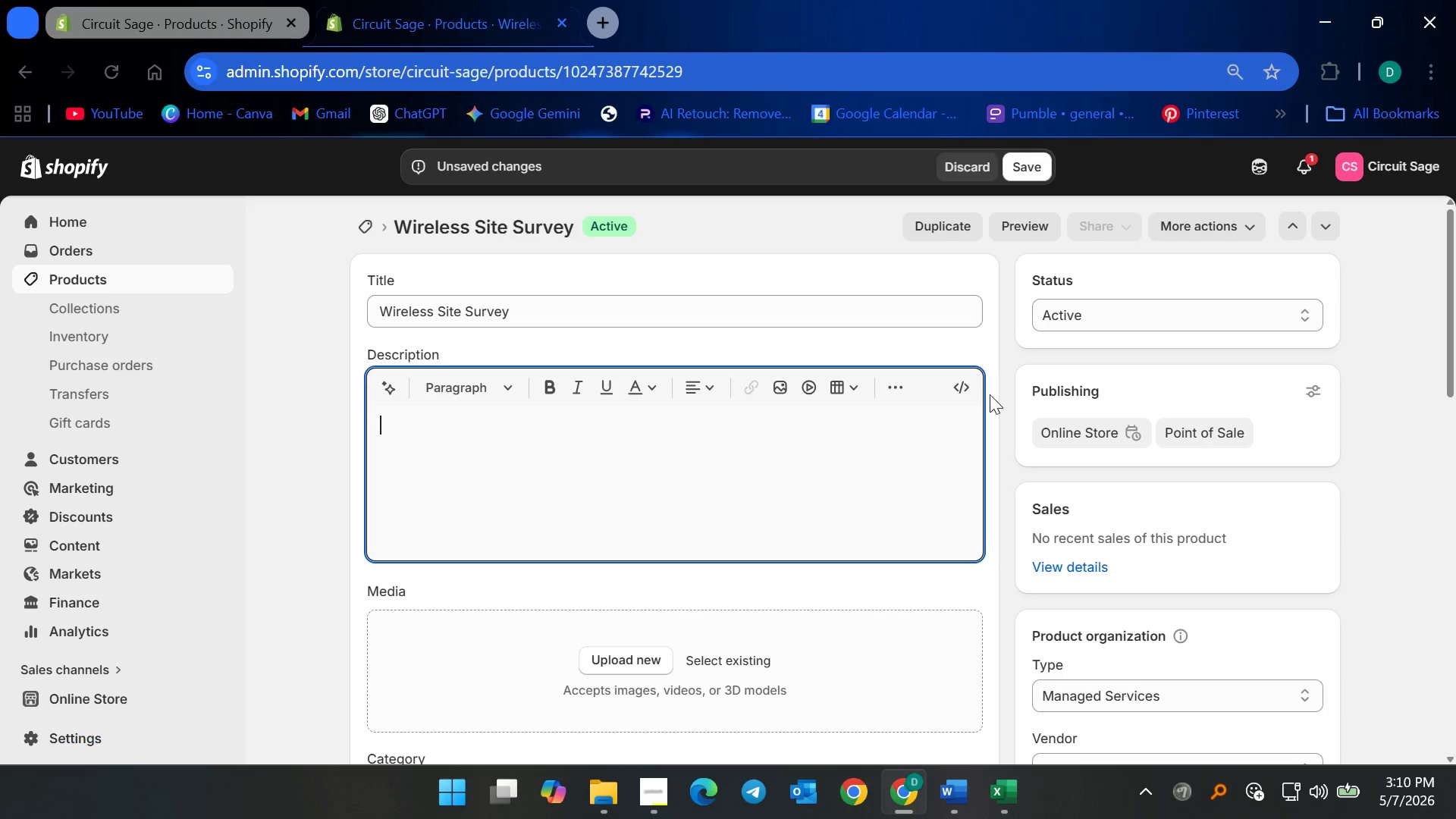 
left_click([962, 385])
 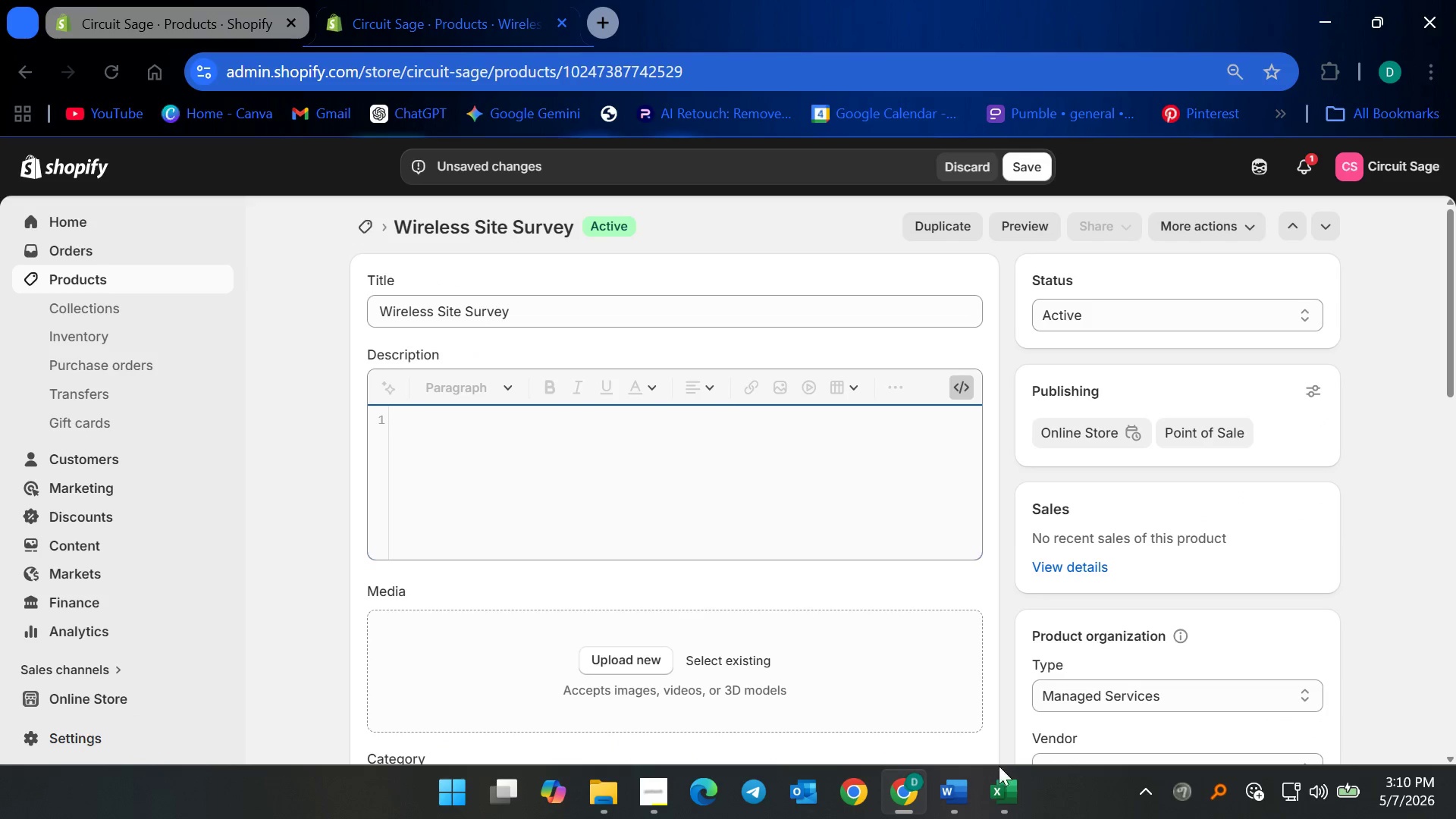 
left_click([961, 807])
 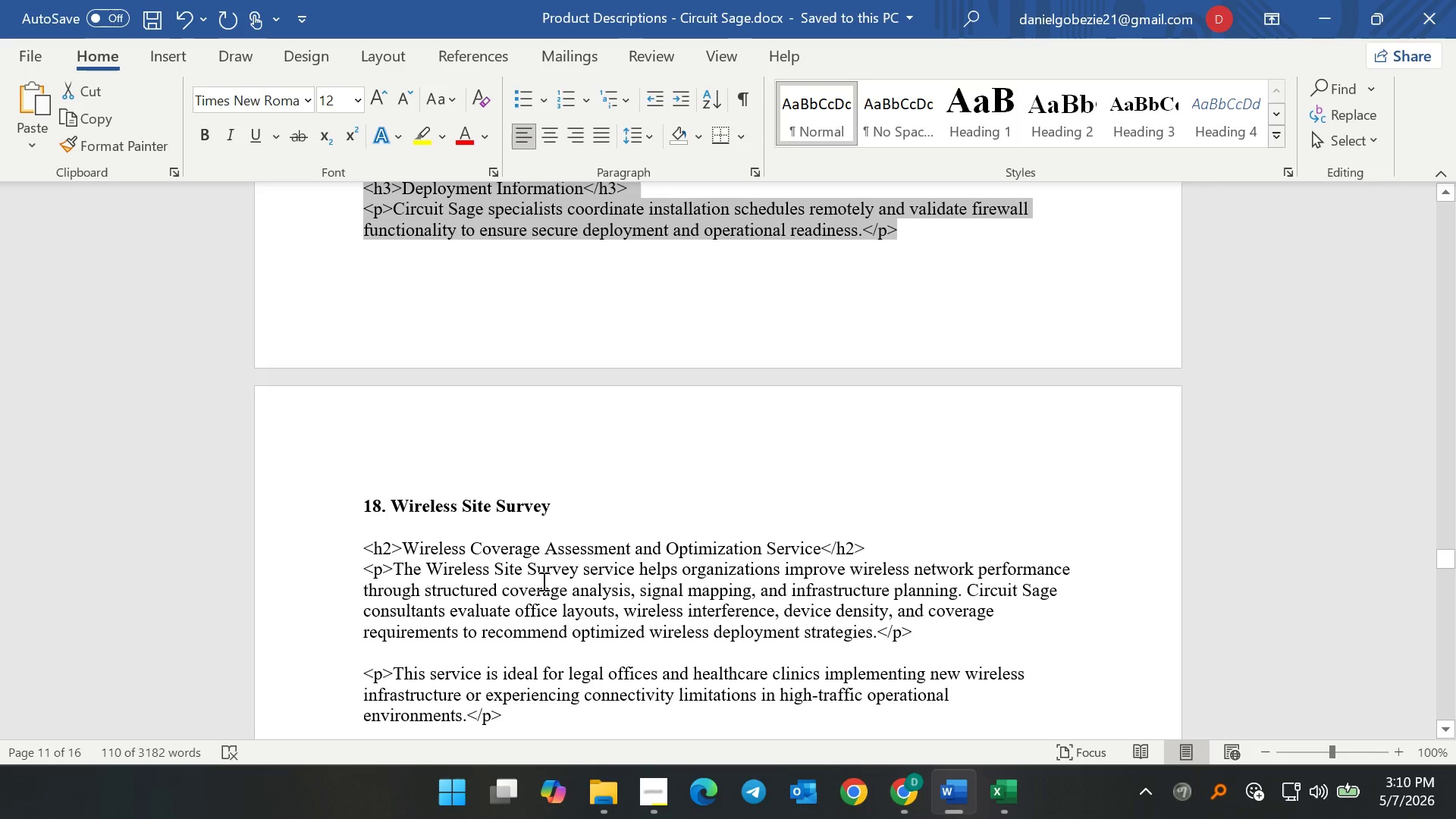 
left_click([519, 570])
 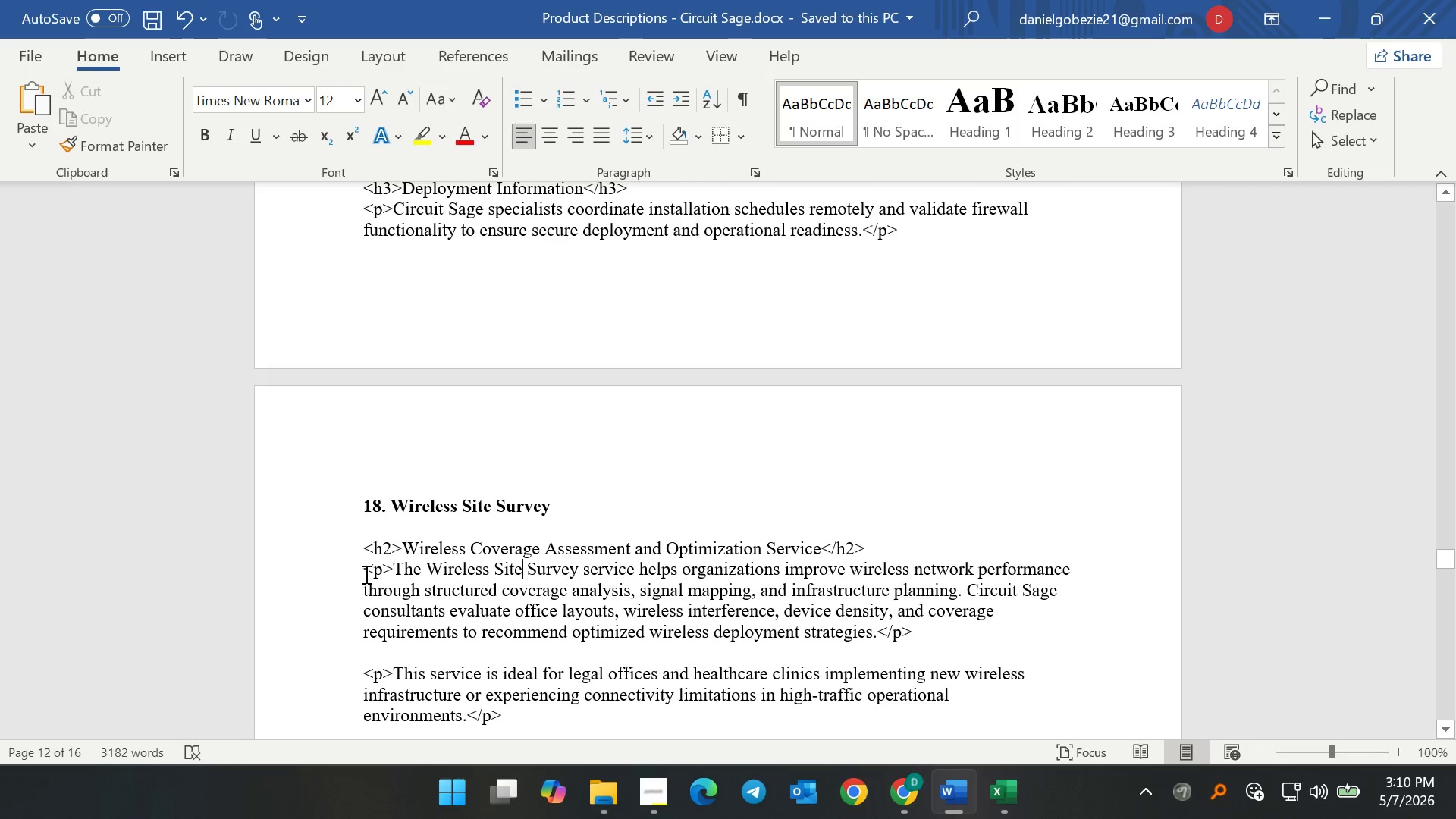 
left_click_drag(start_coordinate=[362, 573], to_coordinate=[952, 538])
 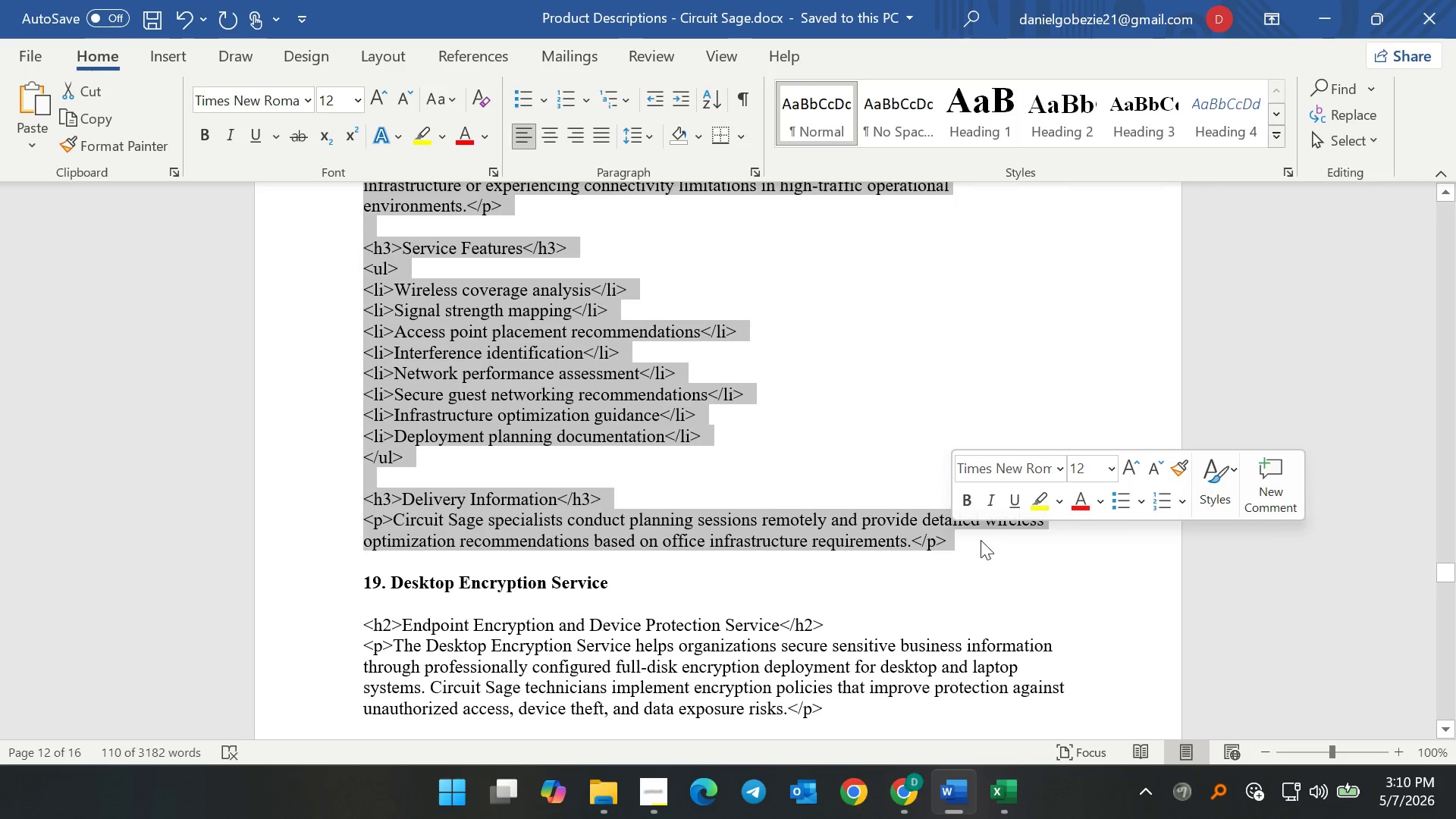 
key(Control+C)
 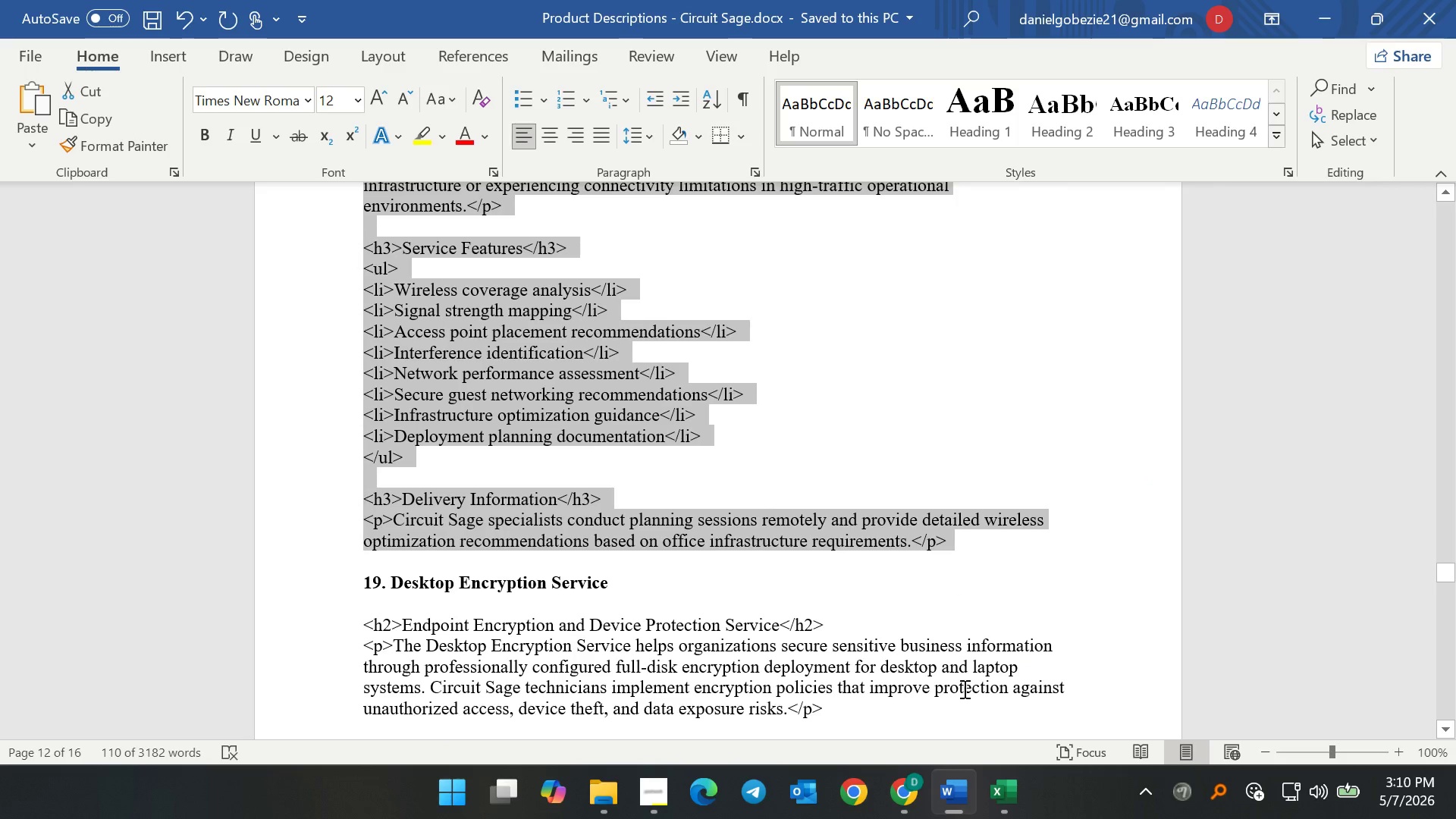 
key(Control+C)
 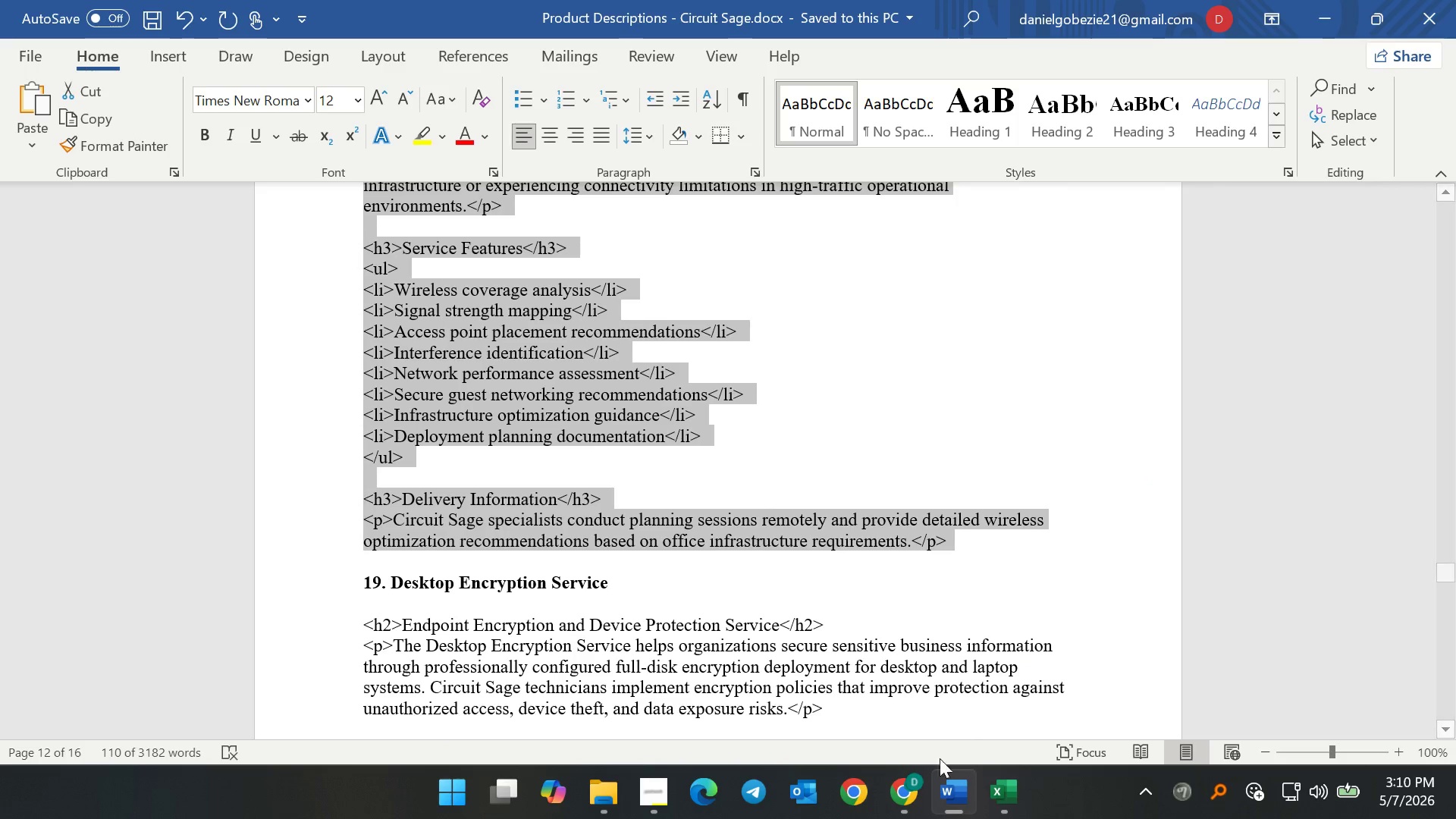 
key(Control+C)
 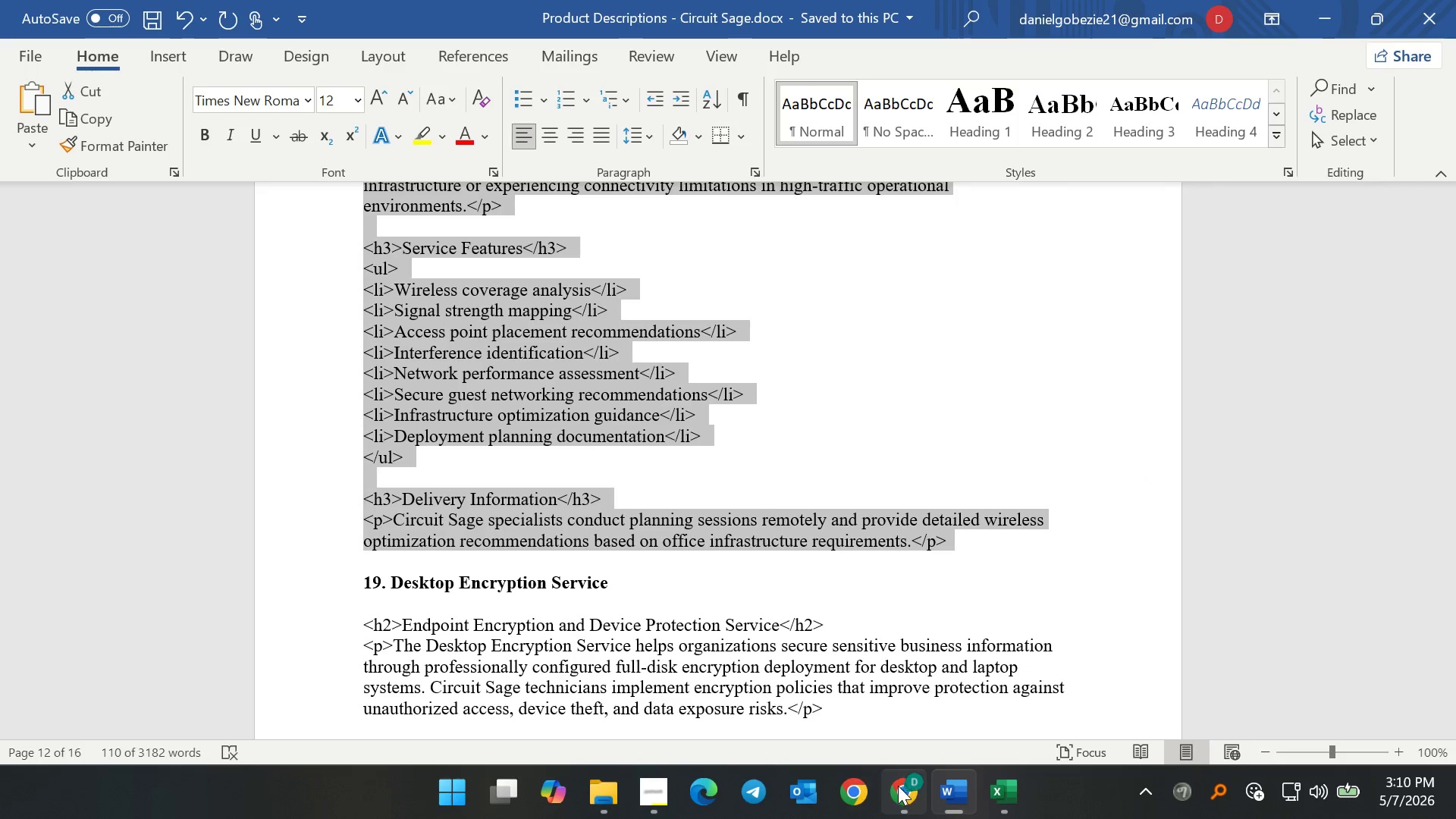 
left_click_drag(start_coordinate=[898, 791], to_coordinate=[902, 792])
 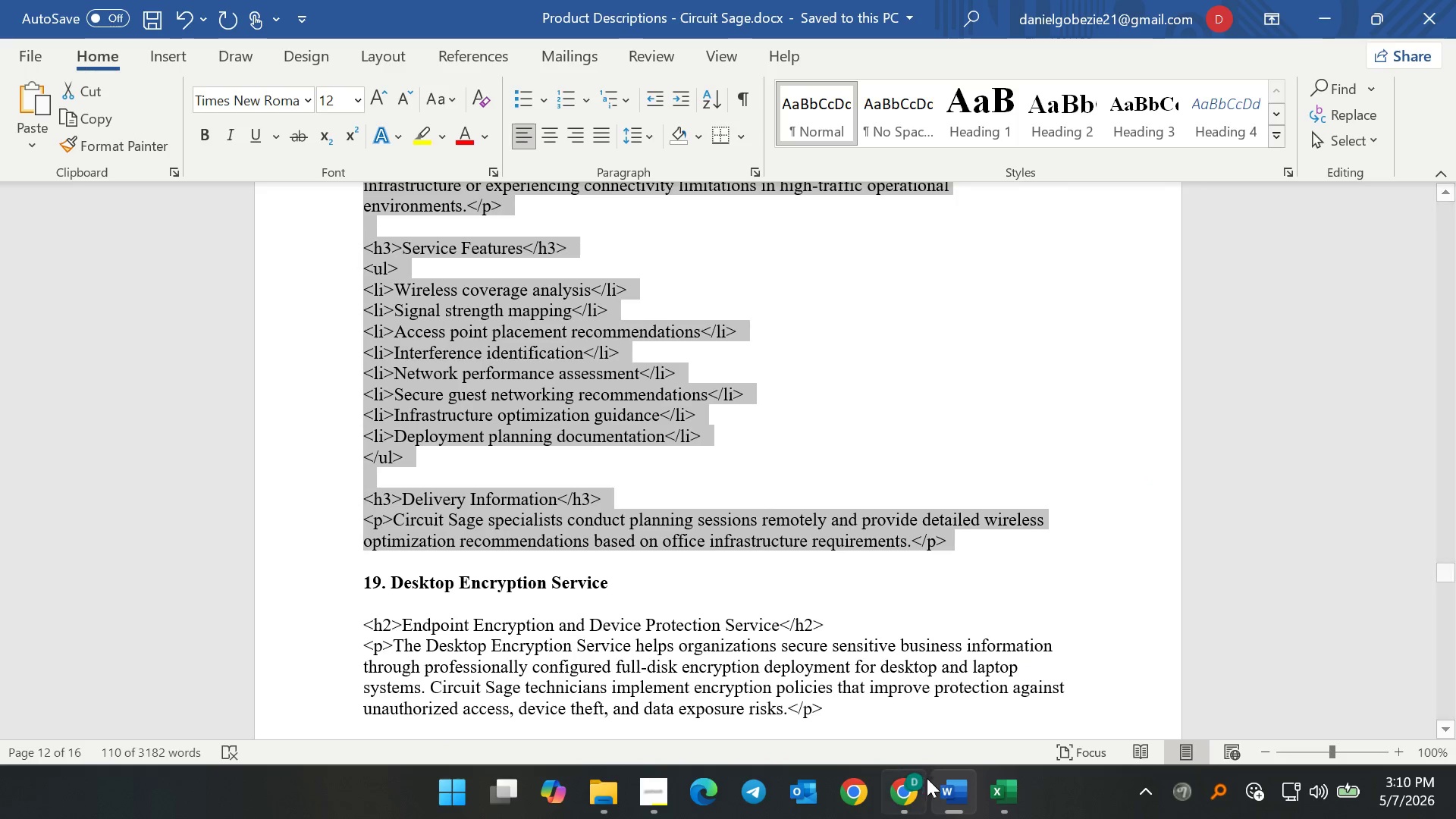 
left_click([917, 795])
 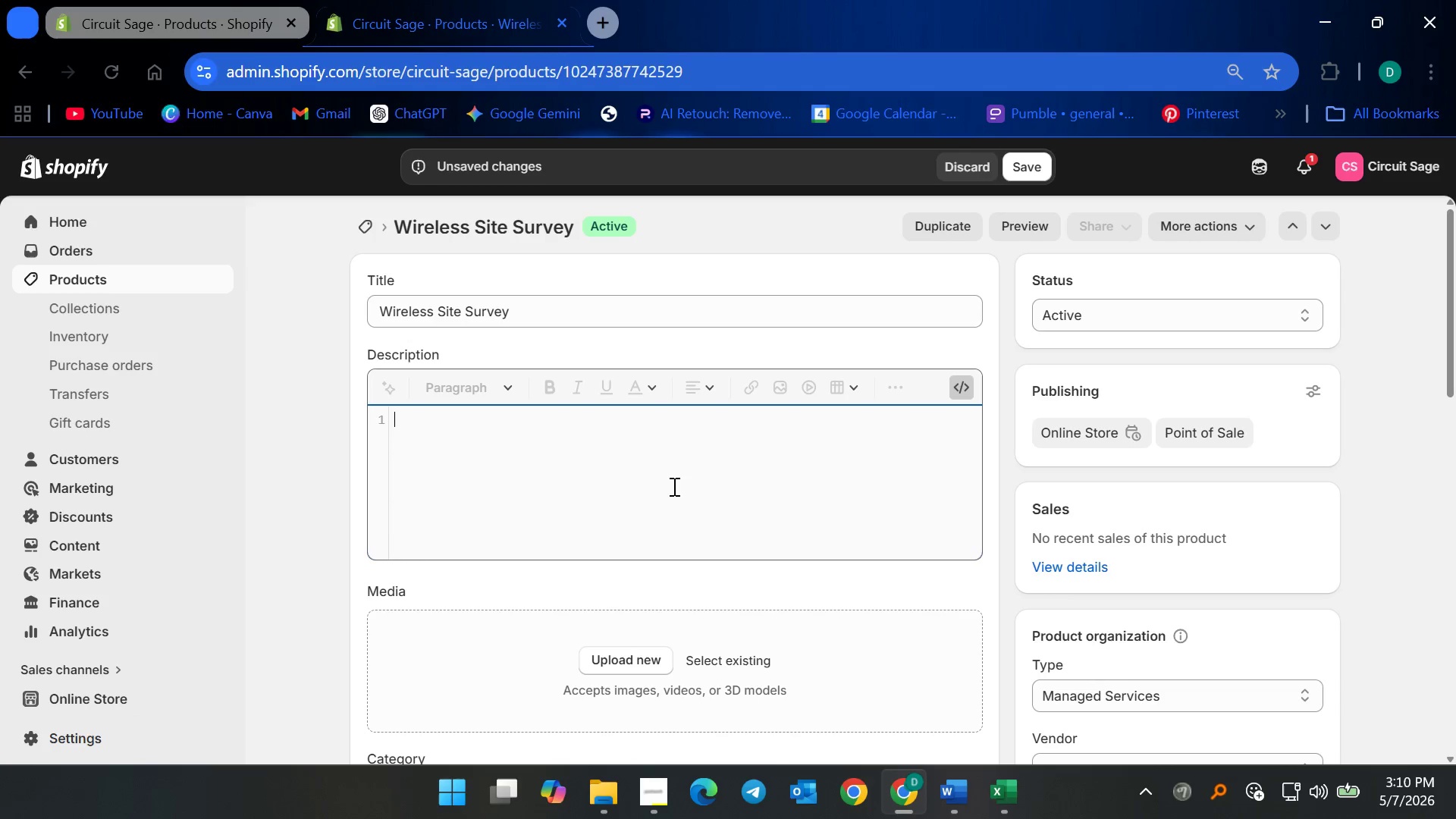 
left_click([670, 485])
 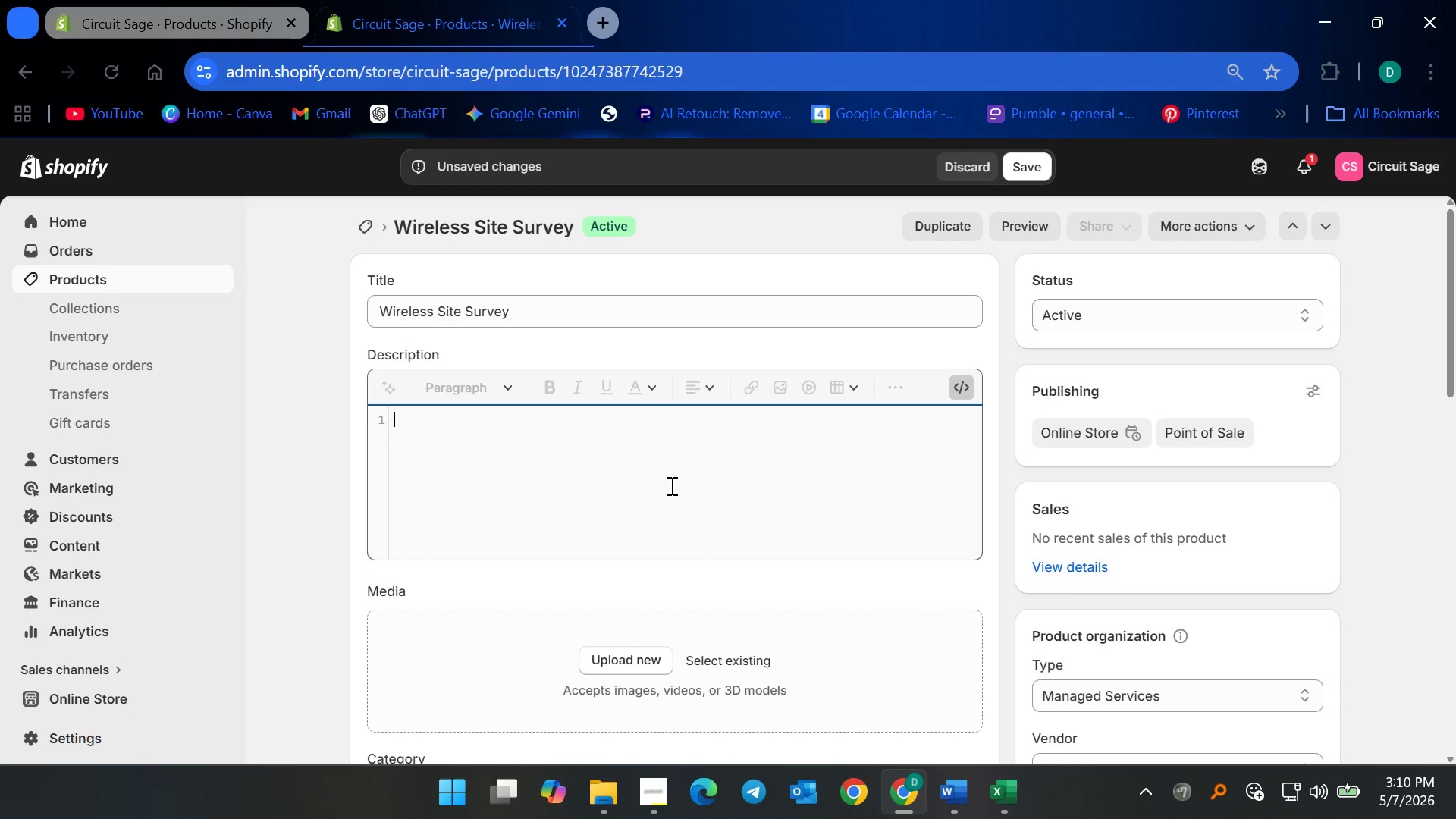 
key(Control+V)
 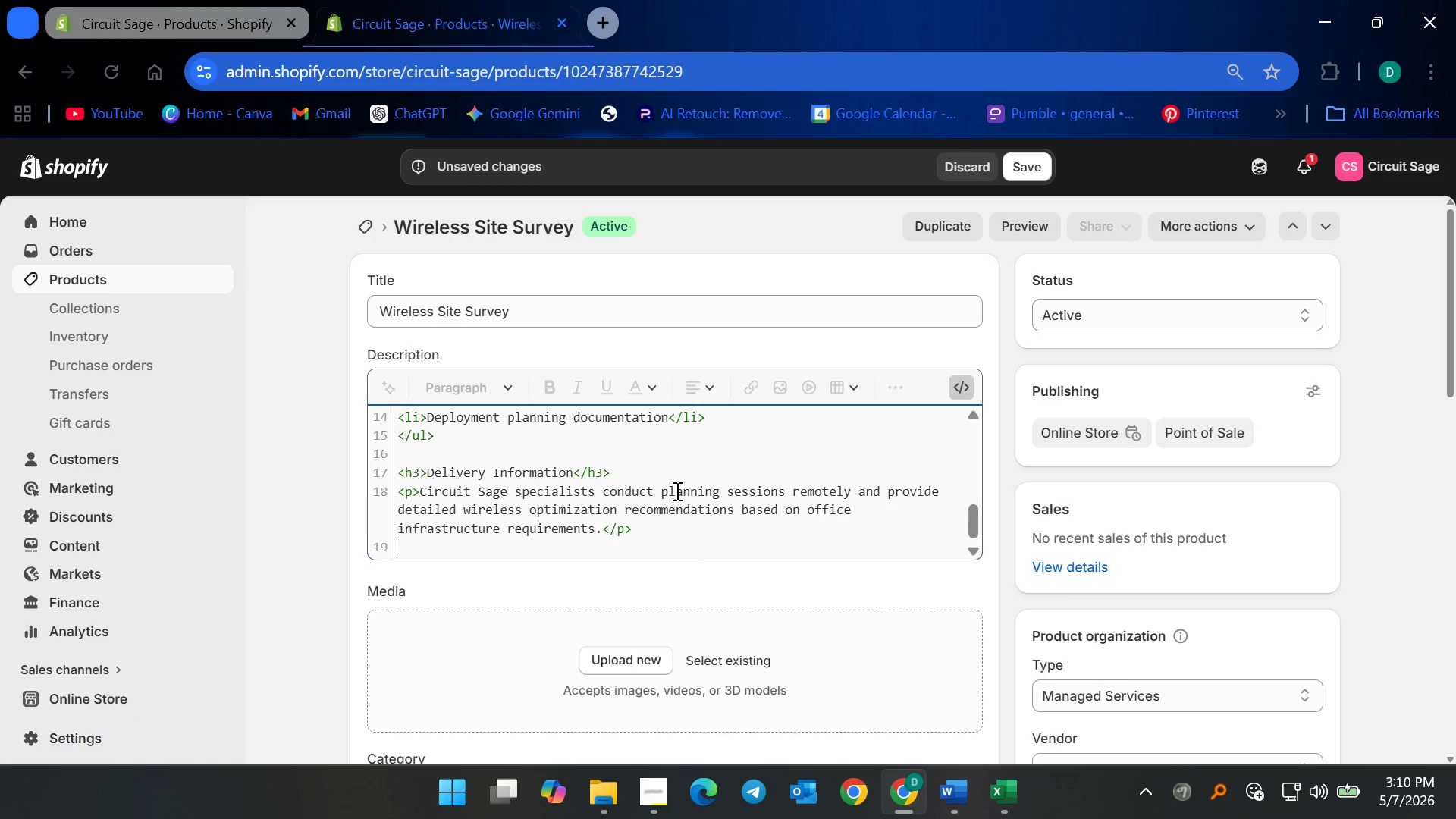 
key(Backspace)
 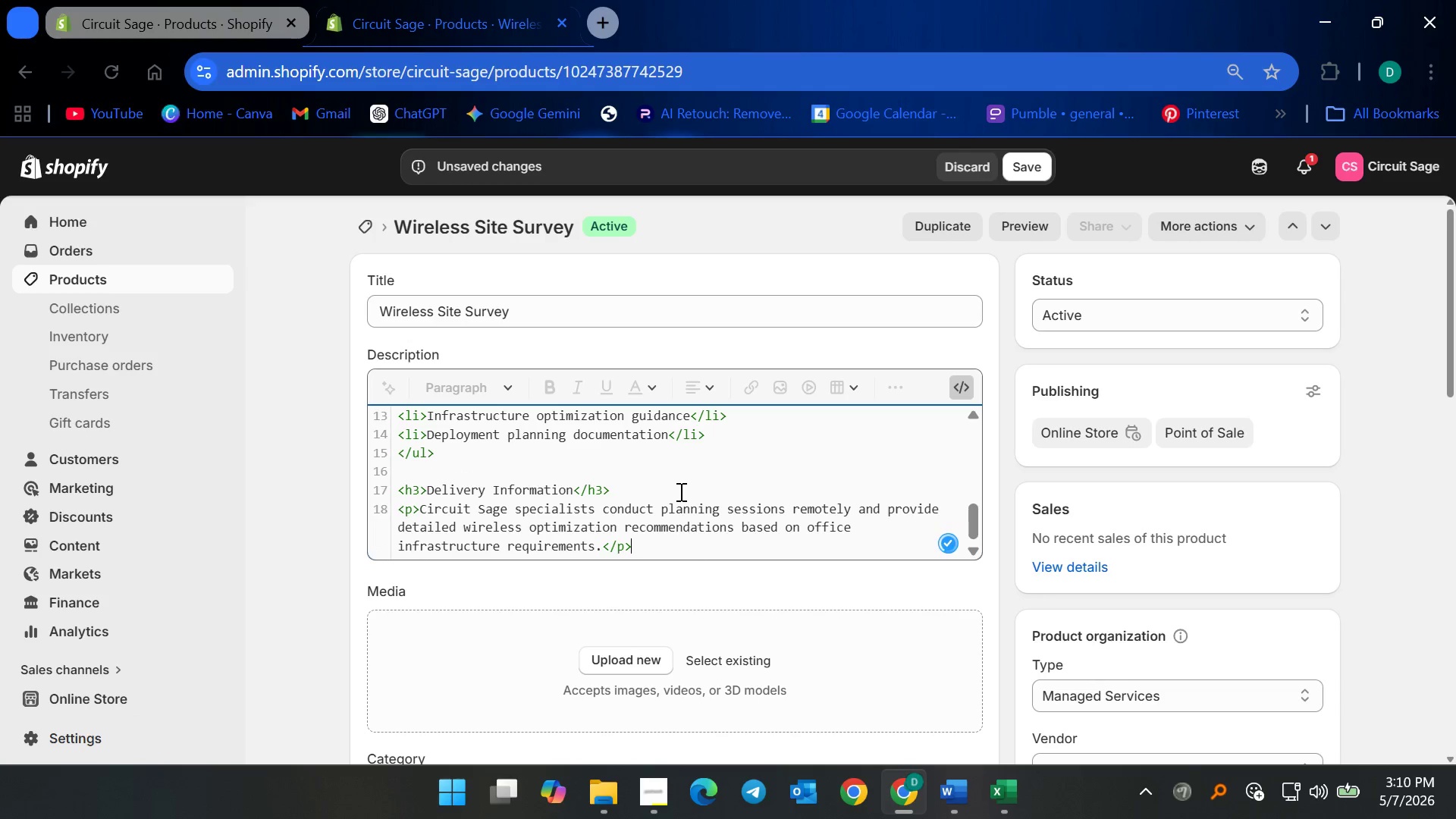 
scroll: coordinate [658, 473], scroll_direction: up, amount: 8.0
 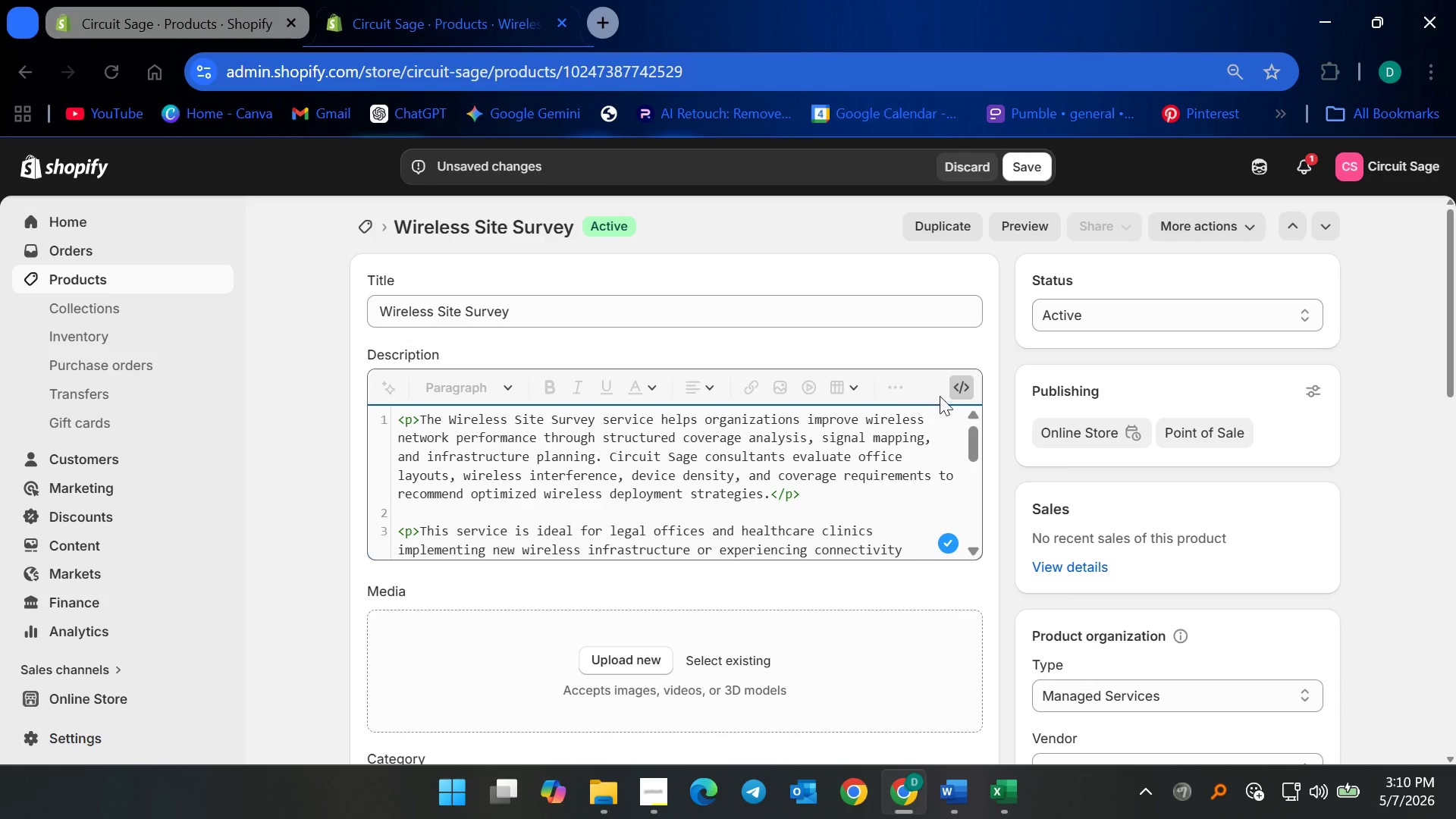 
left_click([963, 391])
 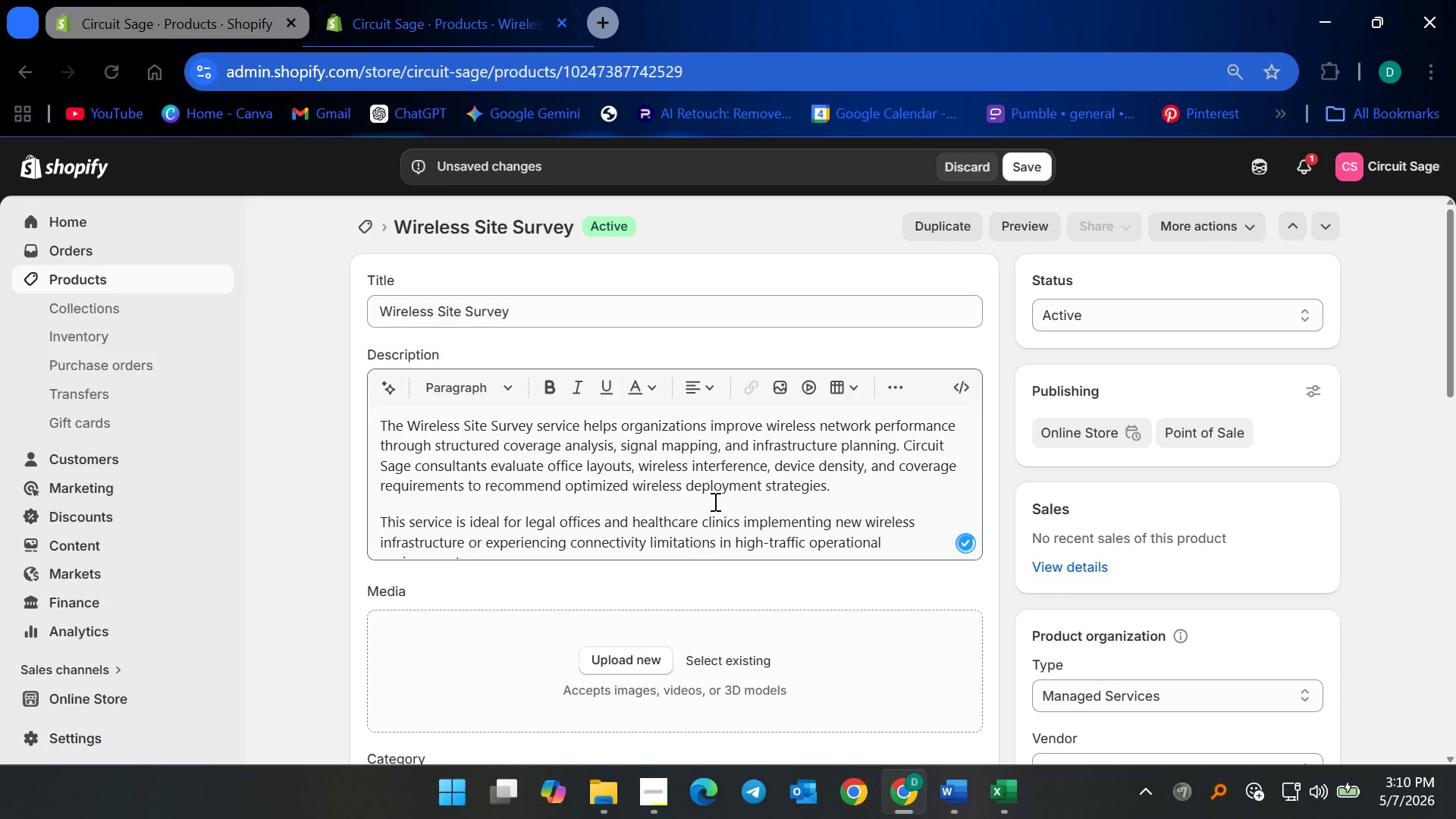 
left_click([714, 506])
 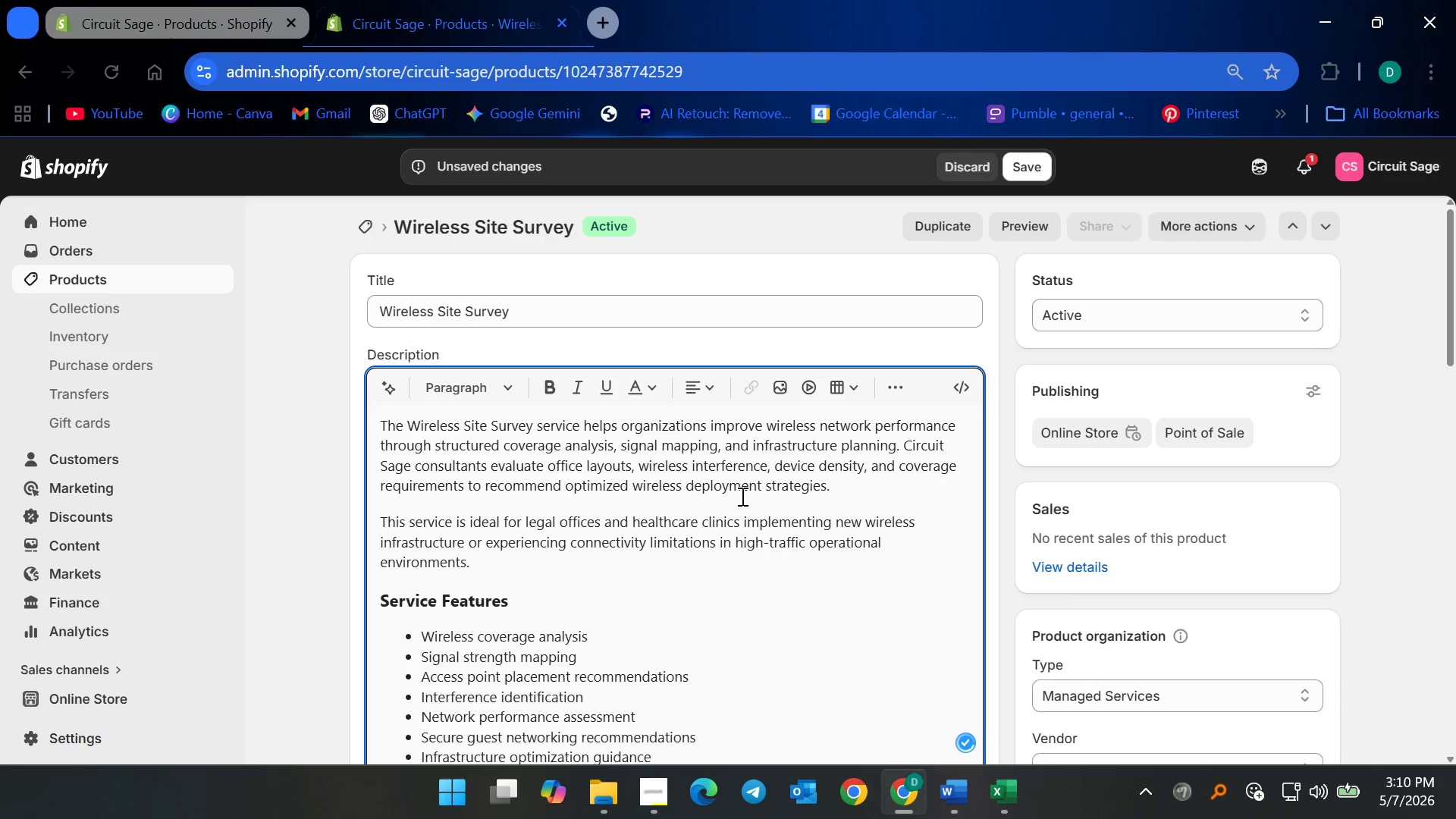 
scroll: coordinate [740, 503], scroll_direction: down, amount: 6.0
 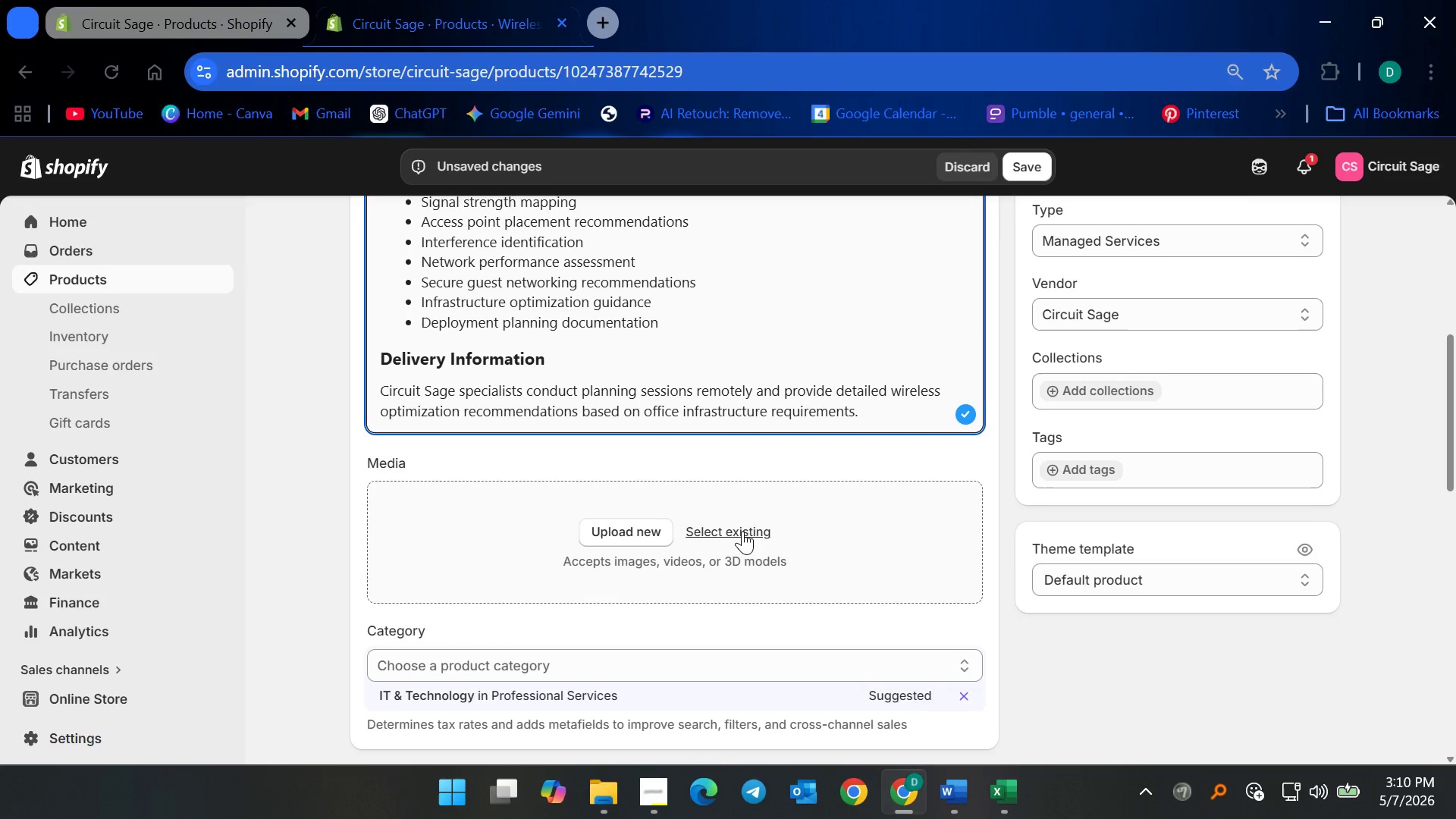 
left_click([742, 531])
 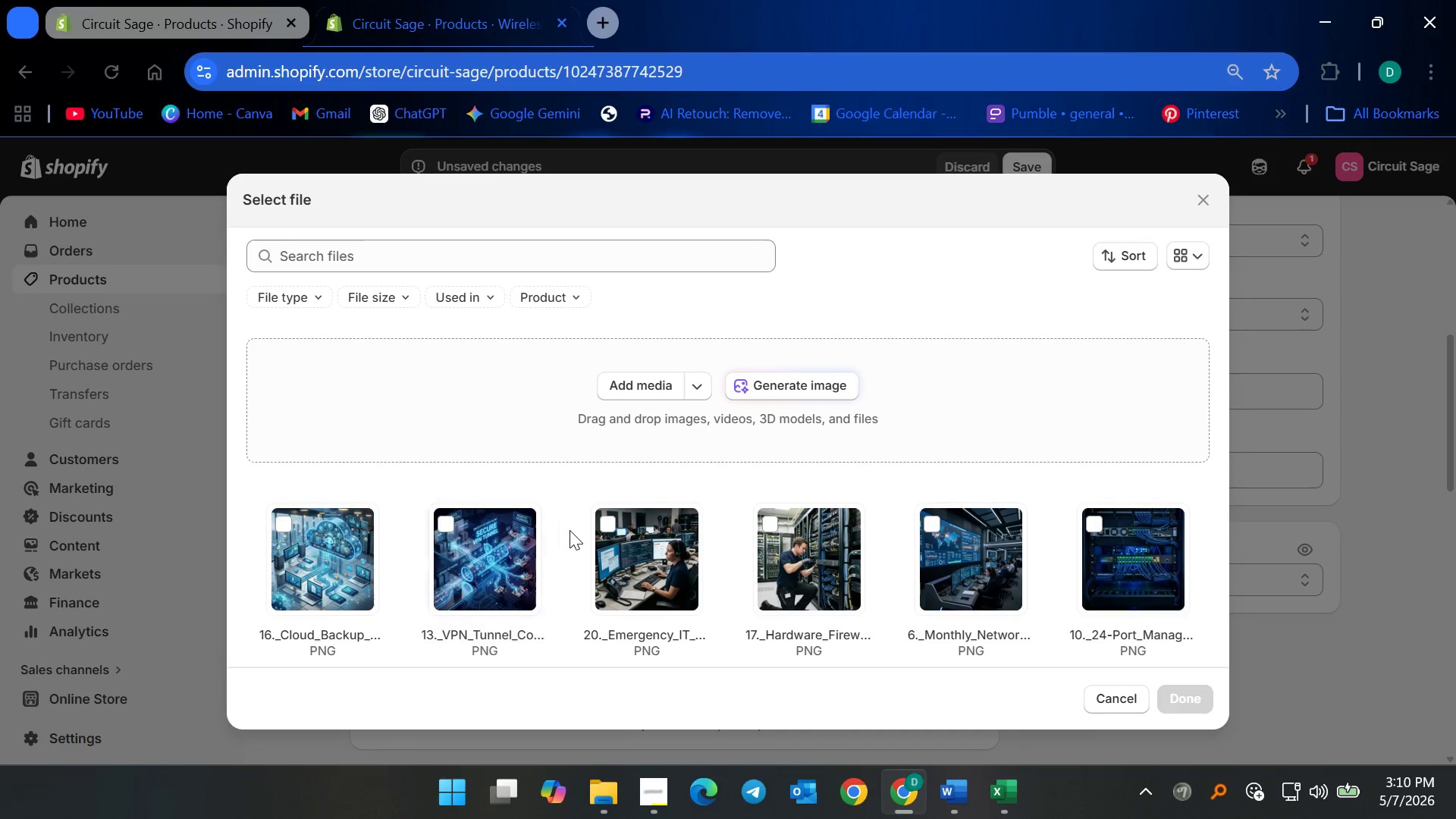 
scroll: coordinate [606, 527], scroll_direction: down, amount: 4.0
 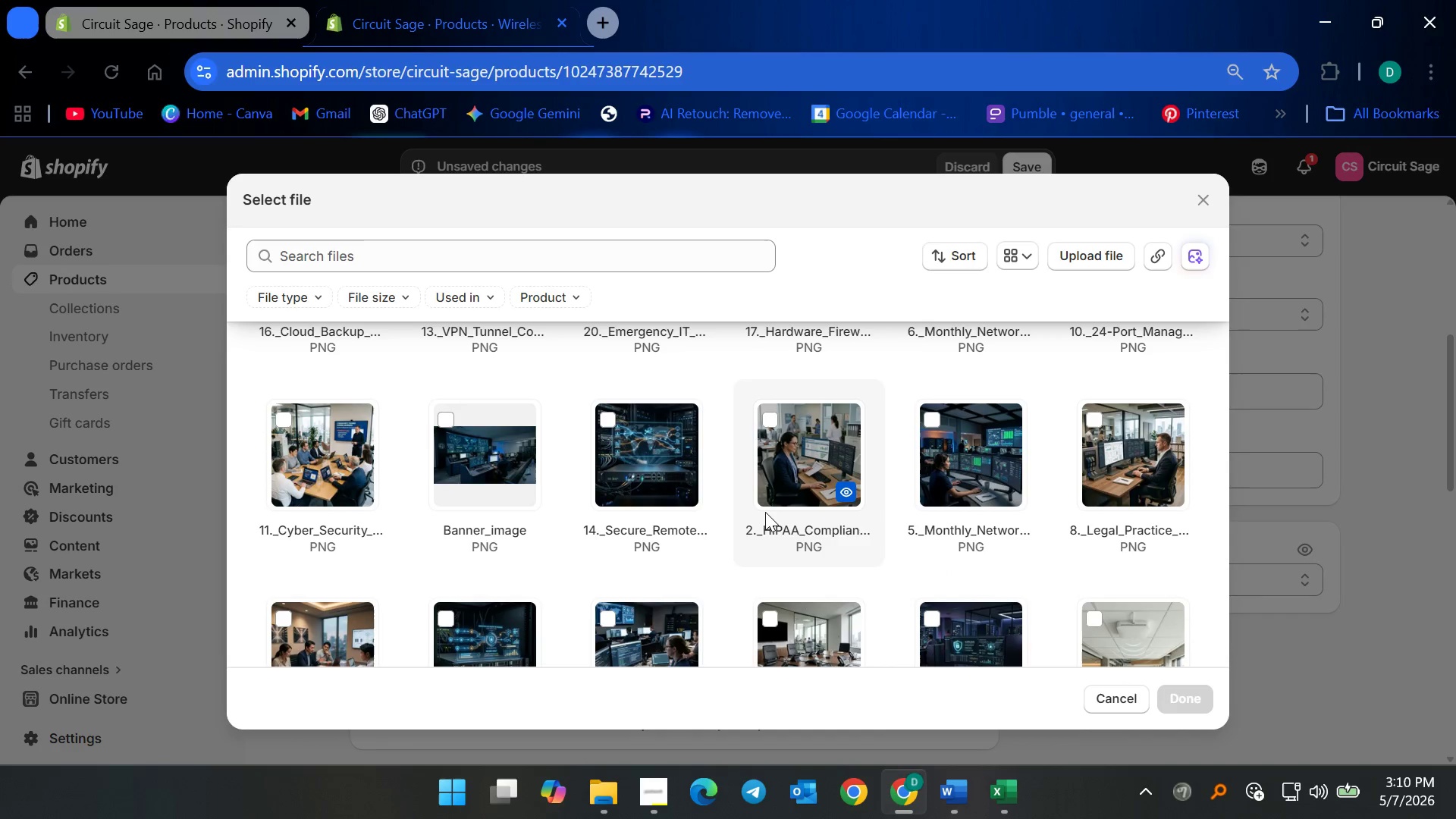 
scroll: coordinate [773, 511], scroll_direction: up, amount: 2.0
 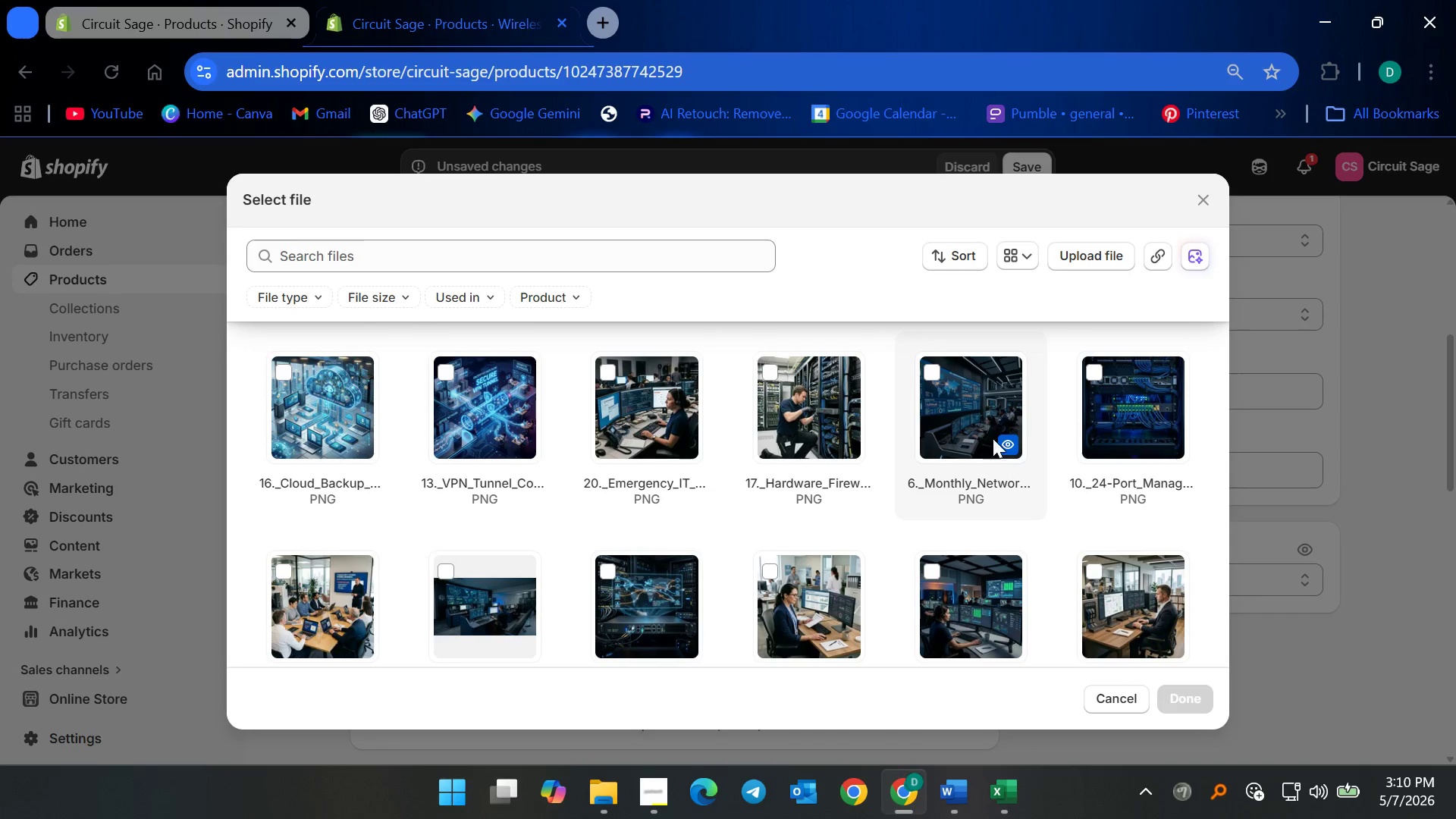 
scroll: coordinate [778, 523], scroll_direction: down, amount: 6.0
 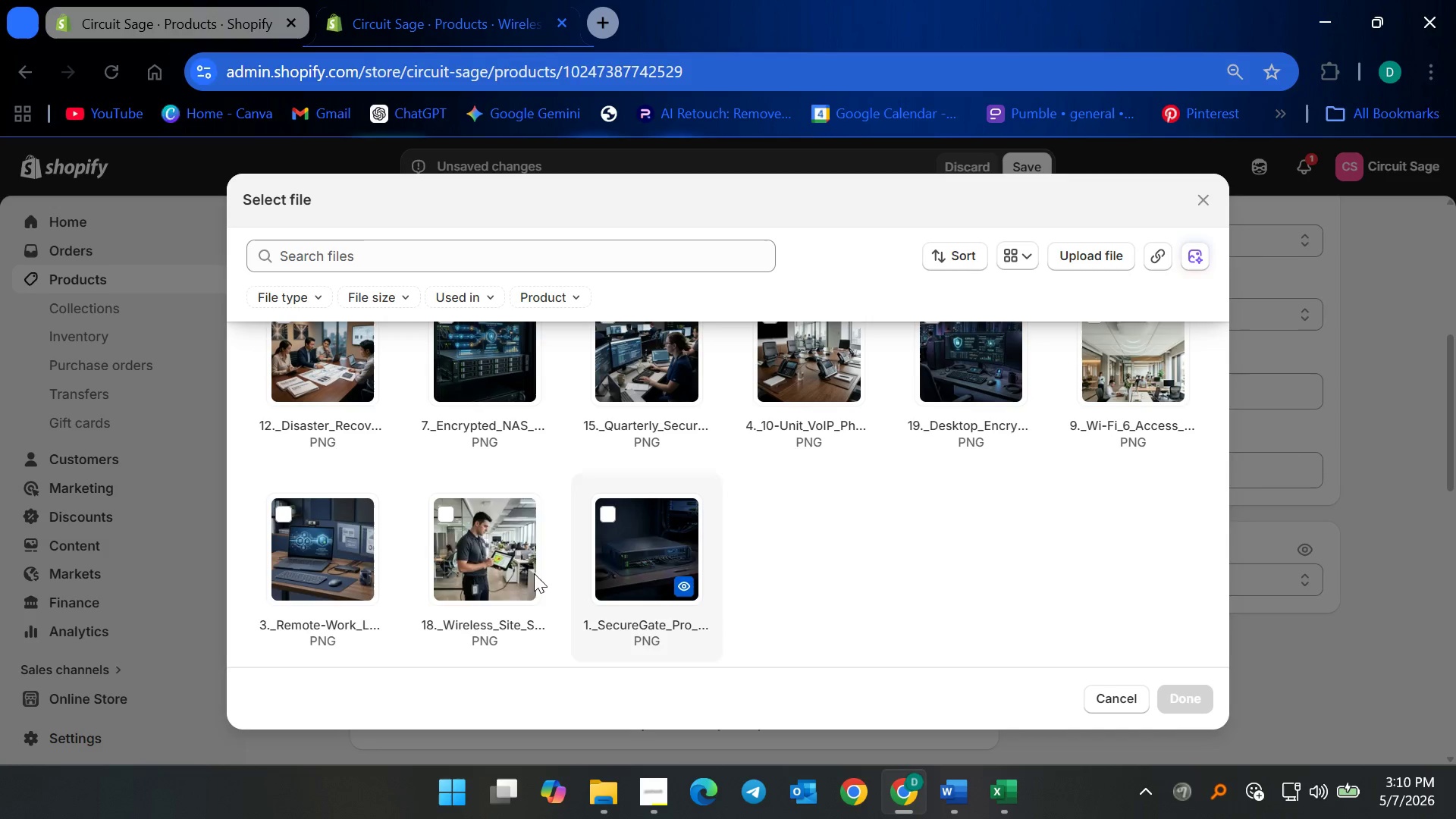 
scroll: coordinate [509, 556], scroll_direction: up, amount: 5.0
 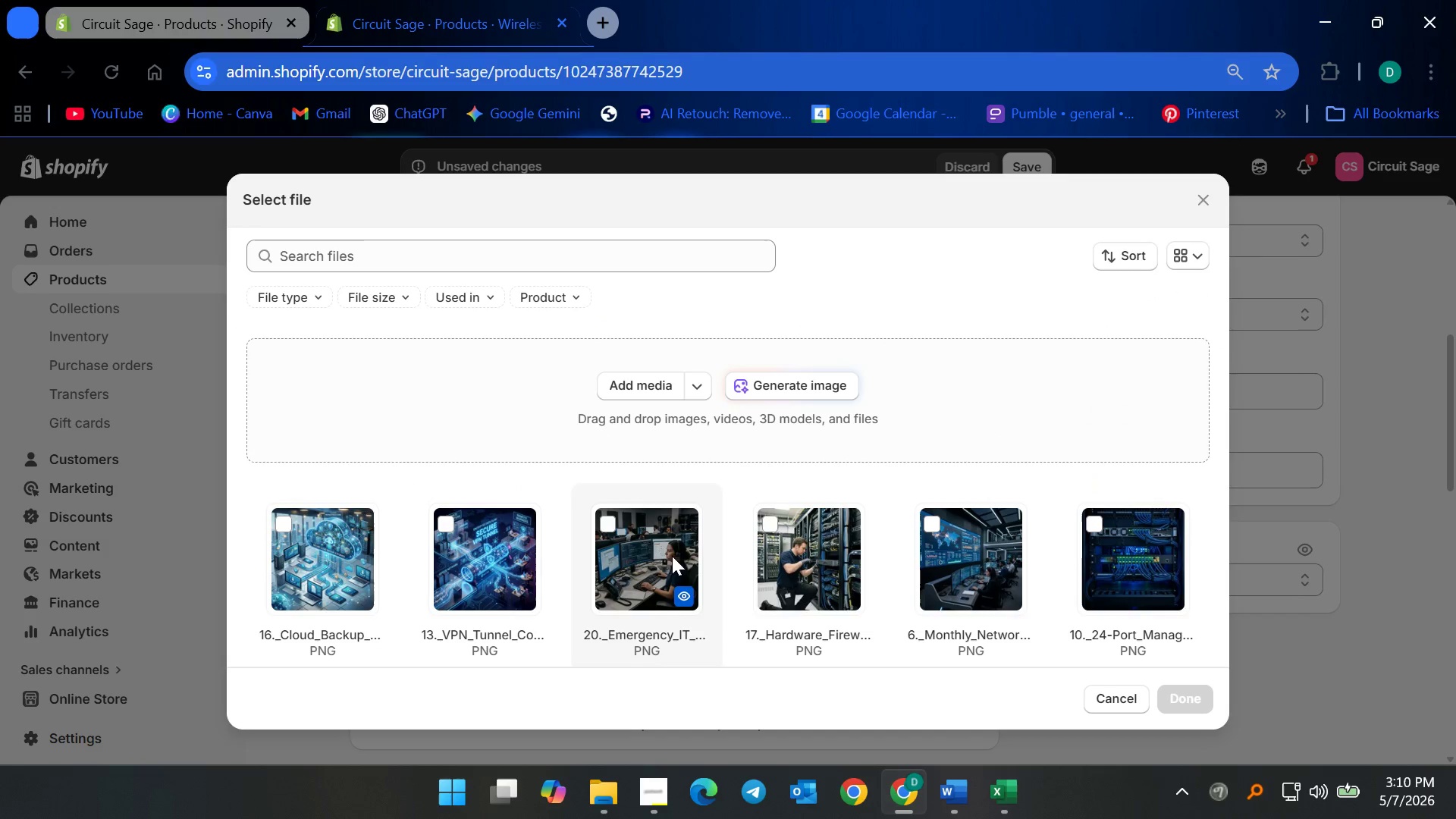 
scroll: coordinate [812, 586], scroll_direction: down, amount: 9.0
 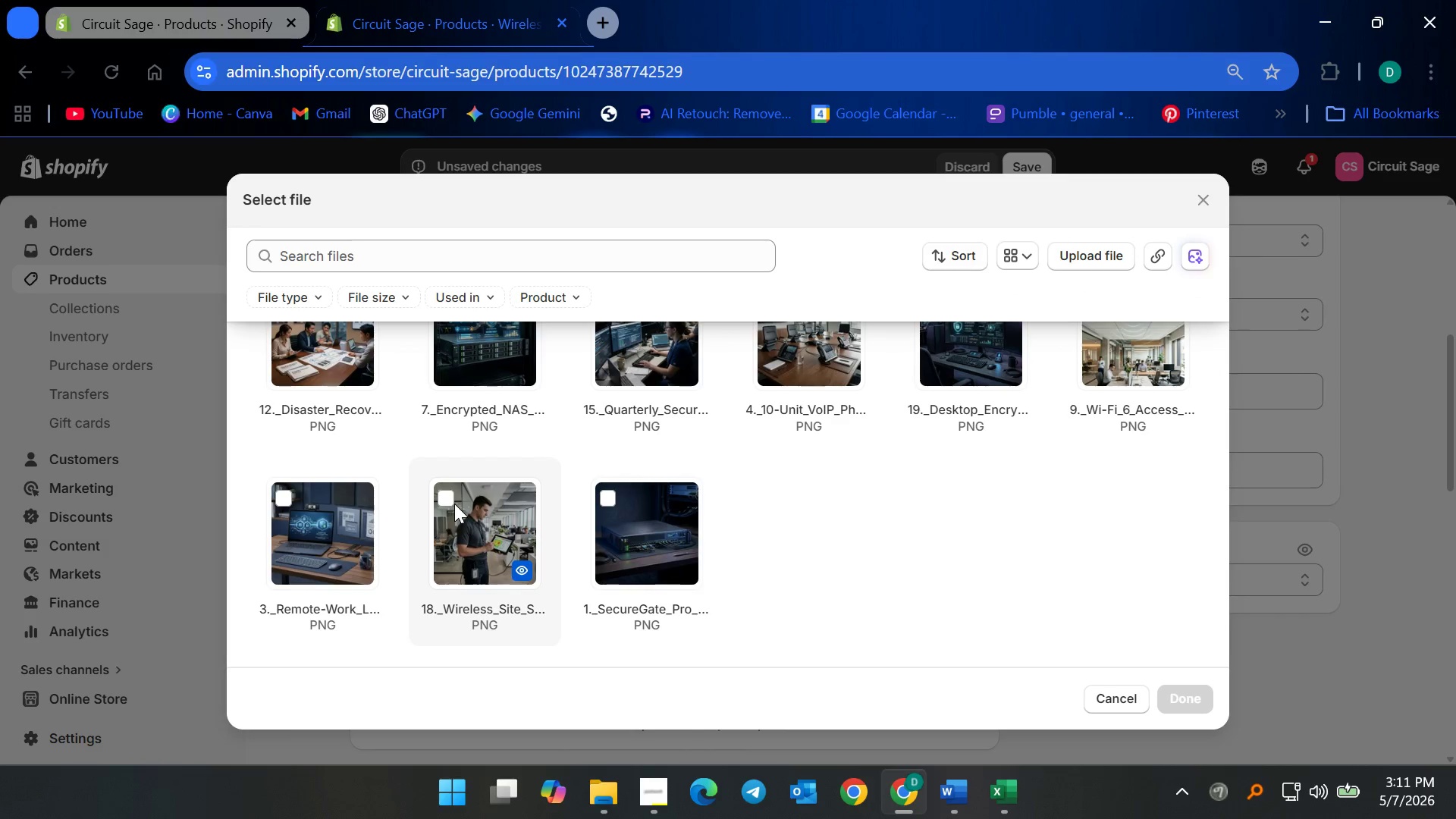 
left_click([447, 500])
 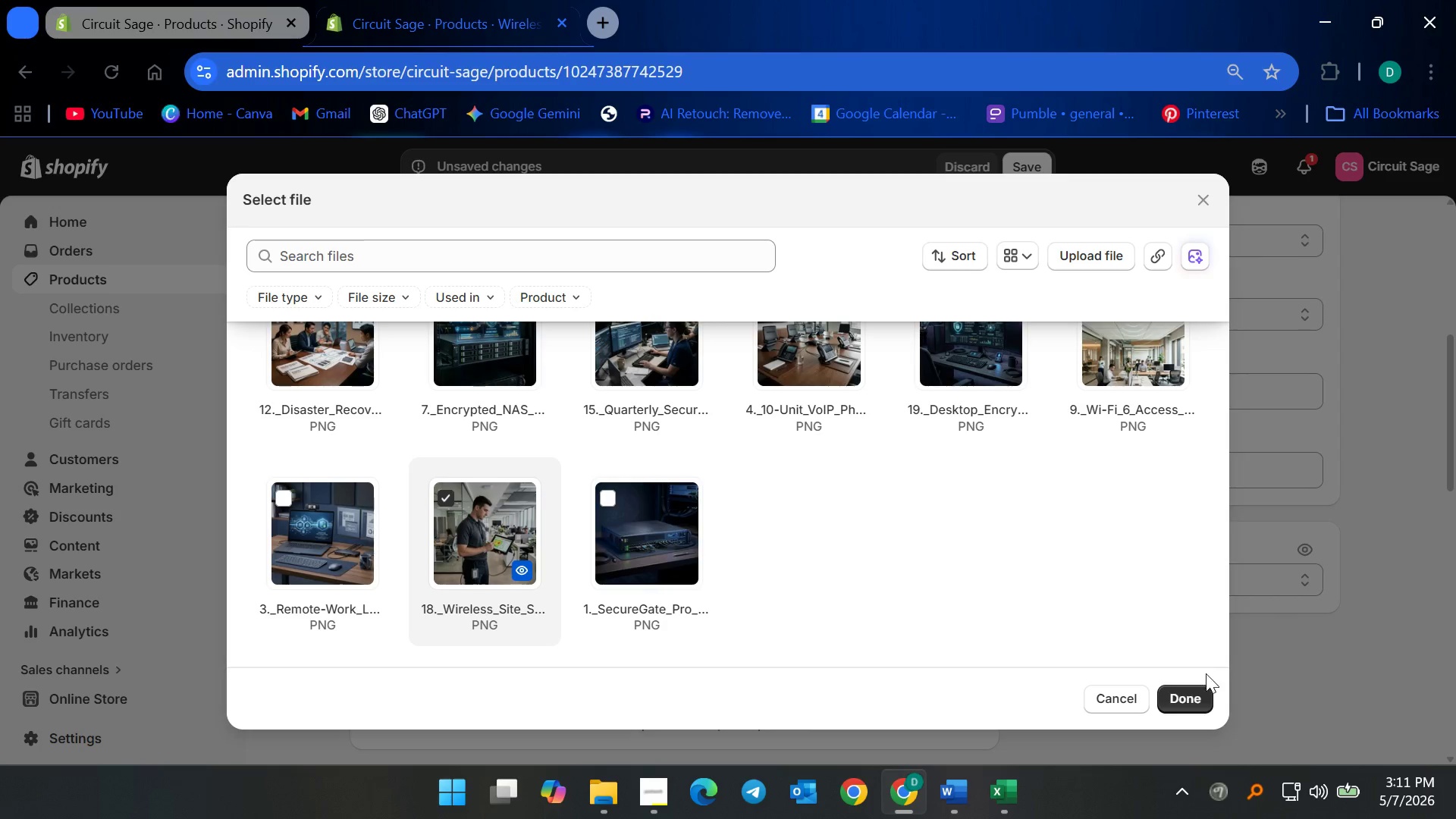 
left_click([1178, 700])
 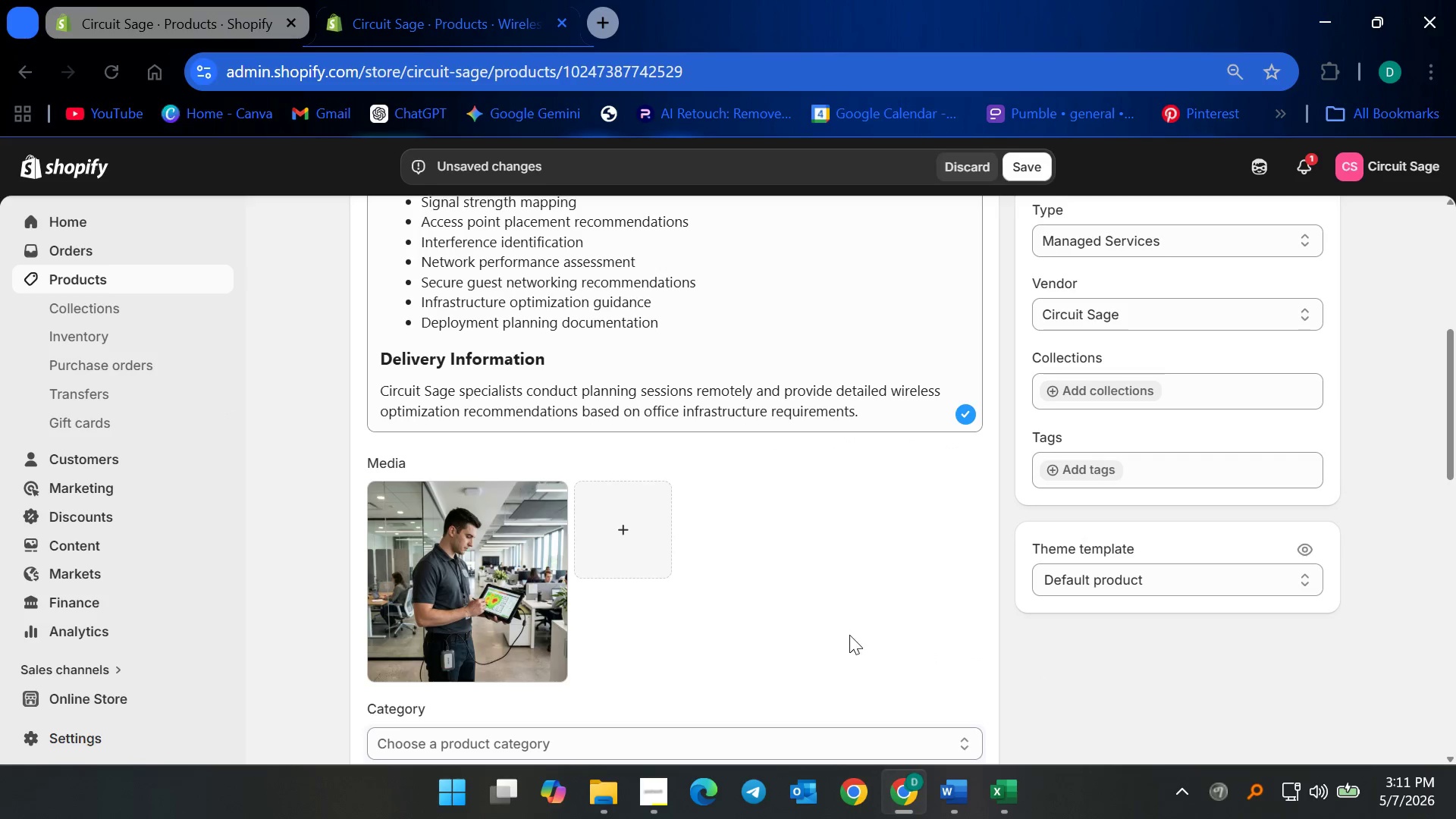 
scroll: coordinate [858, 654], scroll_direction: down, amount: 4.0
 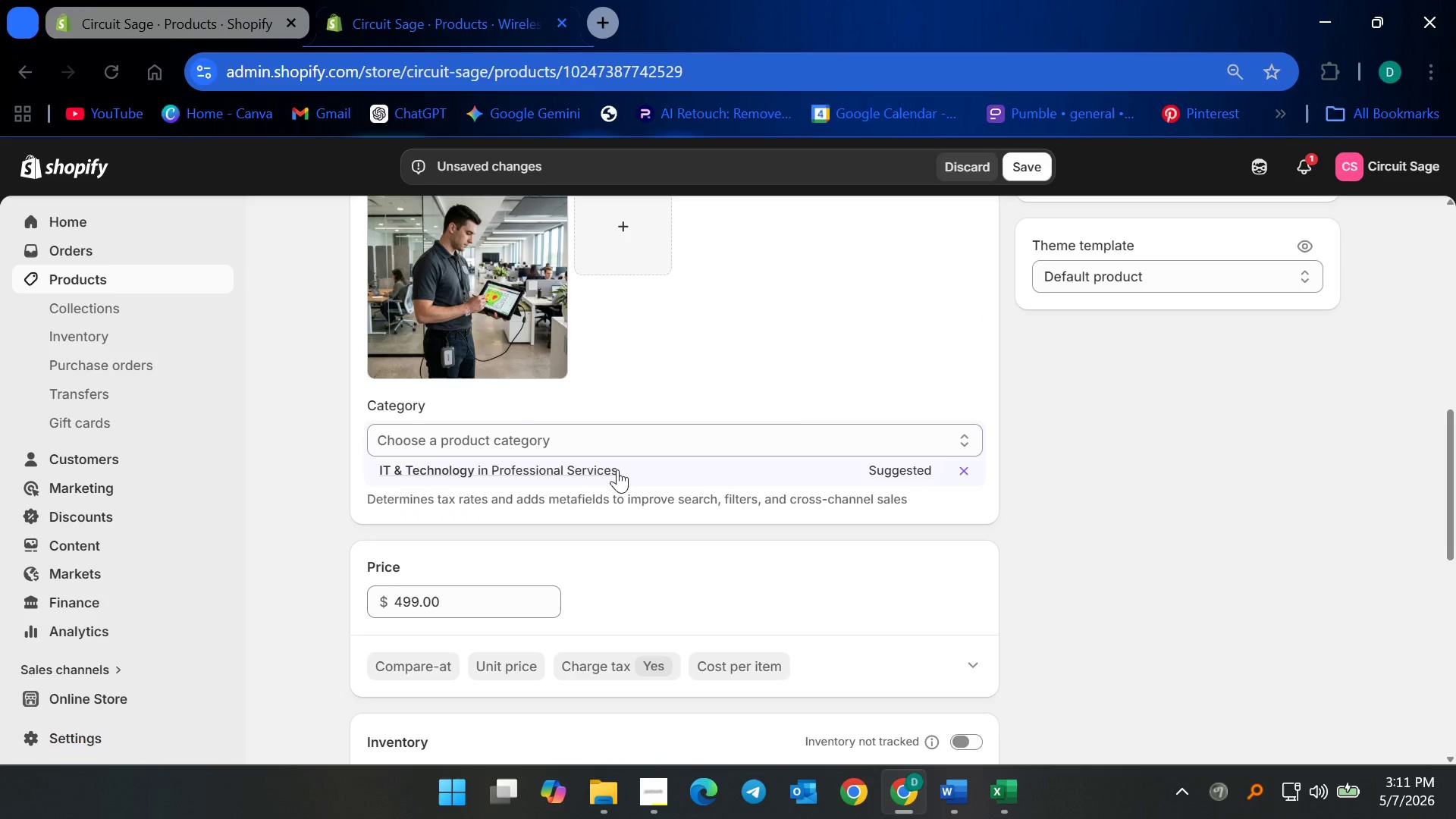 
left_click([589, 475])
 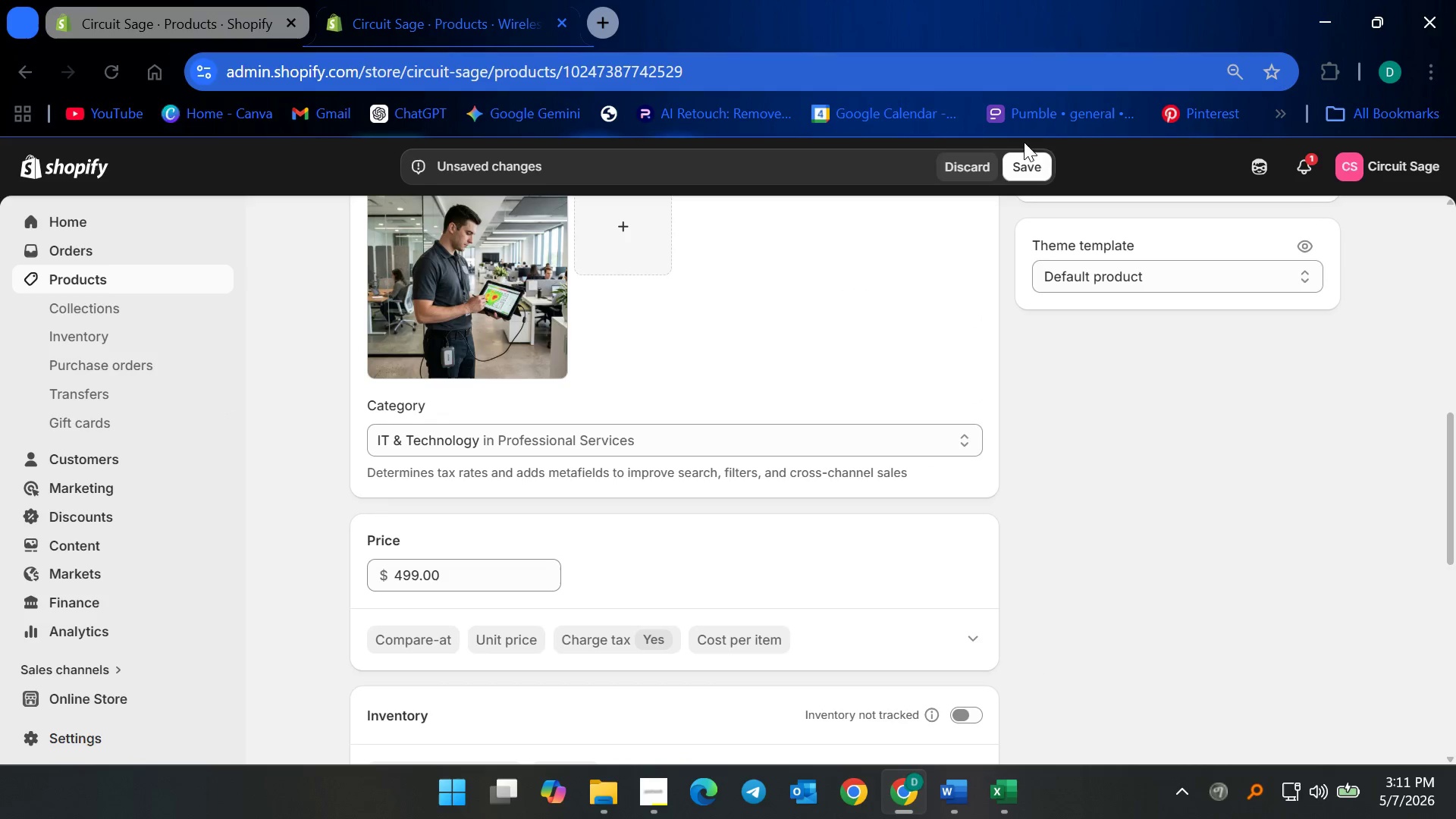 
left_click([1024, 160])
 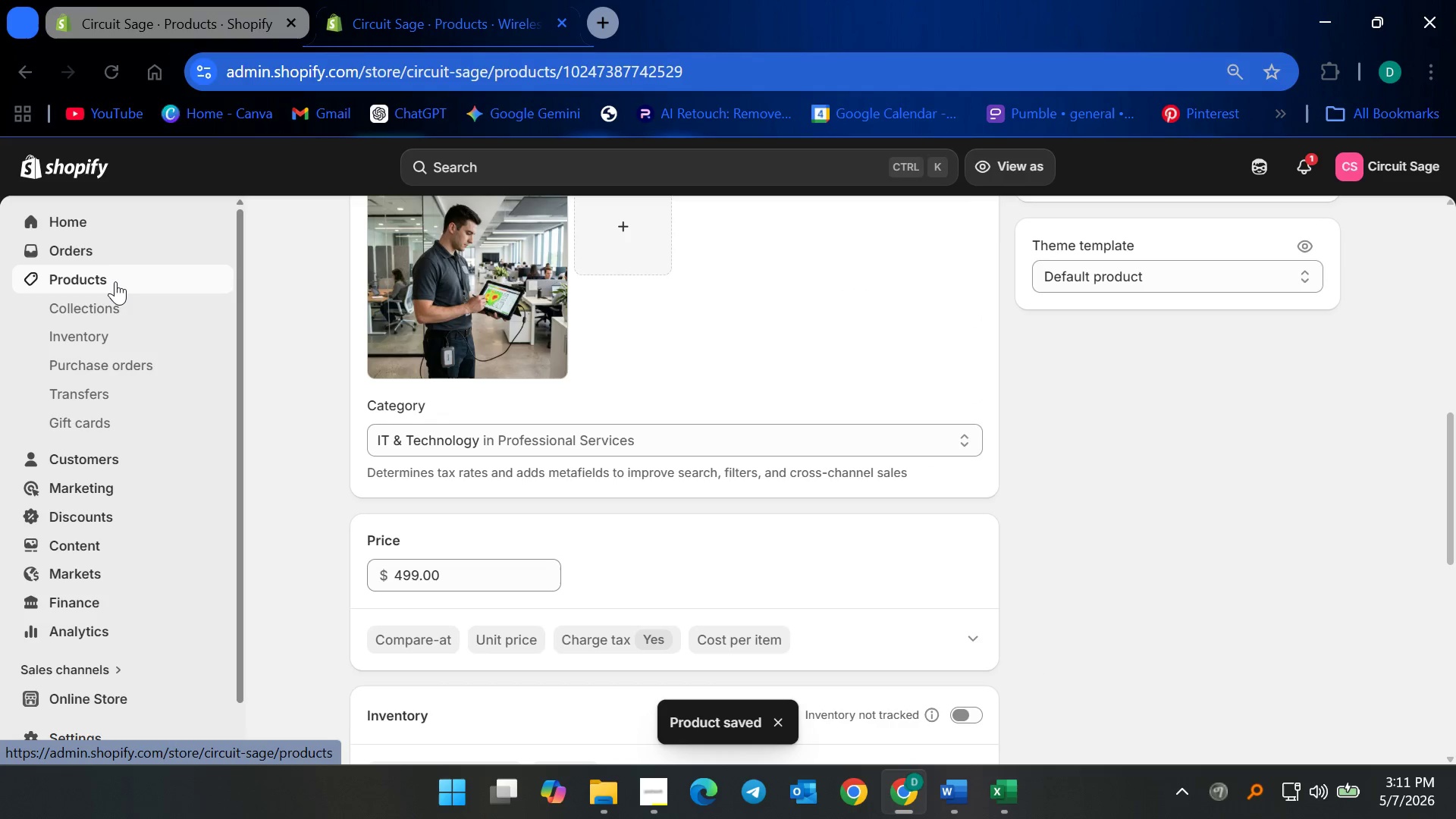 
left_click([115, 281])
 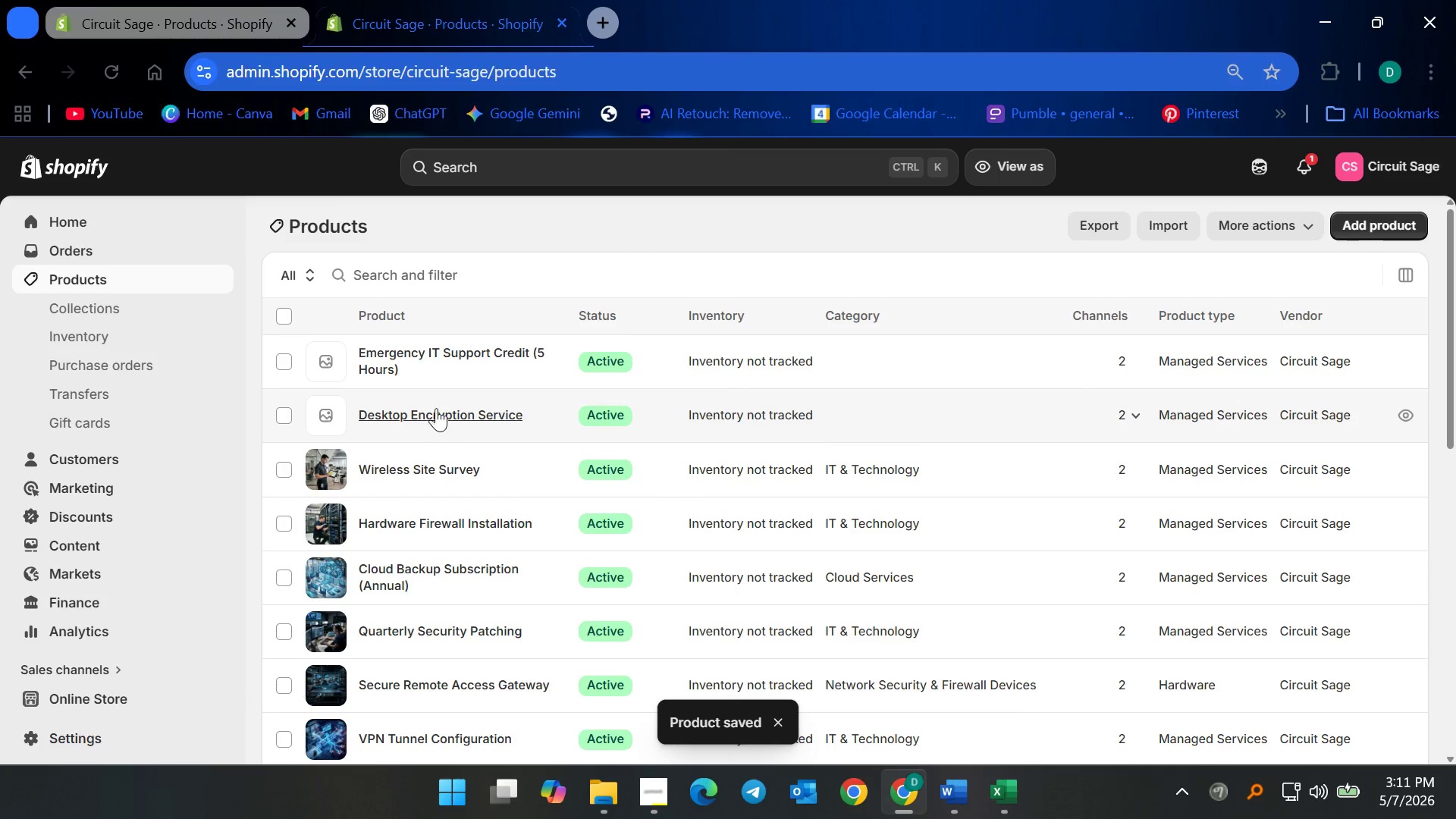 
left_click([431, 410])
 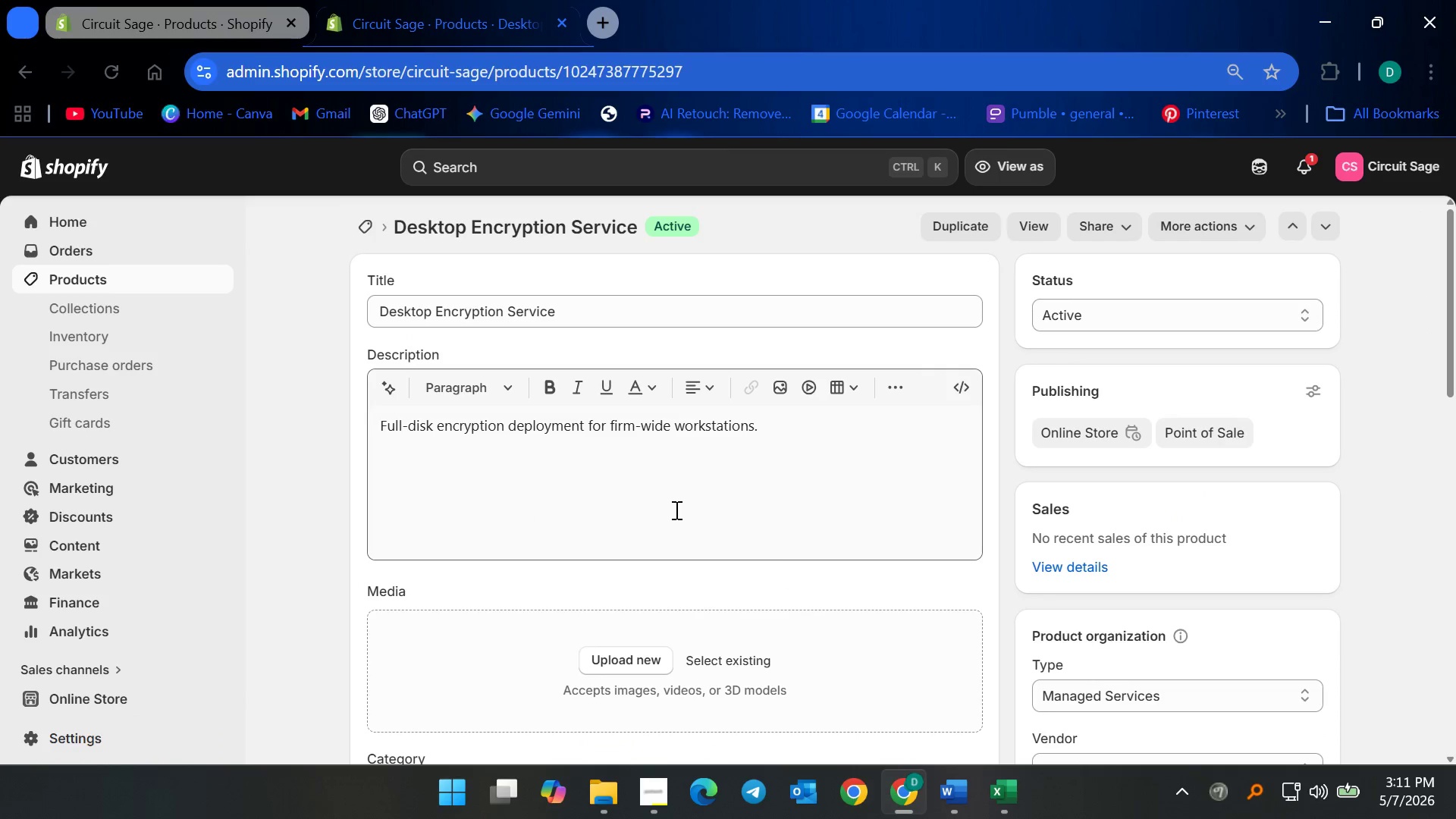 
left_click([724, 466])
 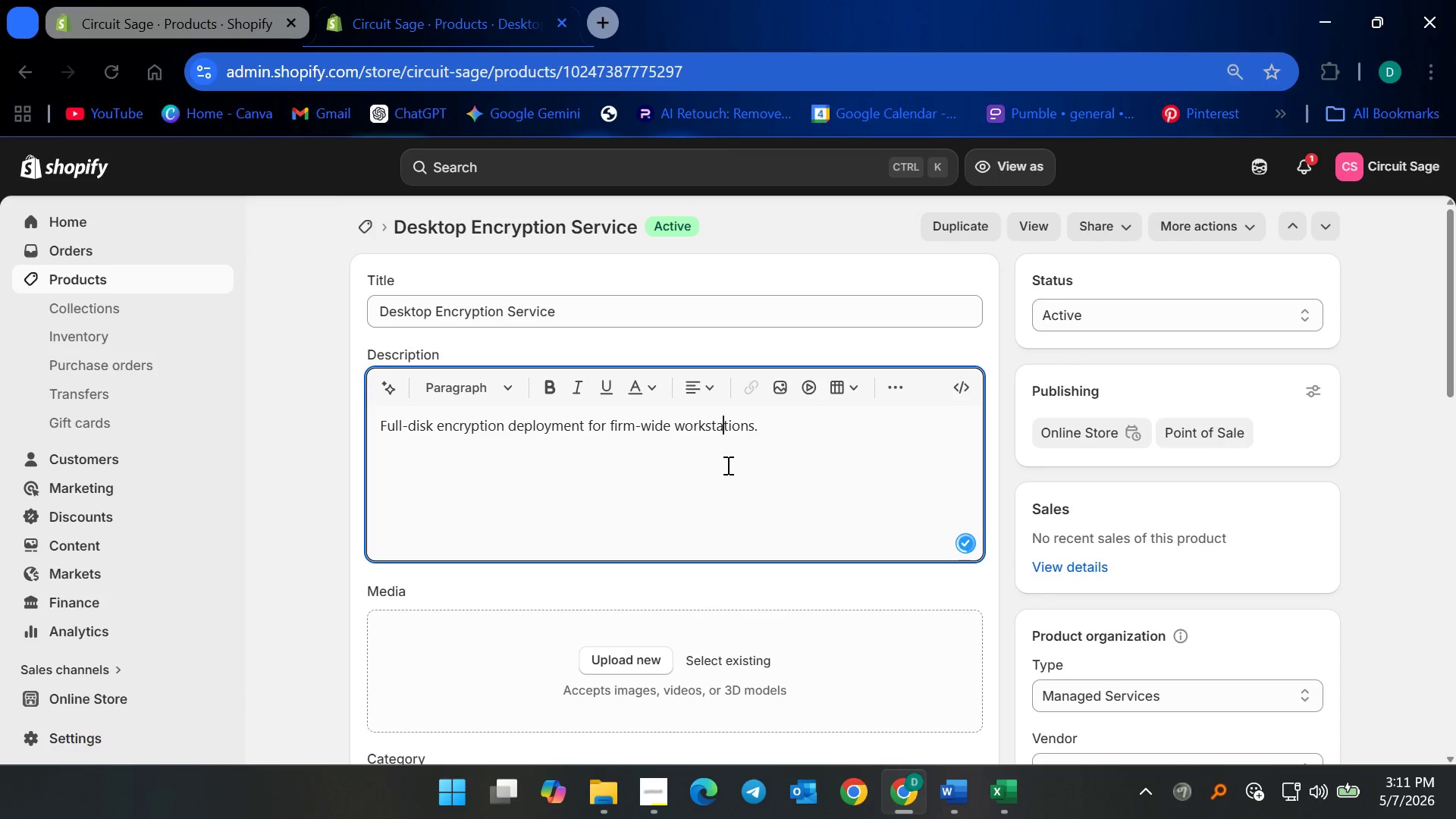 
key(Control+ControlLeft)
 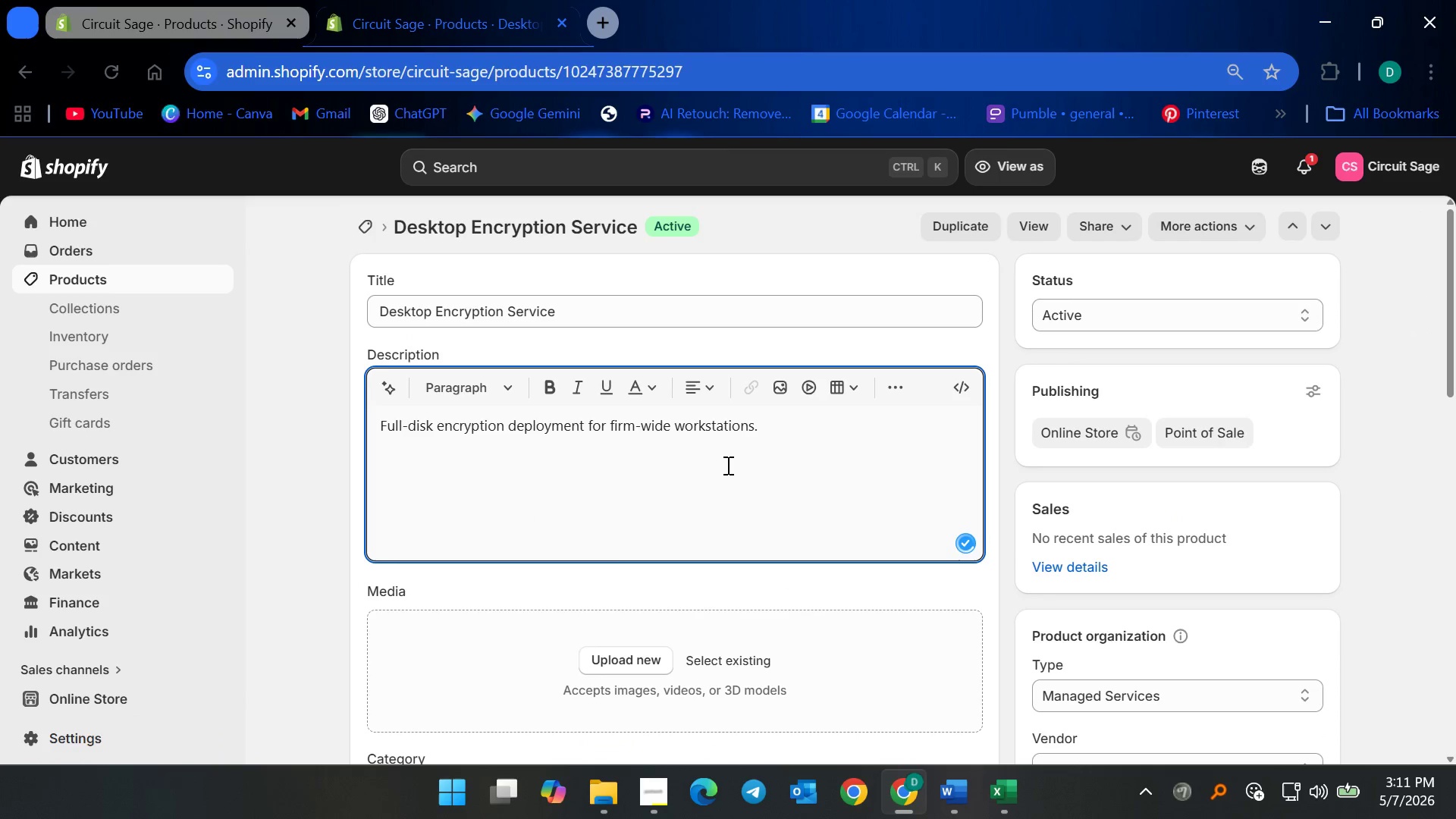 
key(Control+A)
 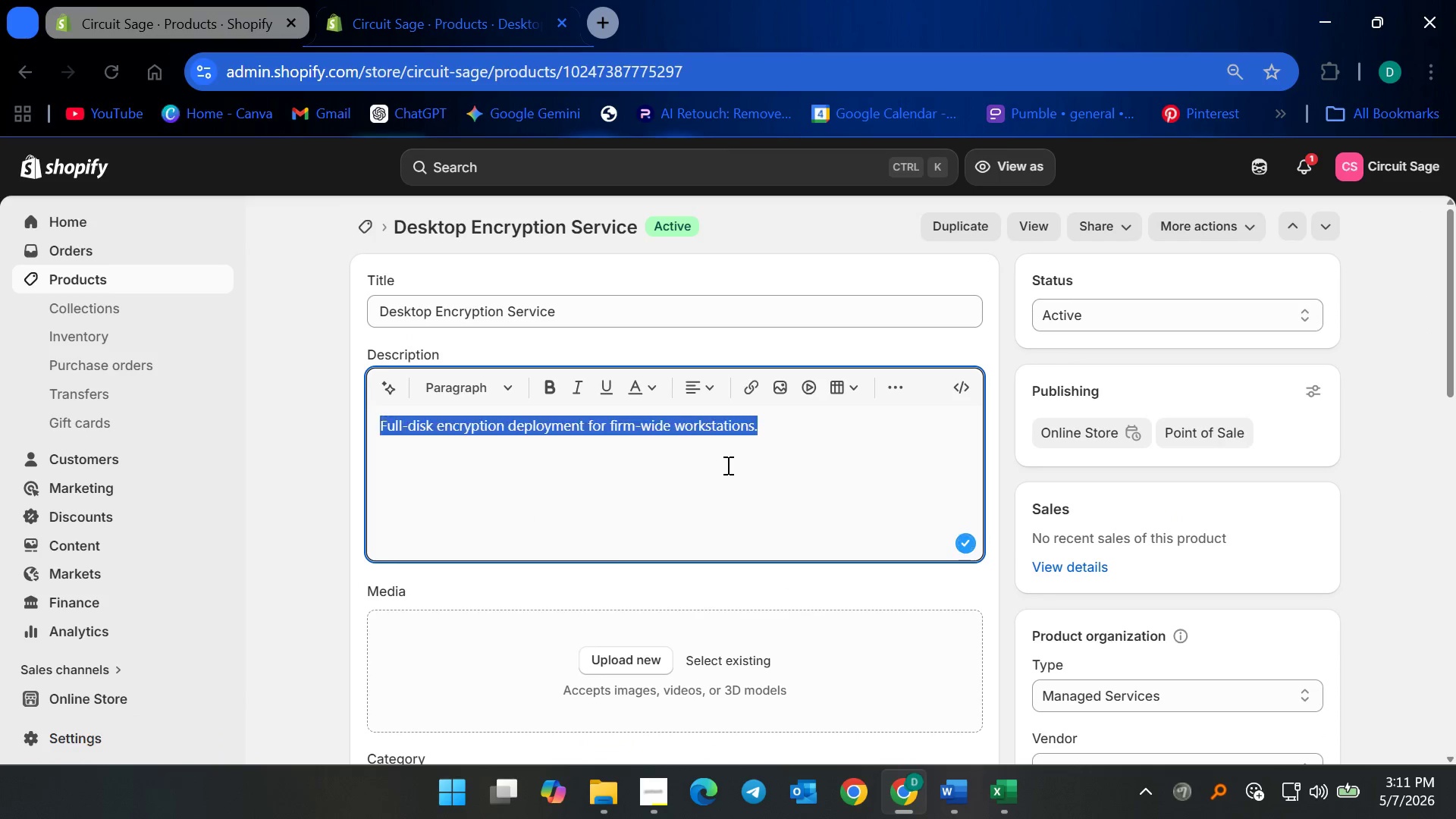 
key(Backspace)
 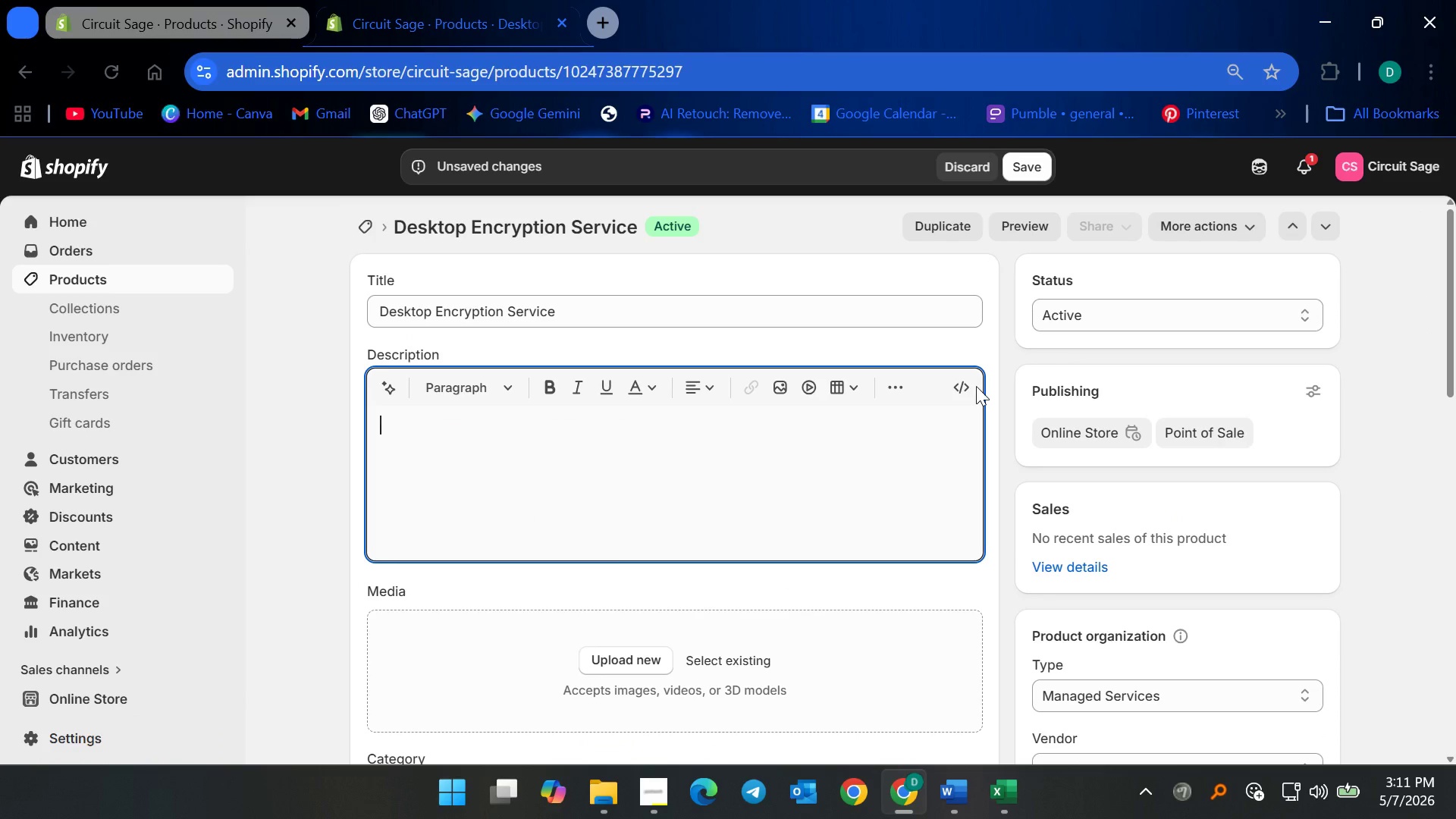 
left_click([970, 387])
 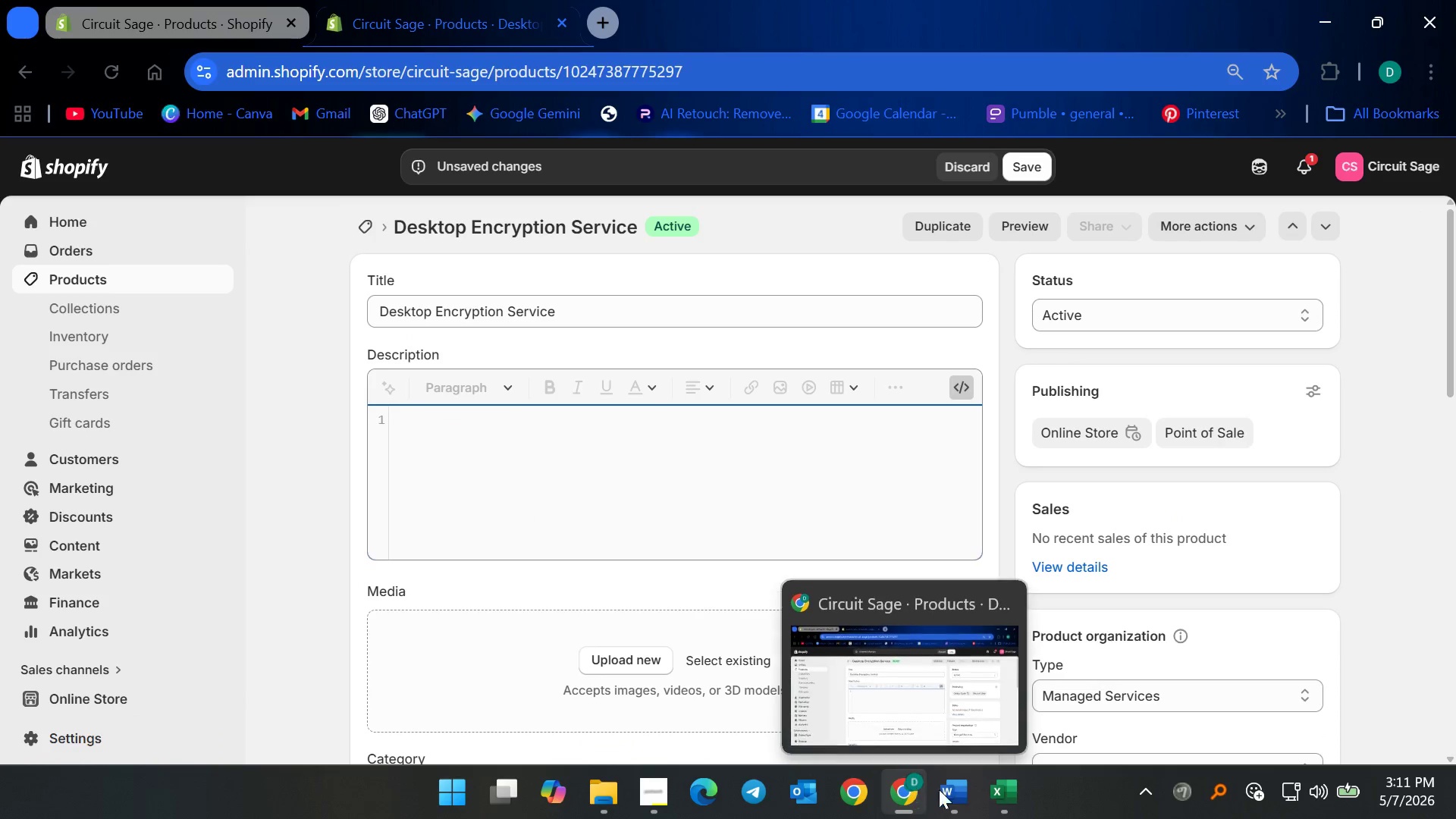 
left_click([954, 785])
 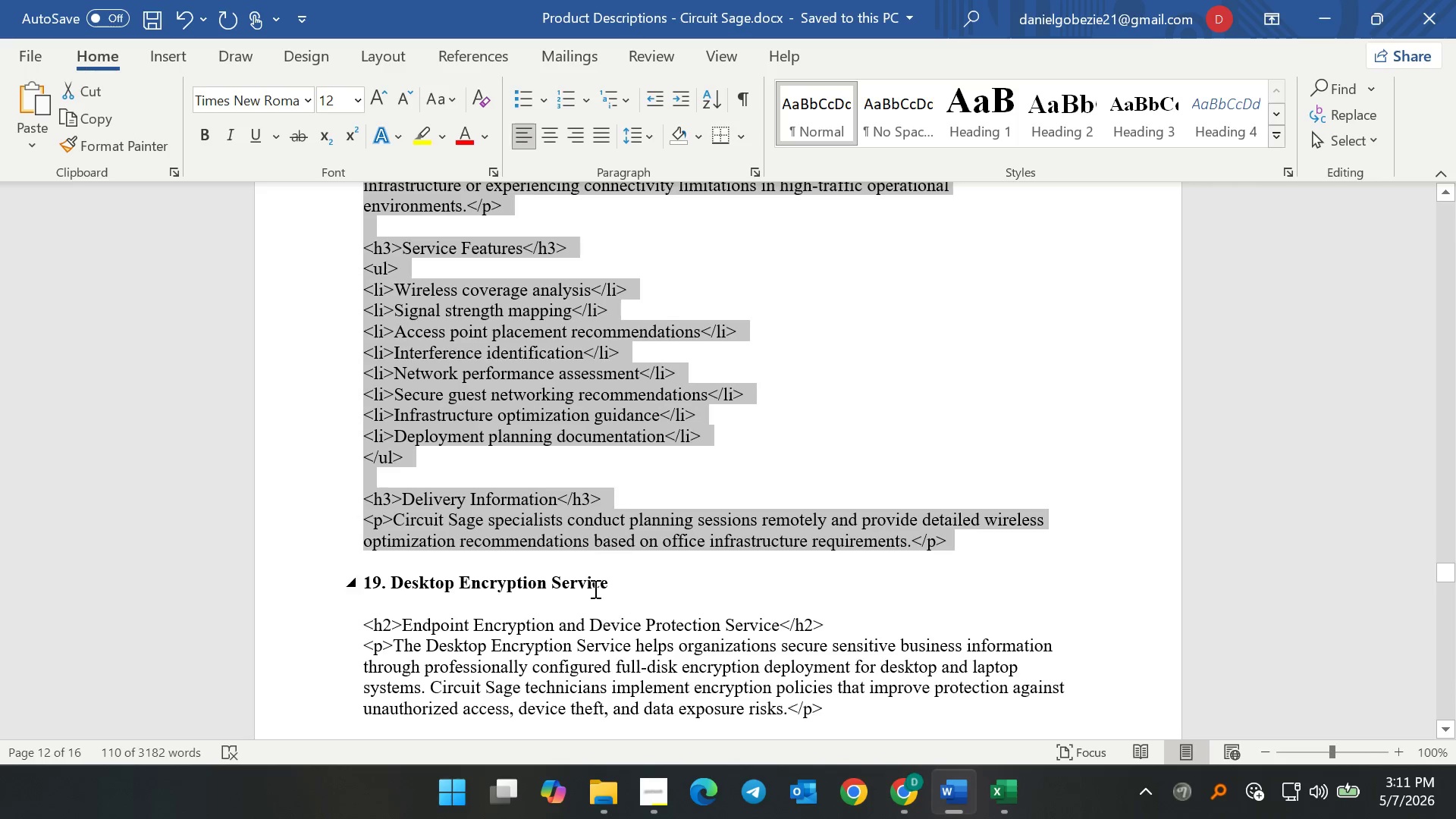 
left_click([586, 585])
 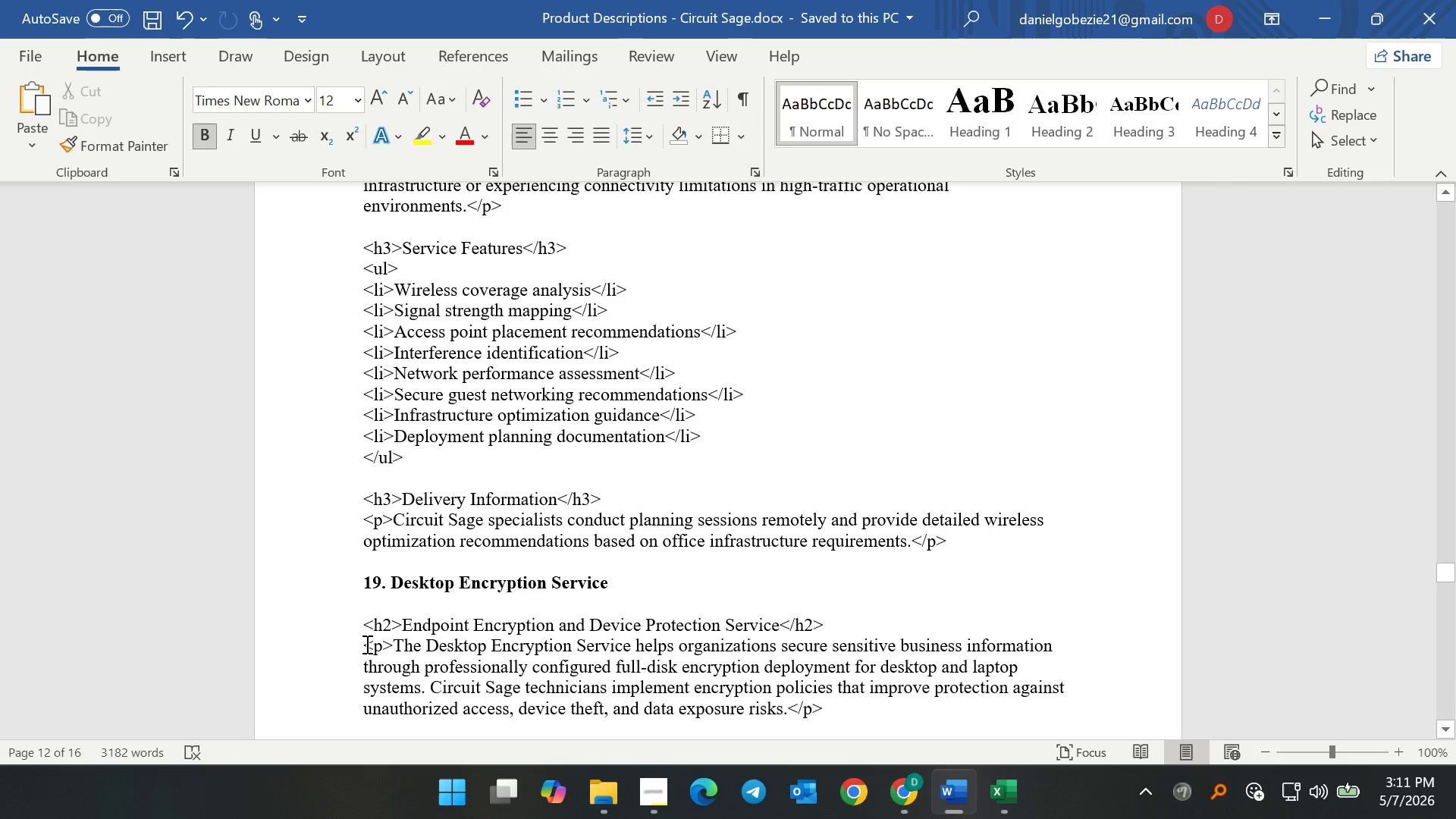 
left_click_drag(start_coordinate=[366, 644], to_coordinate=[912, 507])
 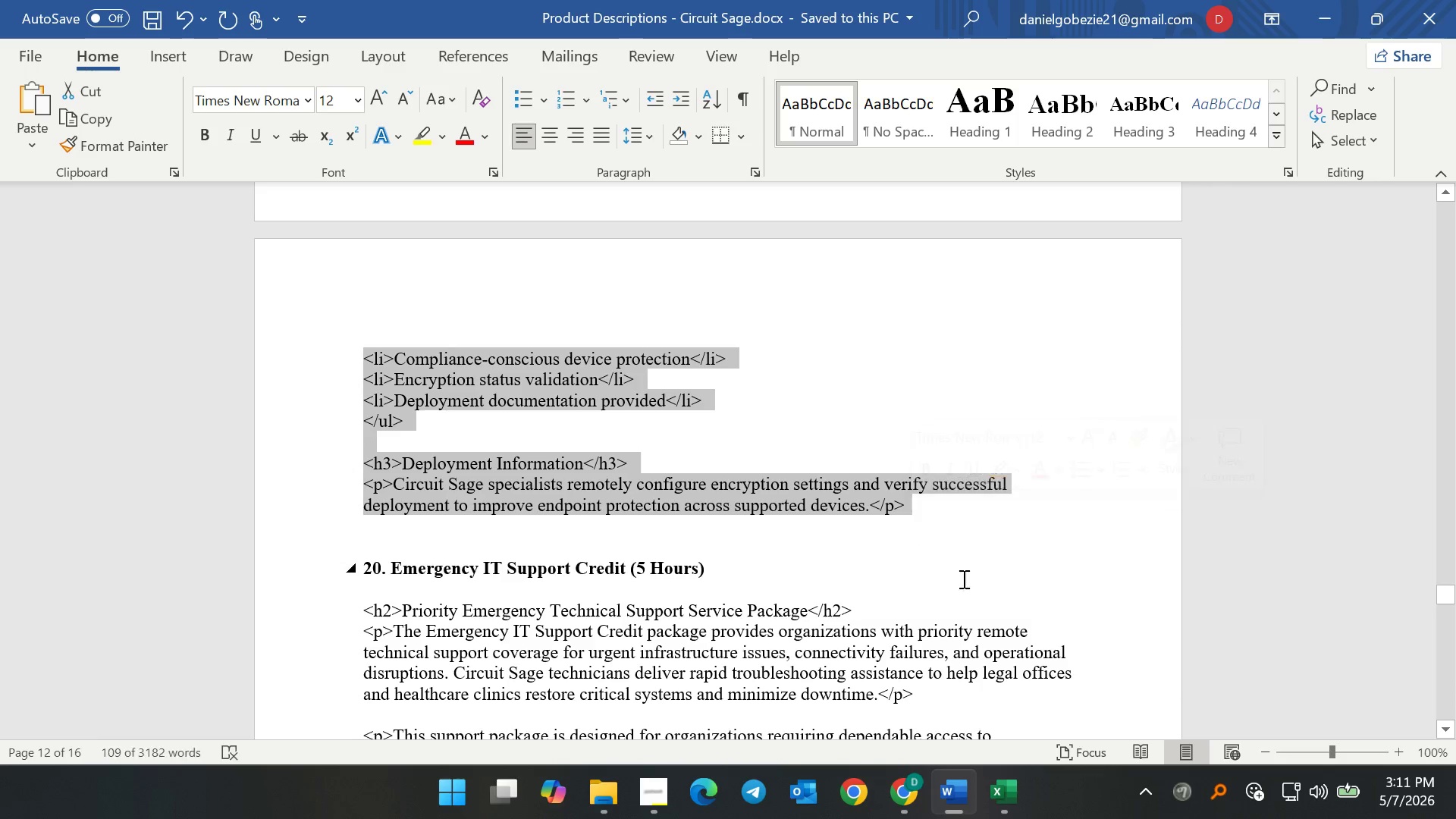 
key(Control+C)
 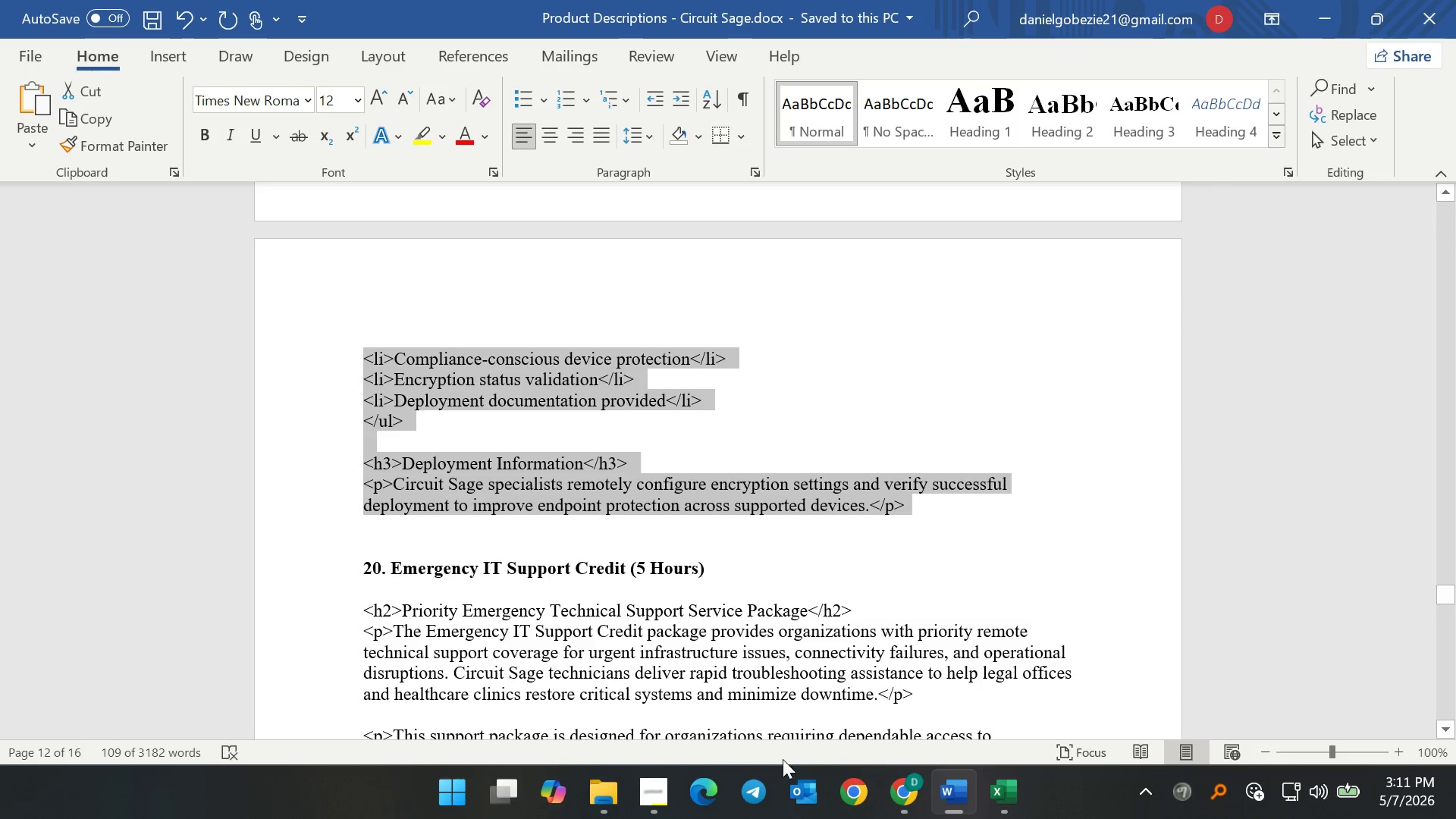 
key(Control+C)
 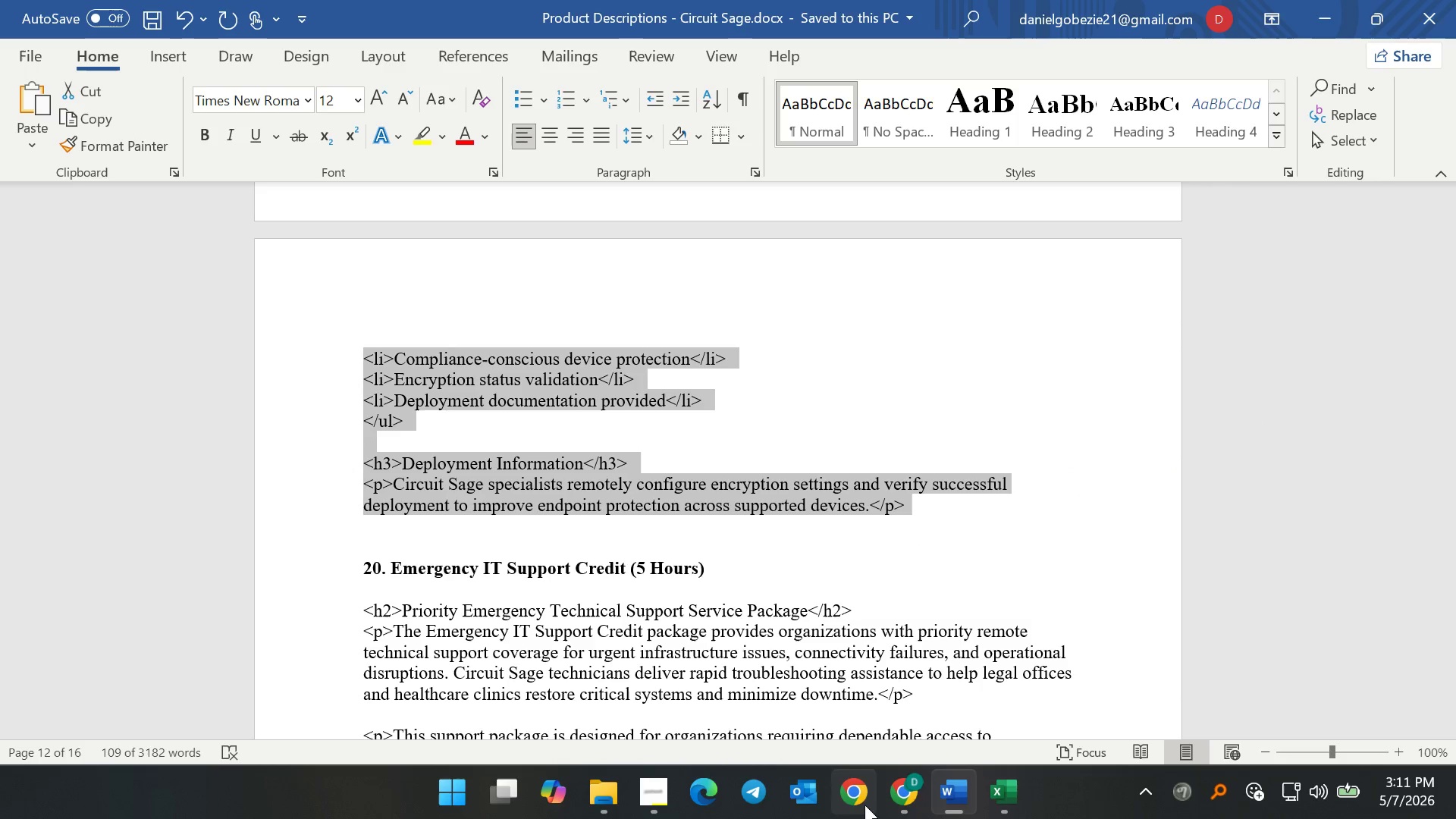 
key(Control+C)
 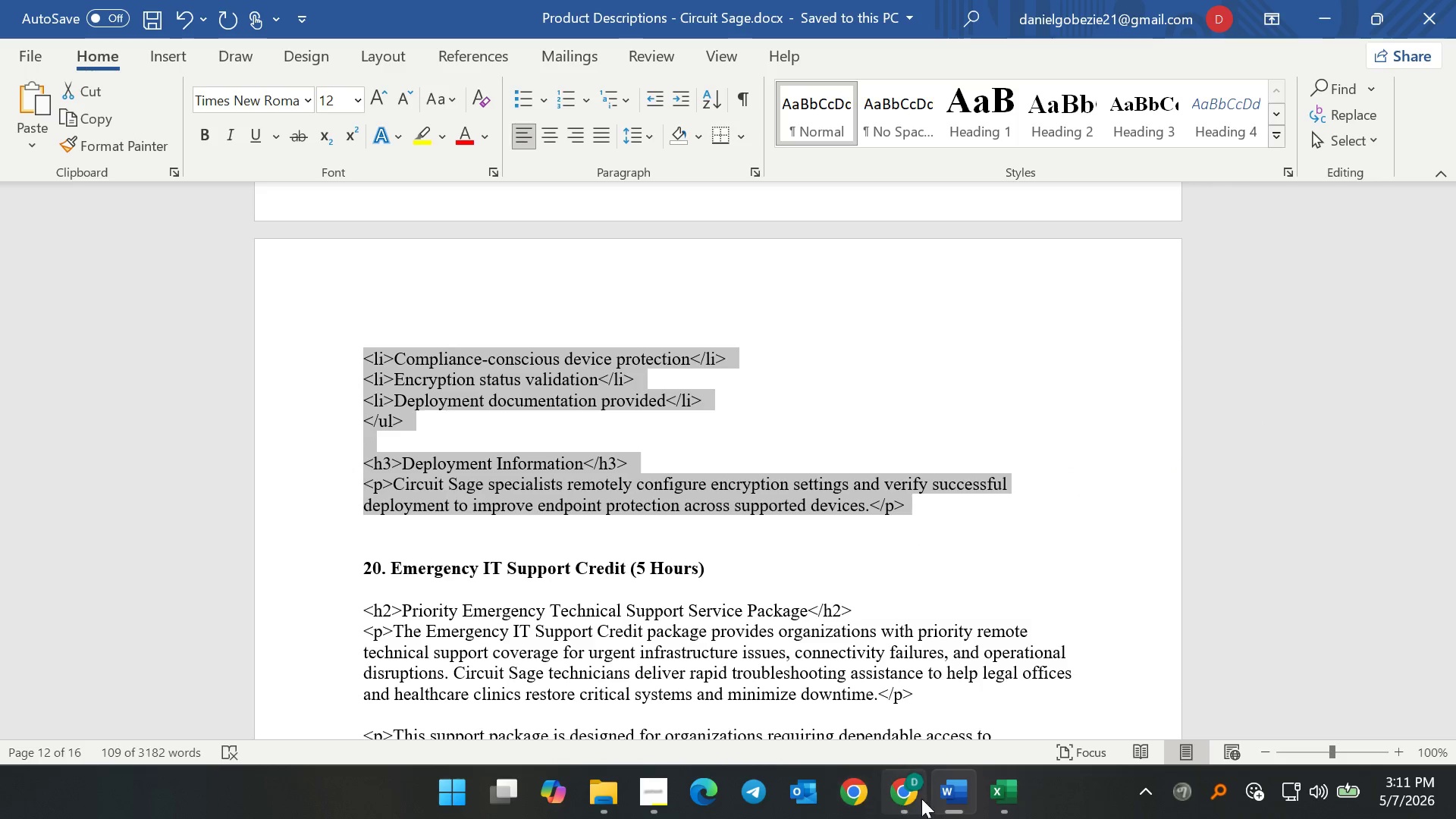 
key(Control+C)
 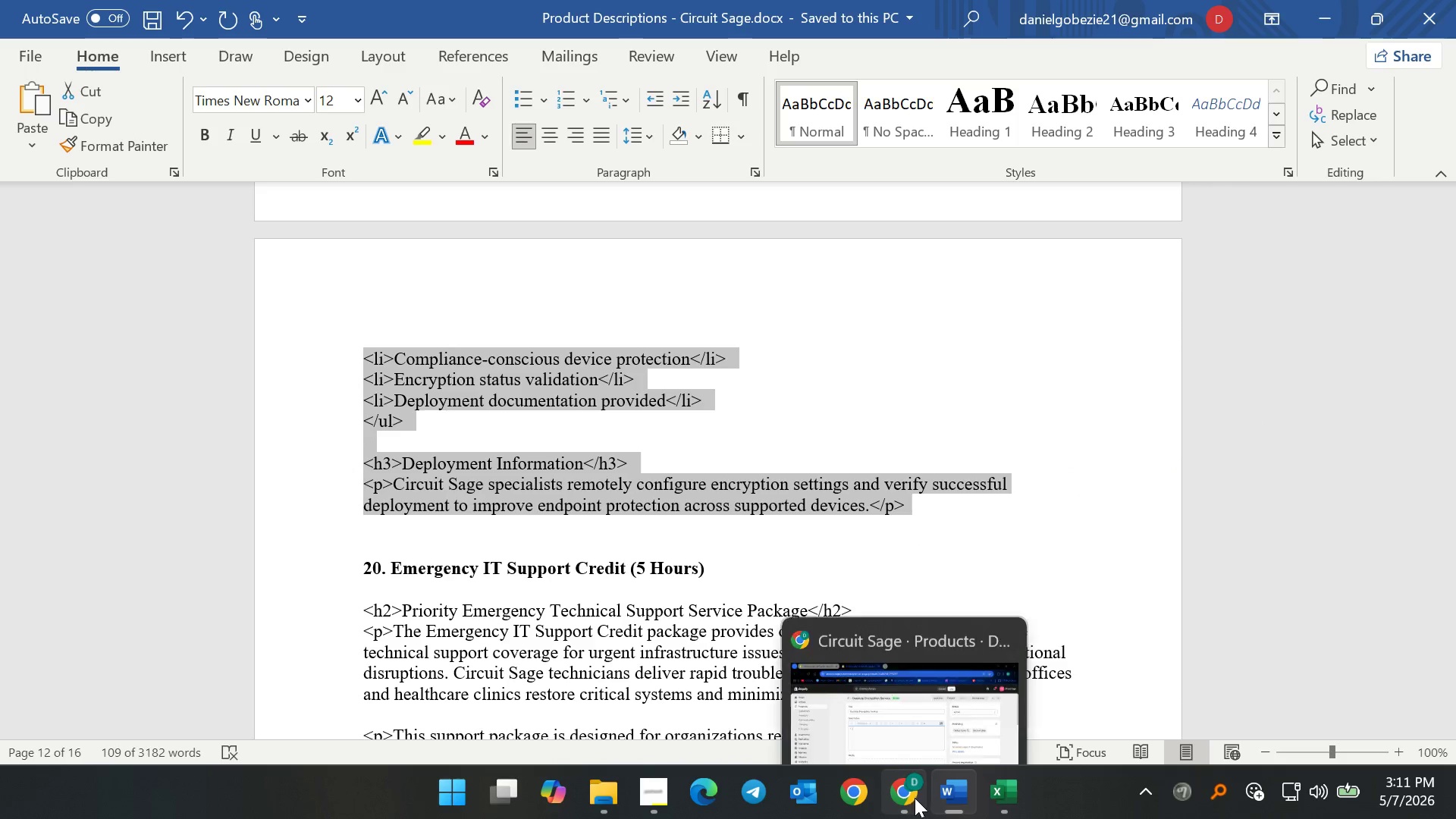 
left_click([914, 798])
 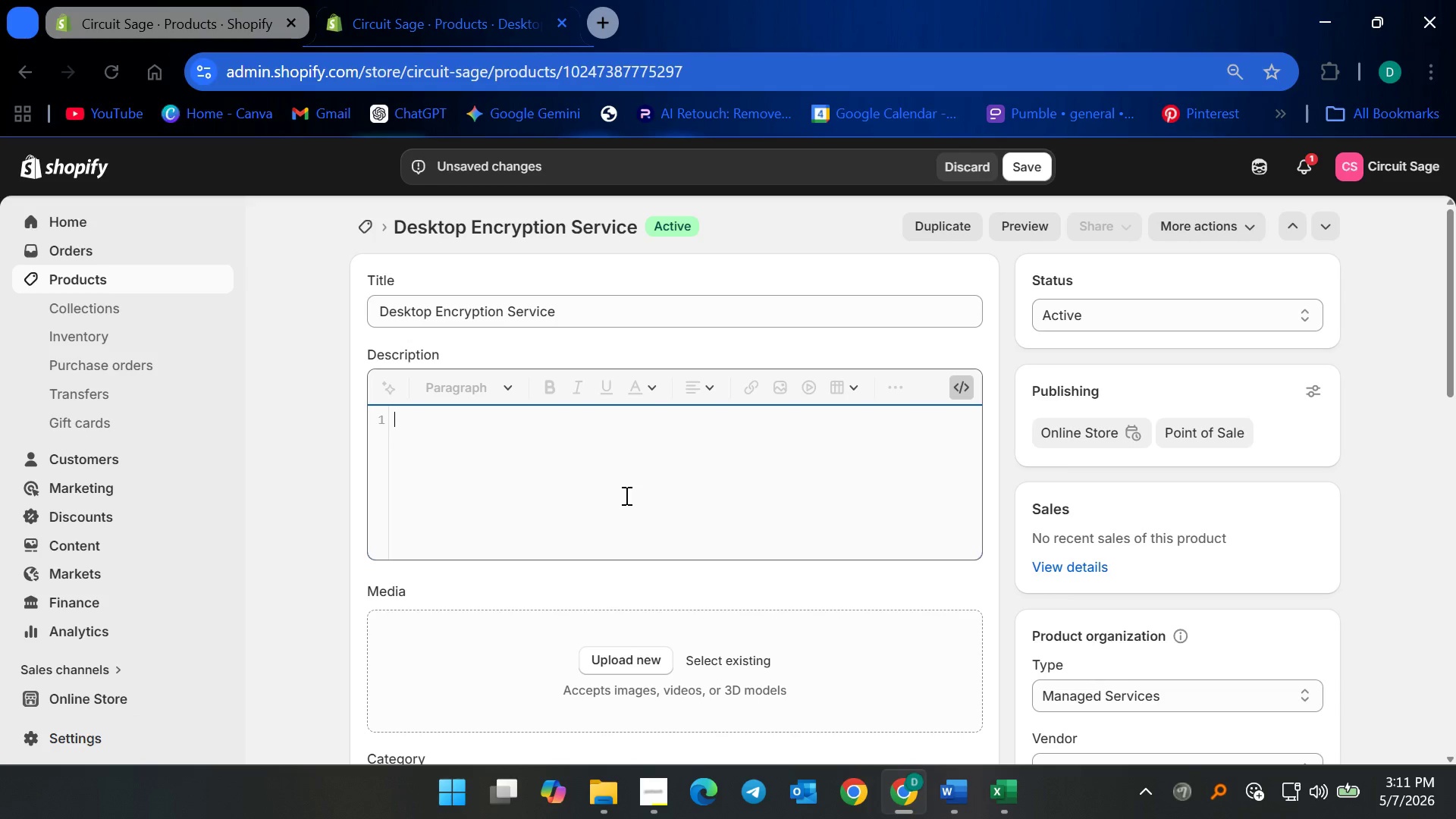 
left_click([624, 494])
 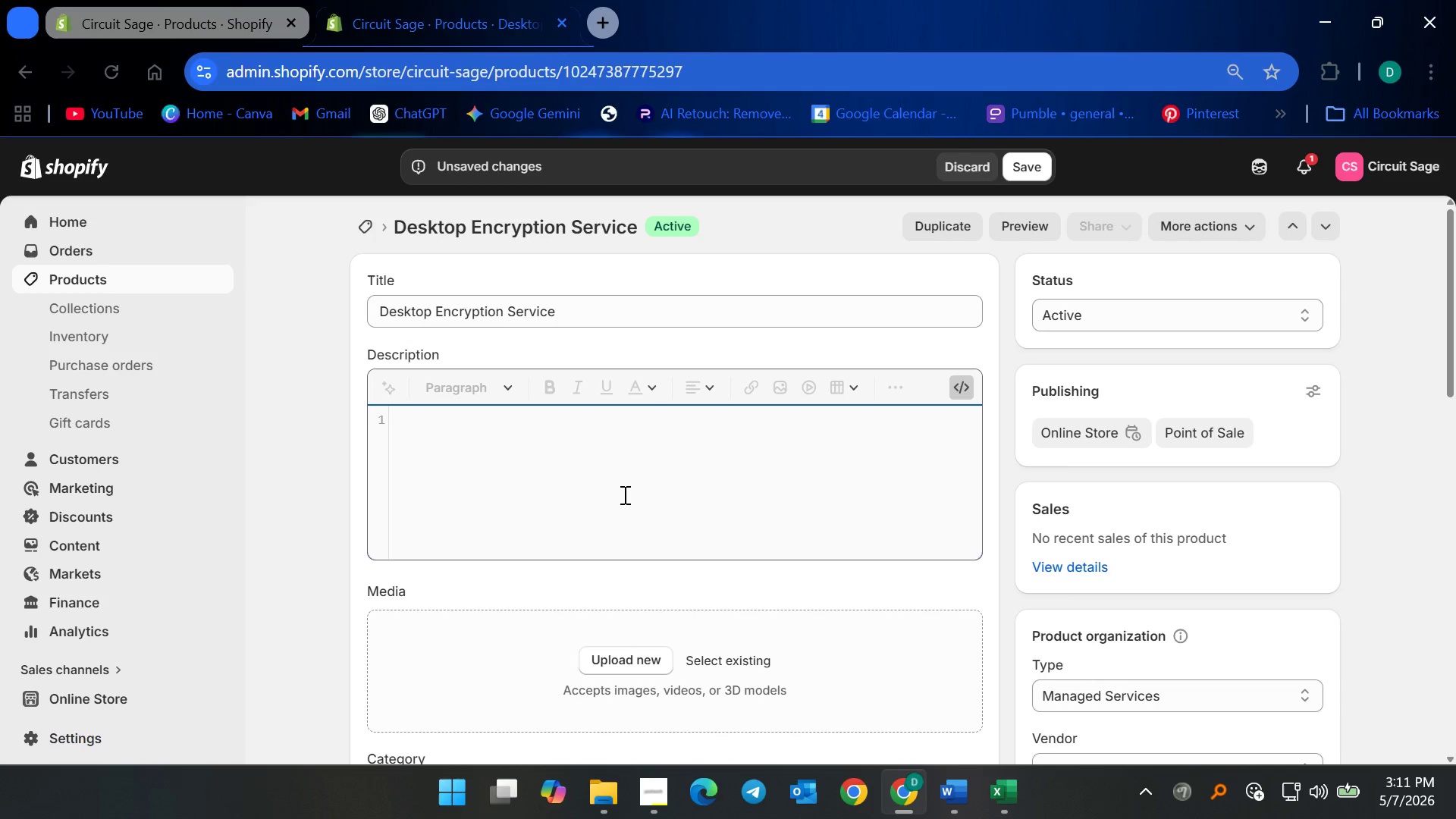 
key(Control+V)
 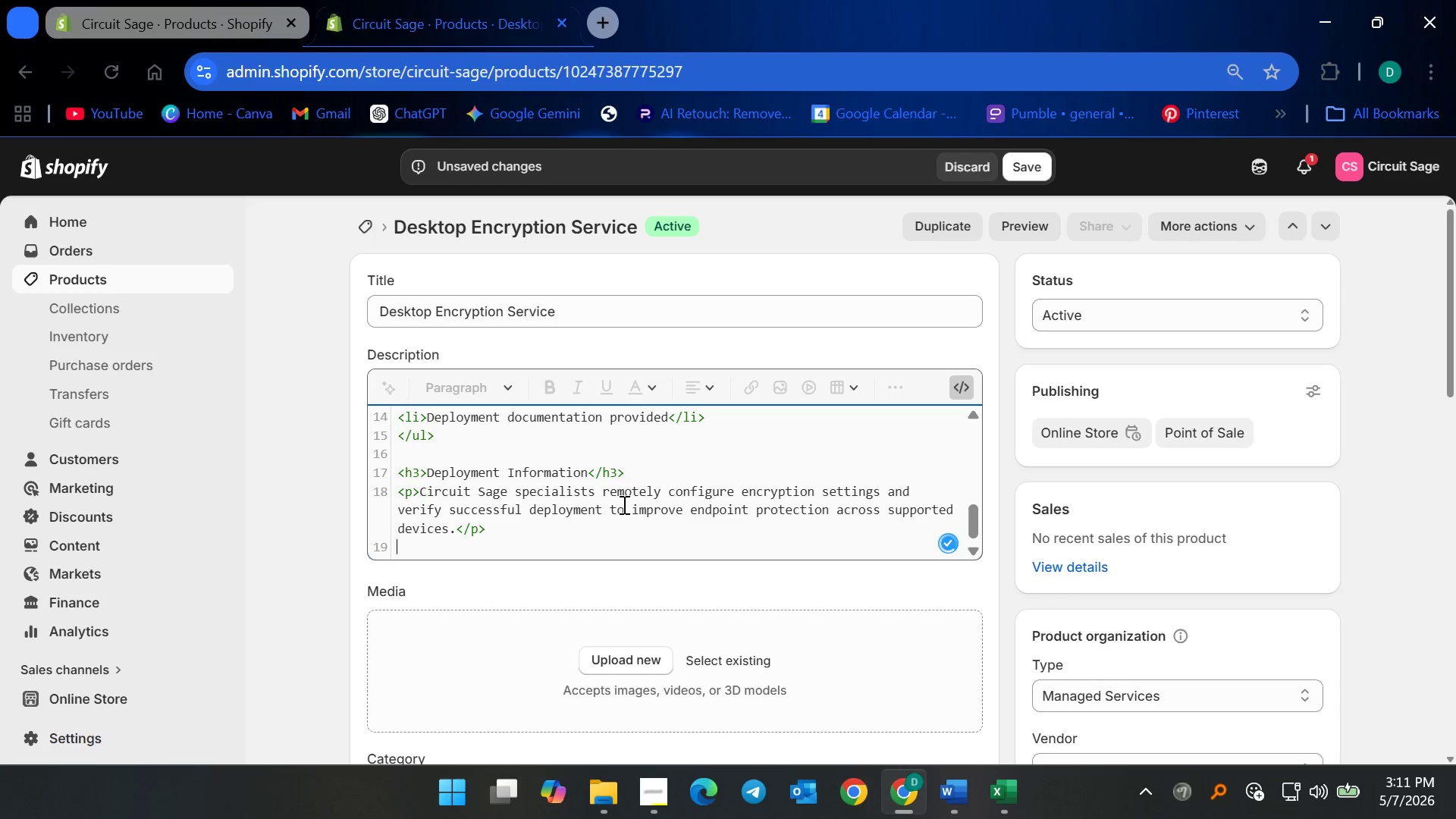 
key(Backspace)
 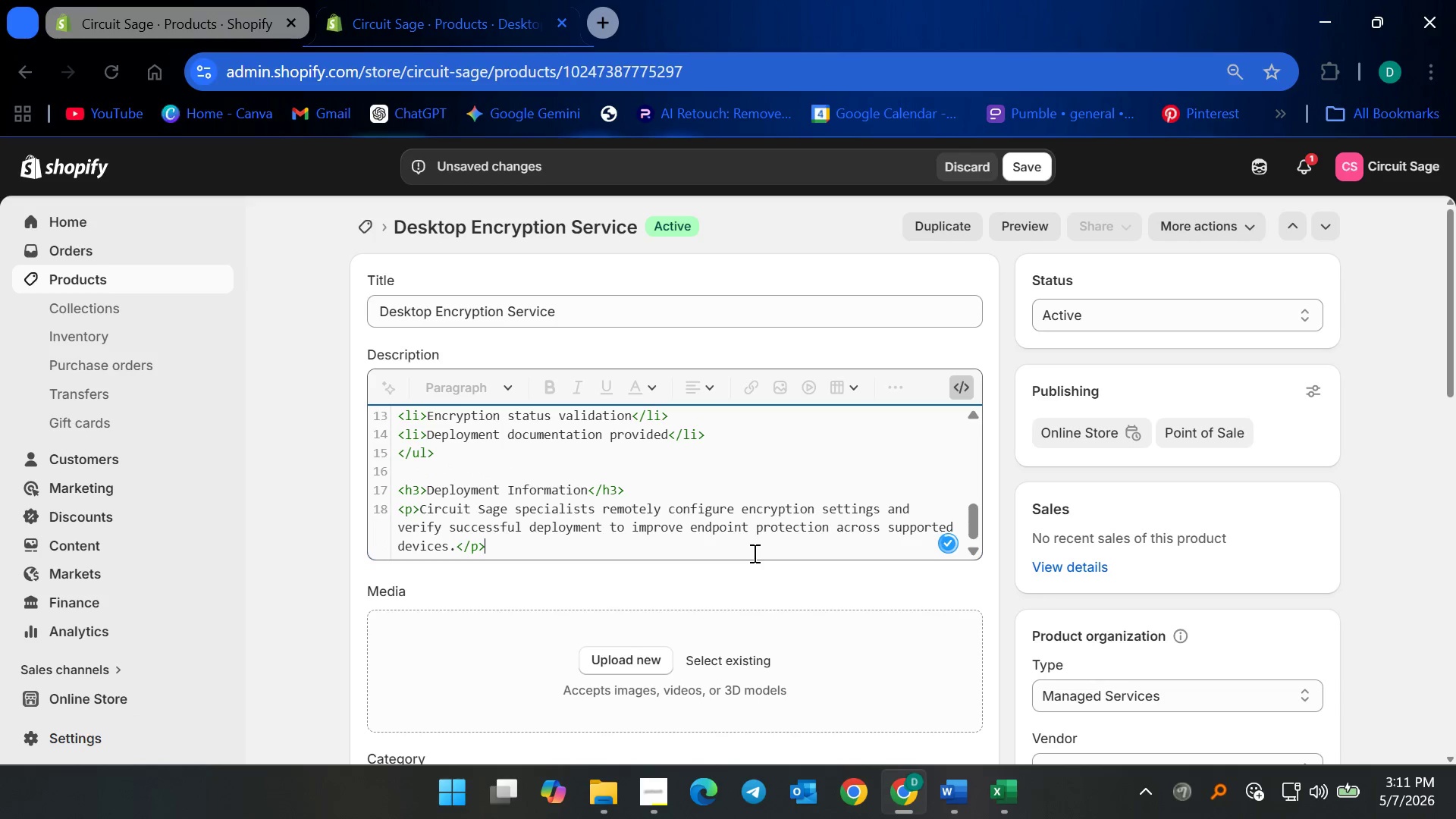 
scroll: coordinate [761, 513], scroll_direction: up, amount: 8.0
 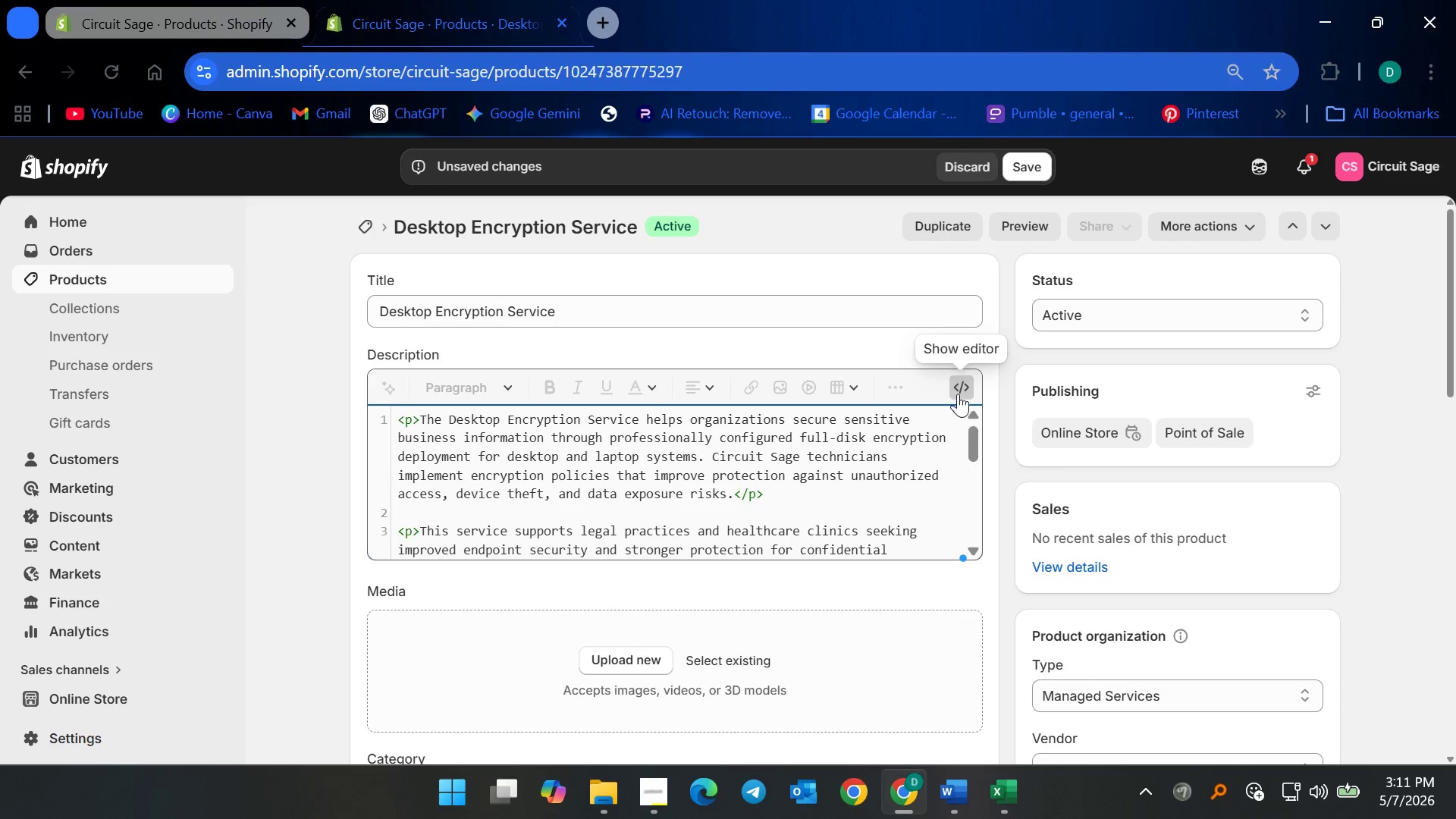 
left_click([962, 385])
 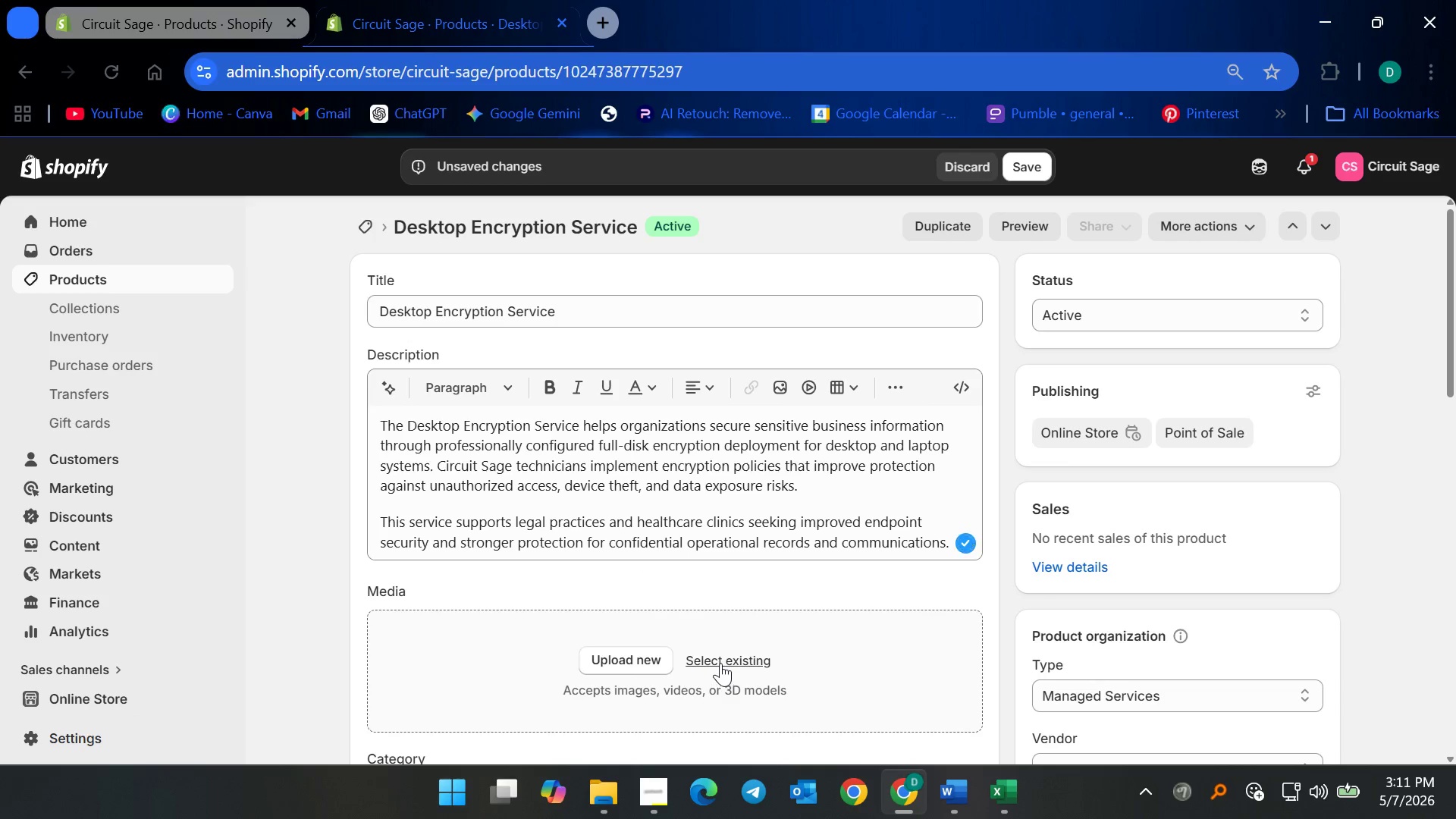 
left_click([720, 659])
 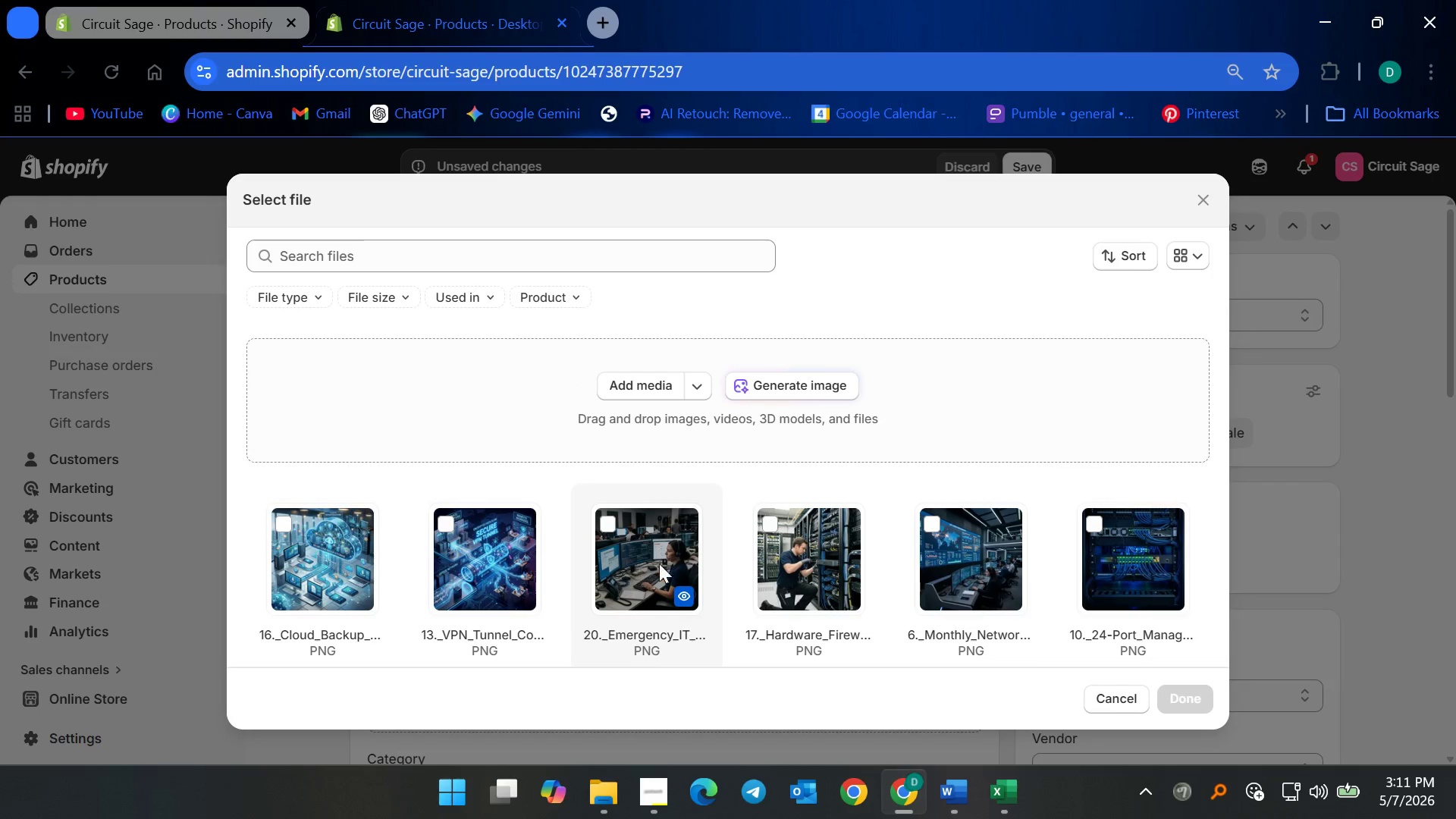 
scroll: coordinate [731, 562], scroll_direction: down, amount: 11.0
 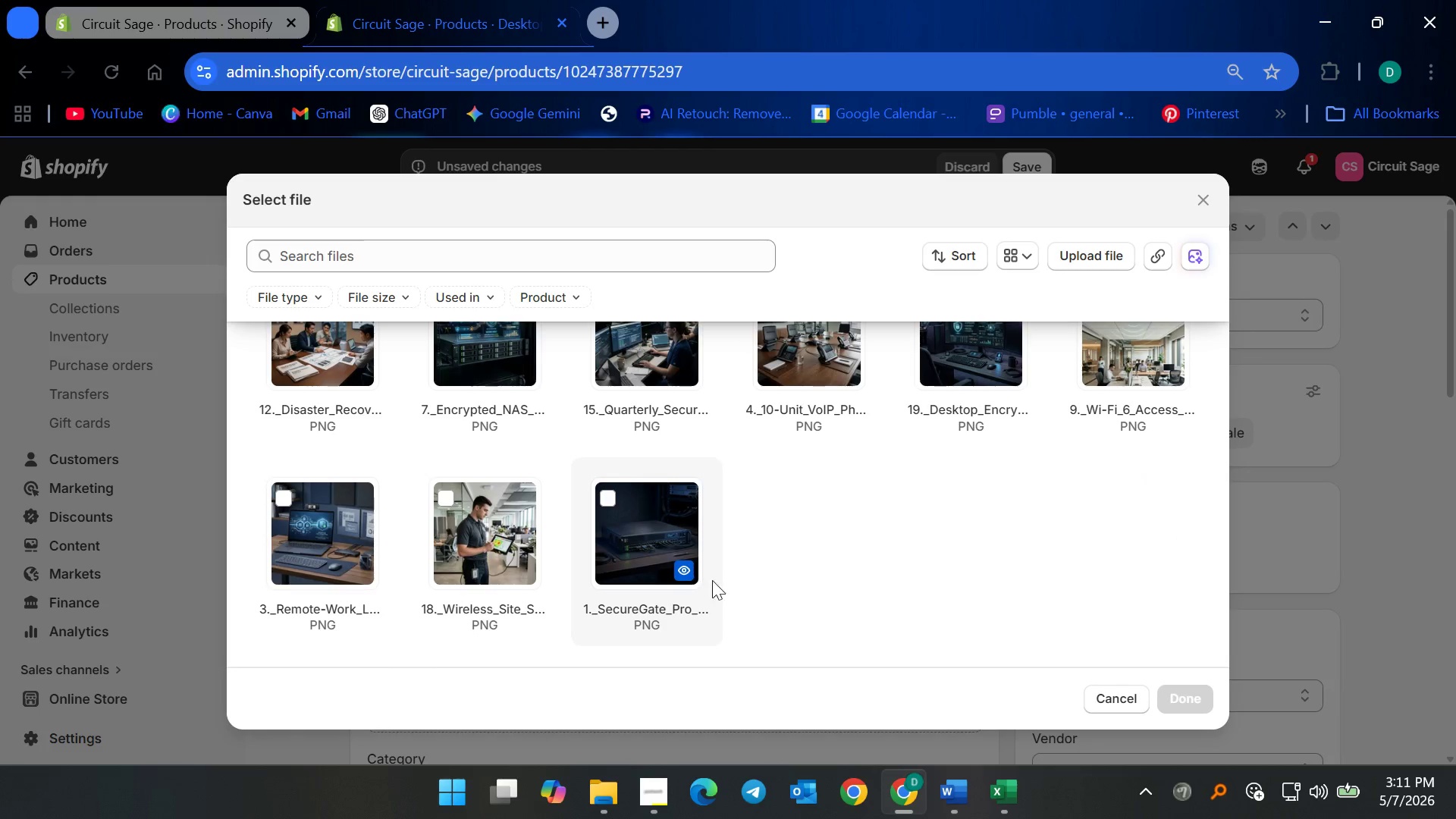 
scroll: coordinate [774, 575], scroll_direction: up, amount: 2.0
 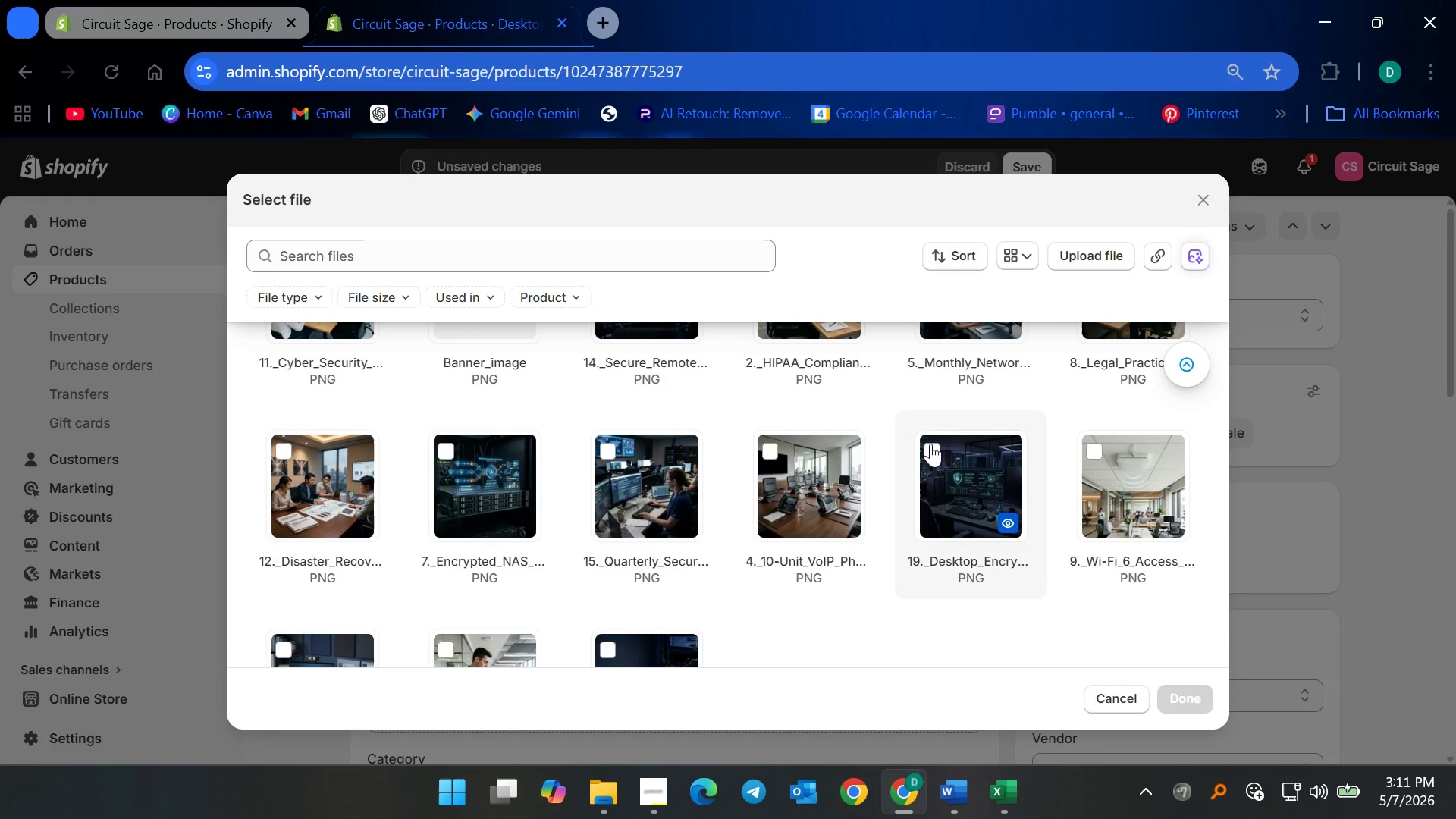 
left_click([927, 445])
 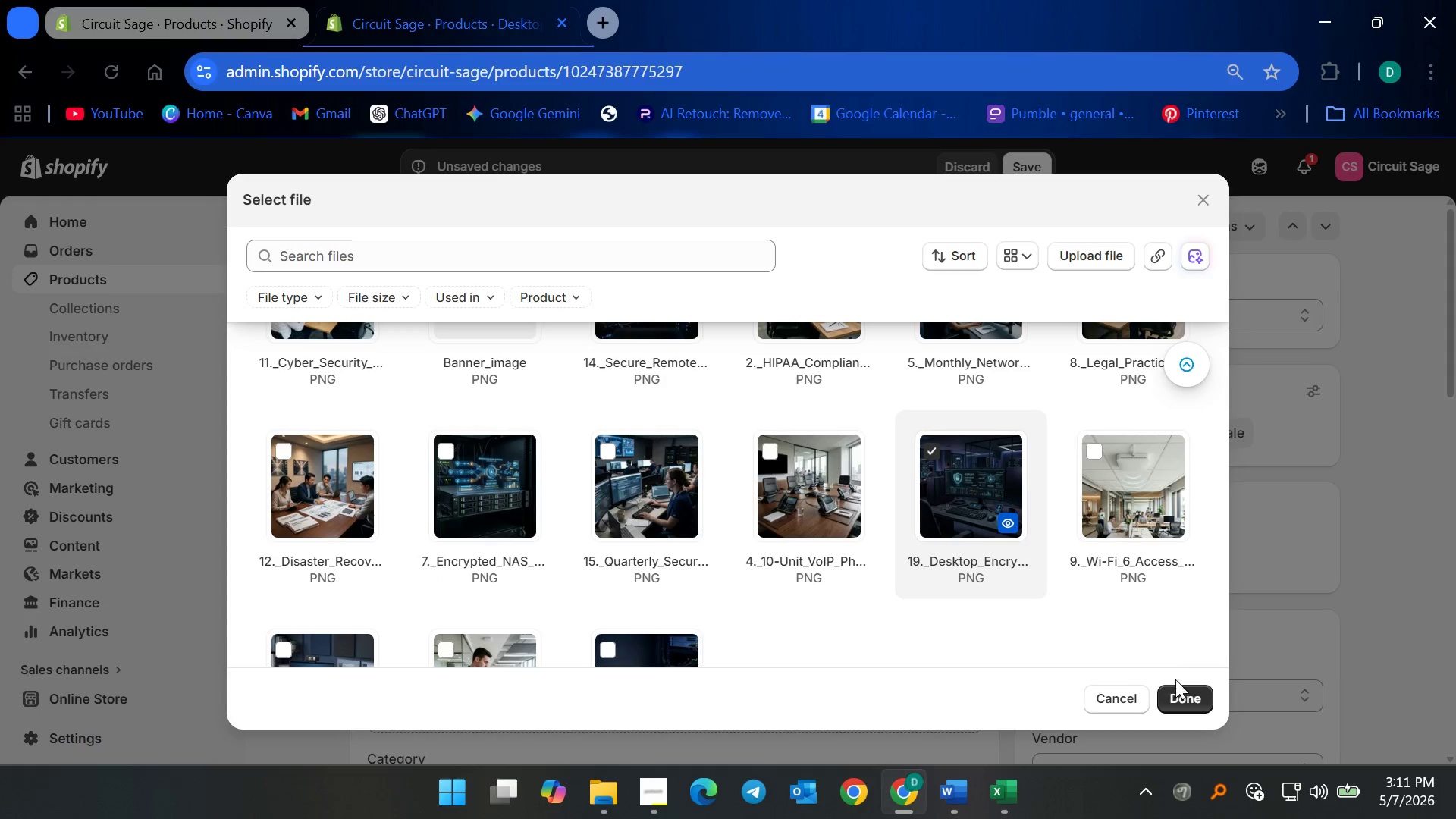 
left_click([1175, 692])
 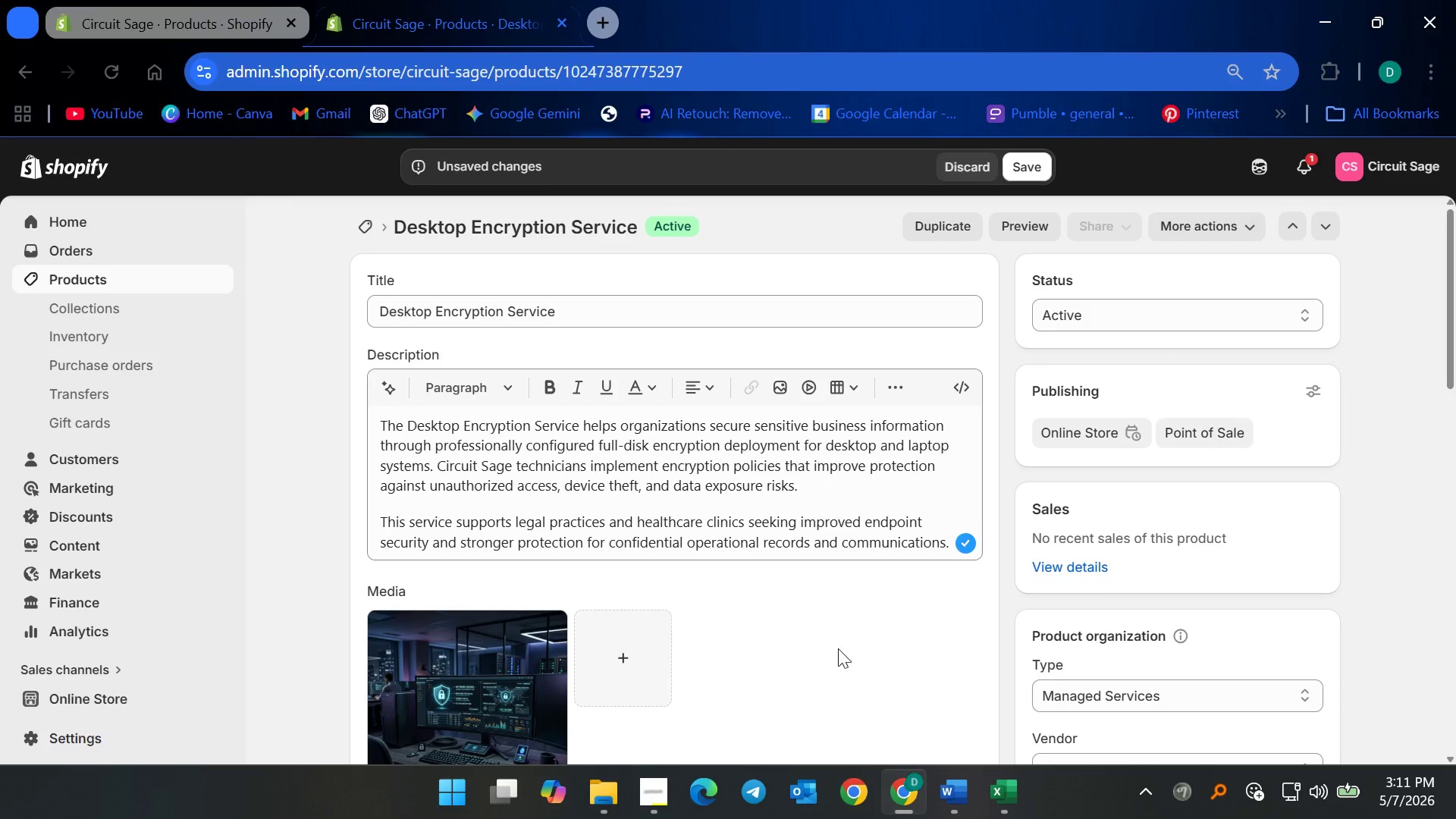 
scroll: coordinate [795, 651], scroll_direction: down, amount: 4.0
 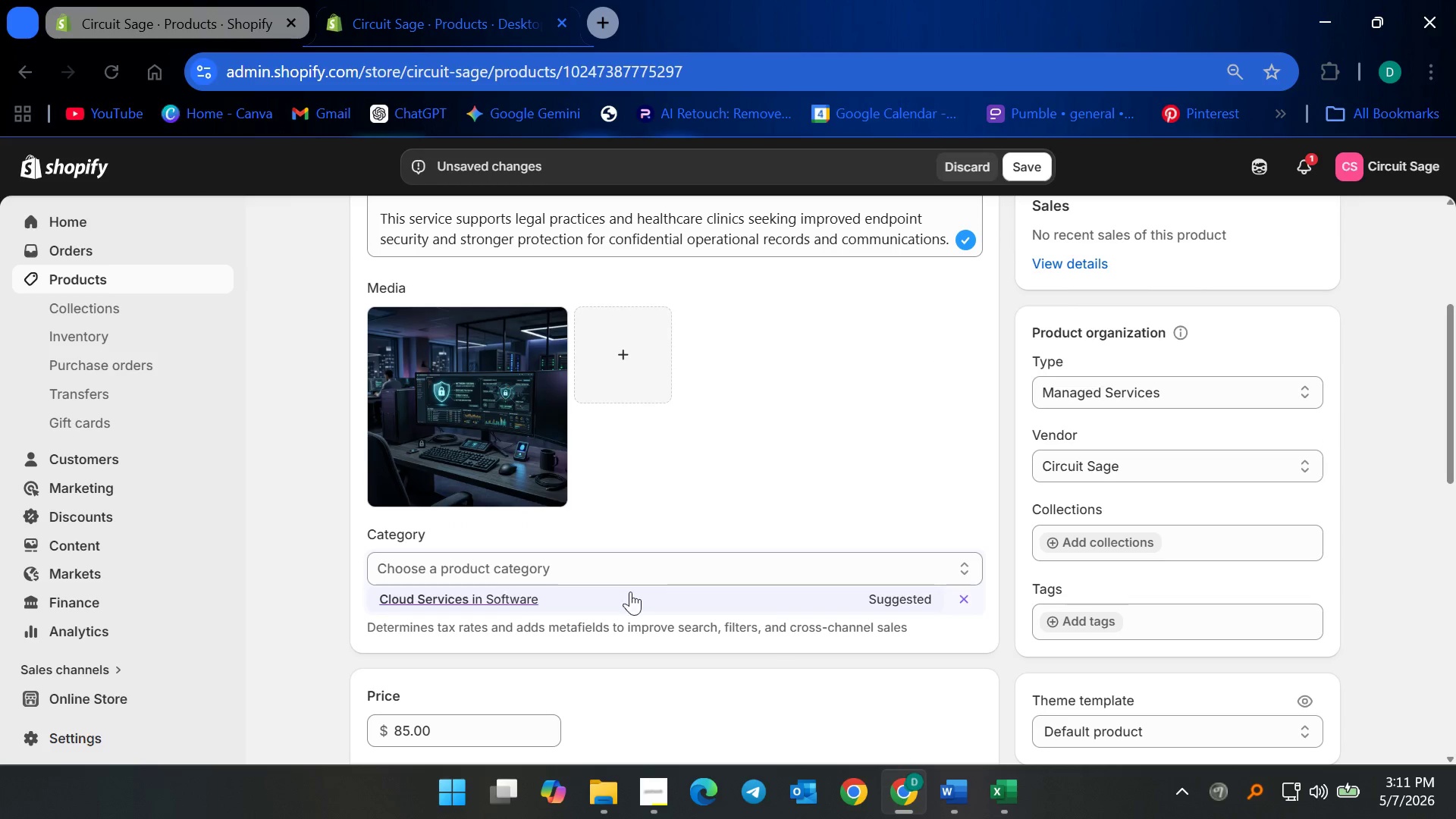 
left_click([491, 592])
 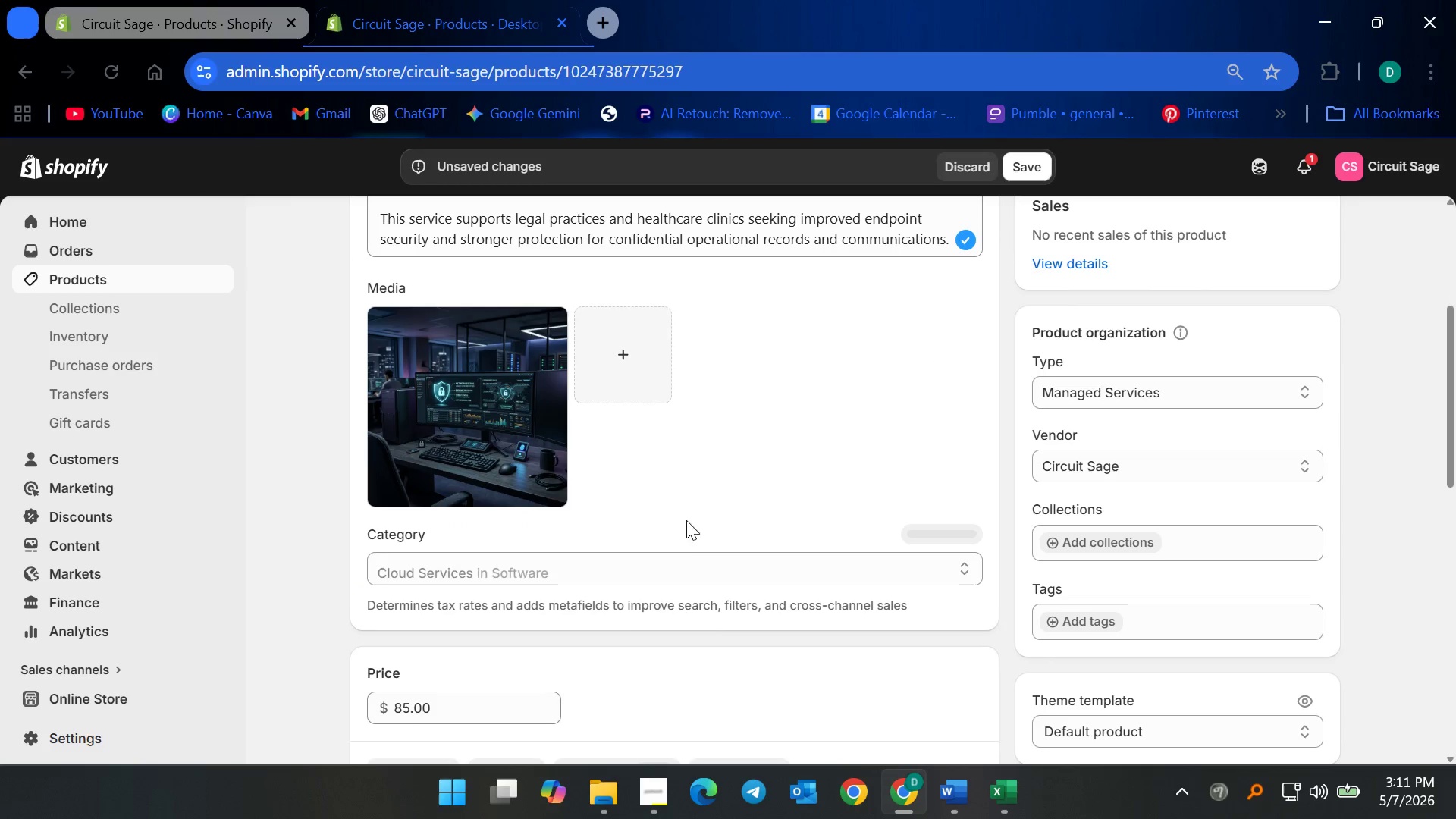 
scroll: coordinate [725, 488], scroll_direction: up, amount: 8.0
 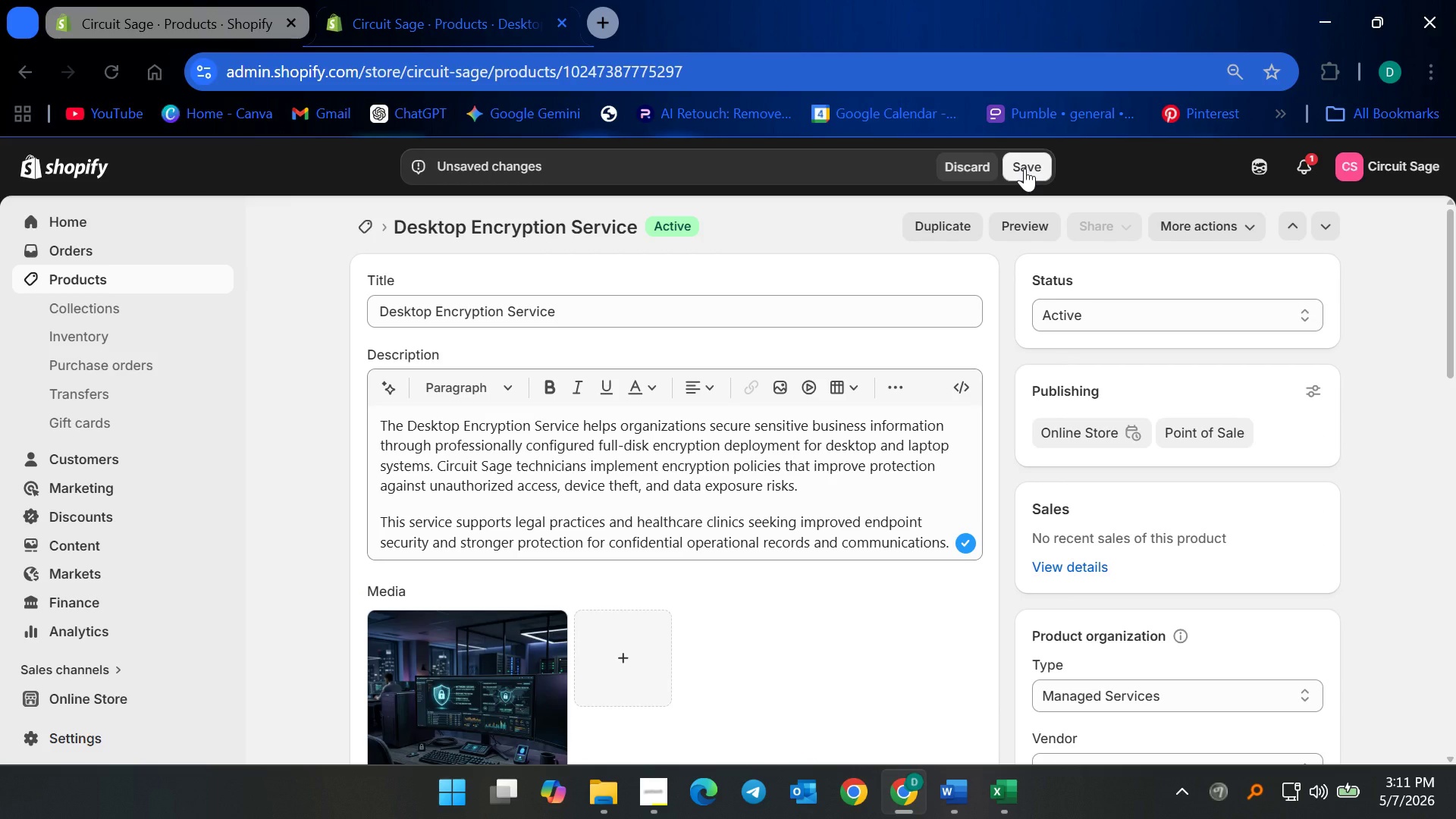 
left_click([1025, 168])
 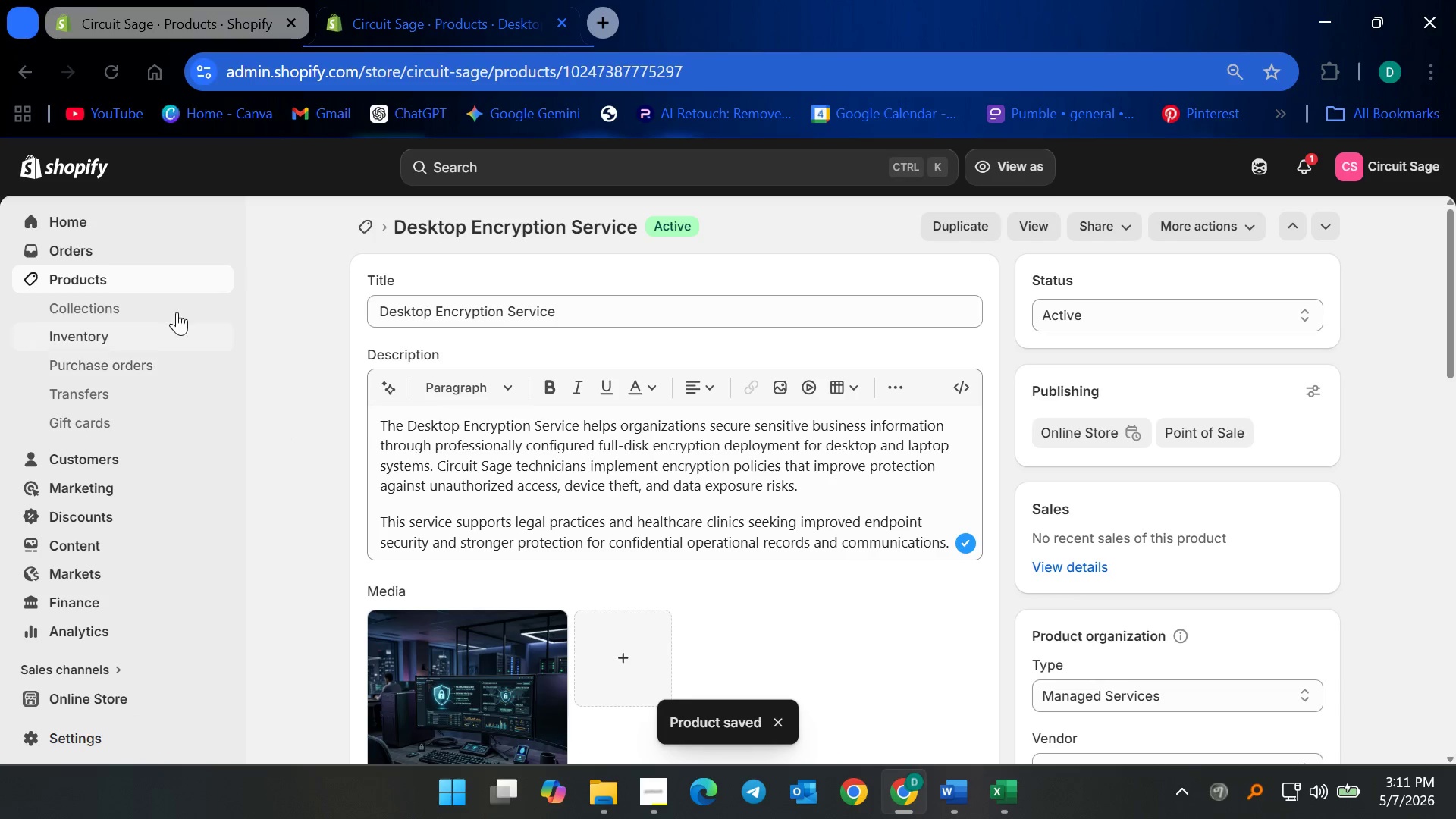 
left_click([139, 285])
 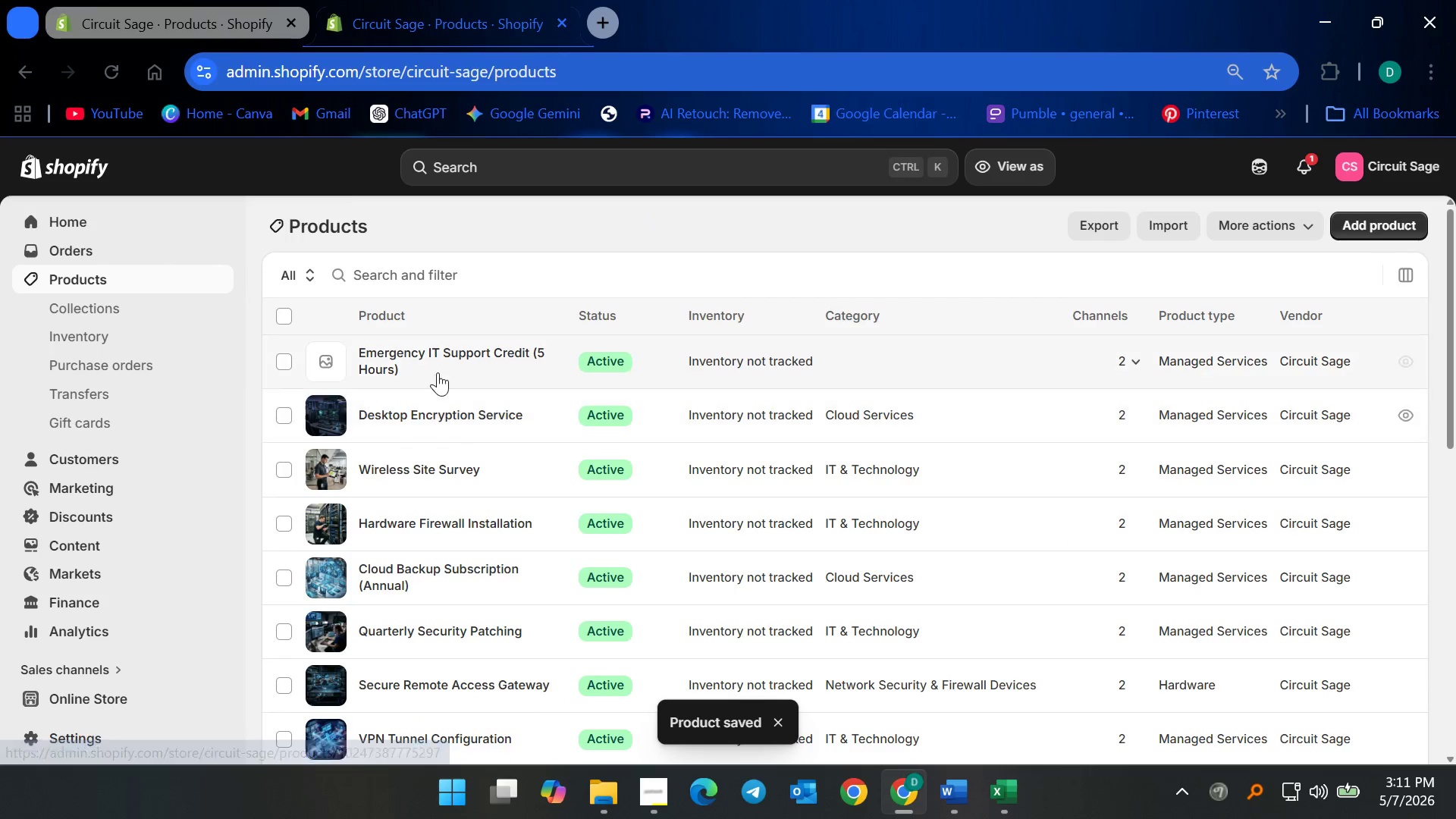 
left_click([429, 352])
 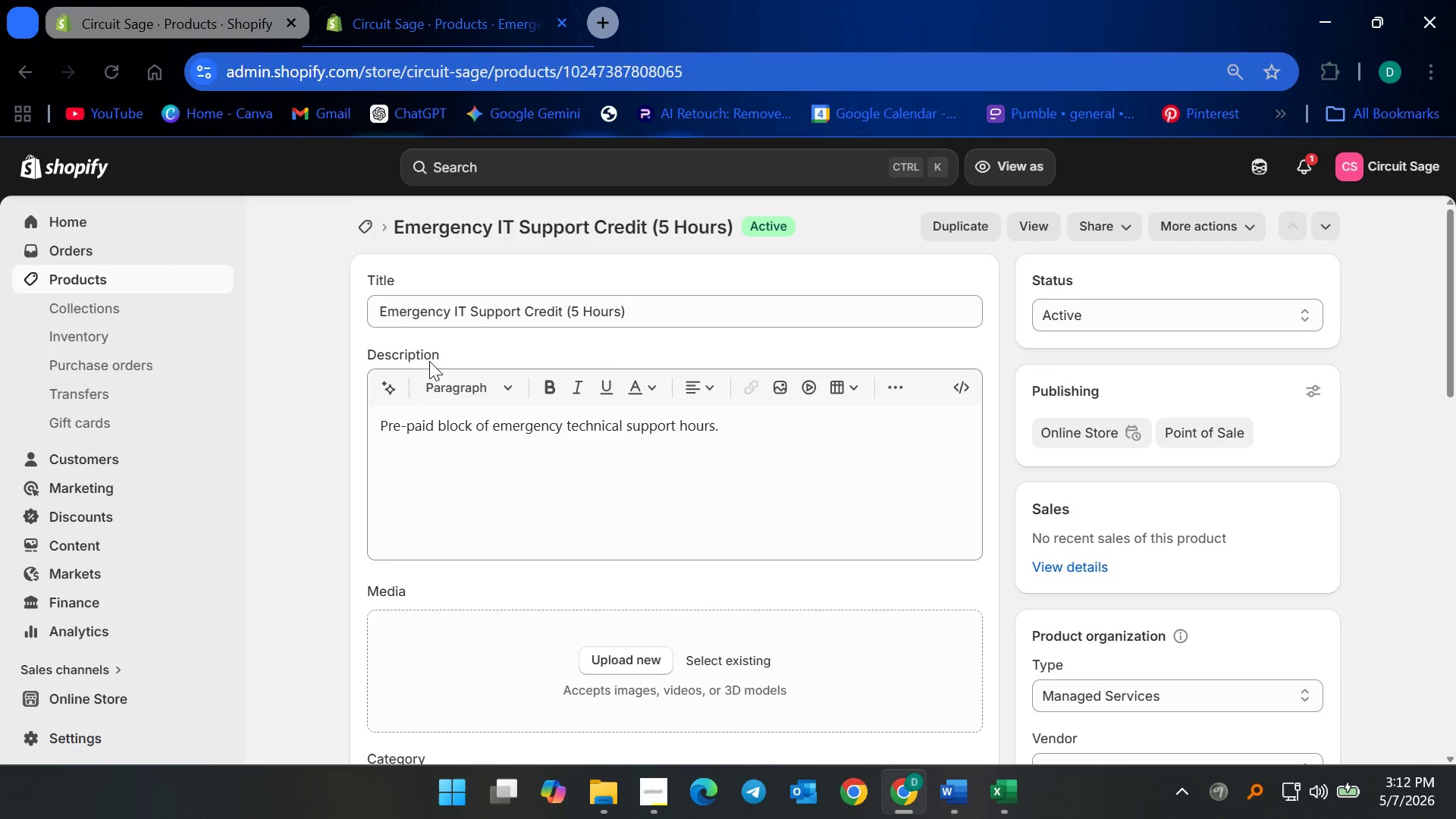 
left_click([703, 472])
 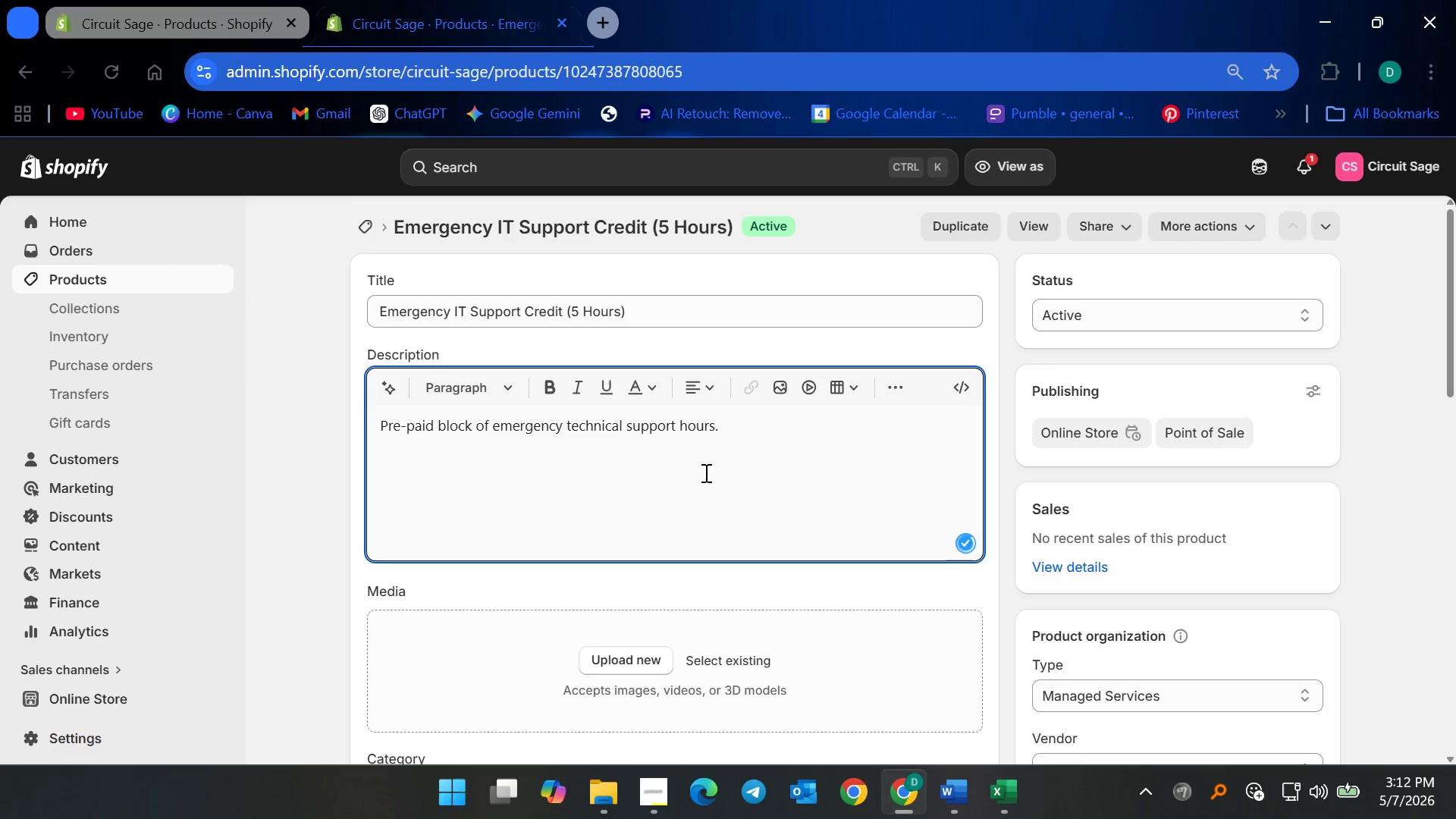 
key(Control+ControlLeft)
 